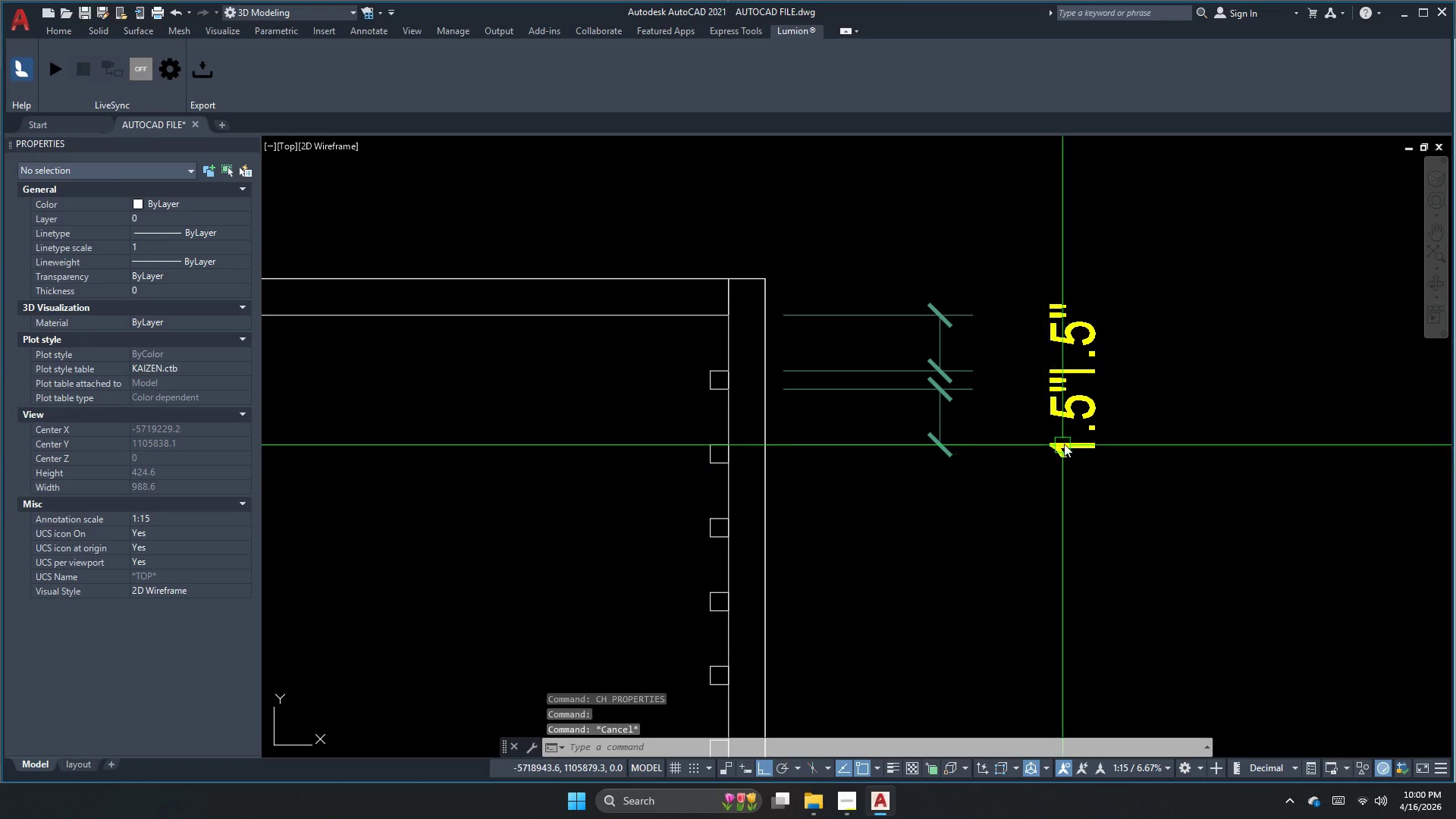 
left_click([1072, 439])
 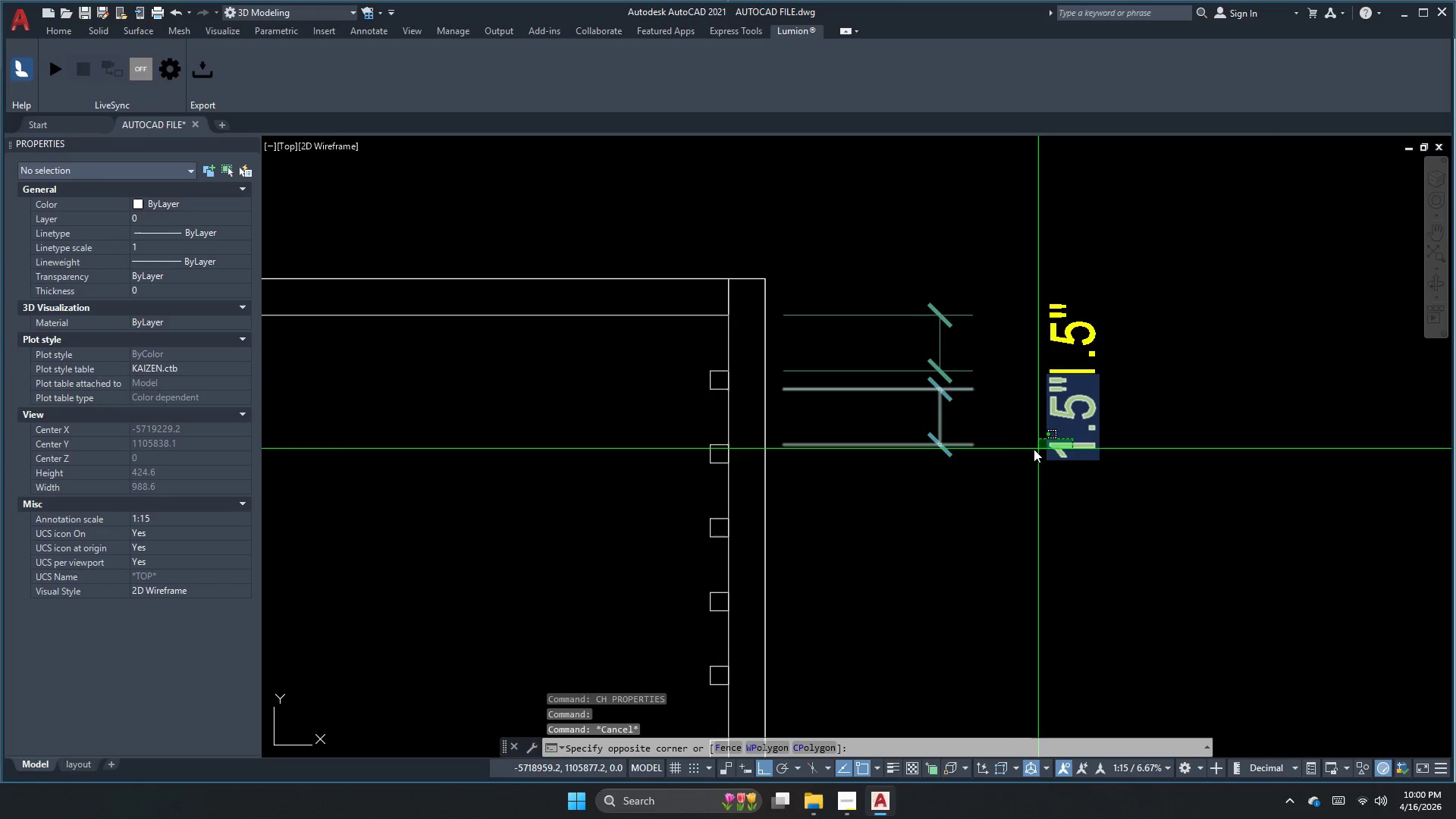 
left_click_drag(start_coordinate=[1005, 462], to_coordinate=[1003, 468])
 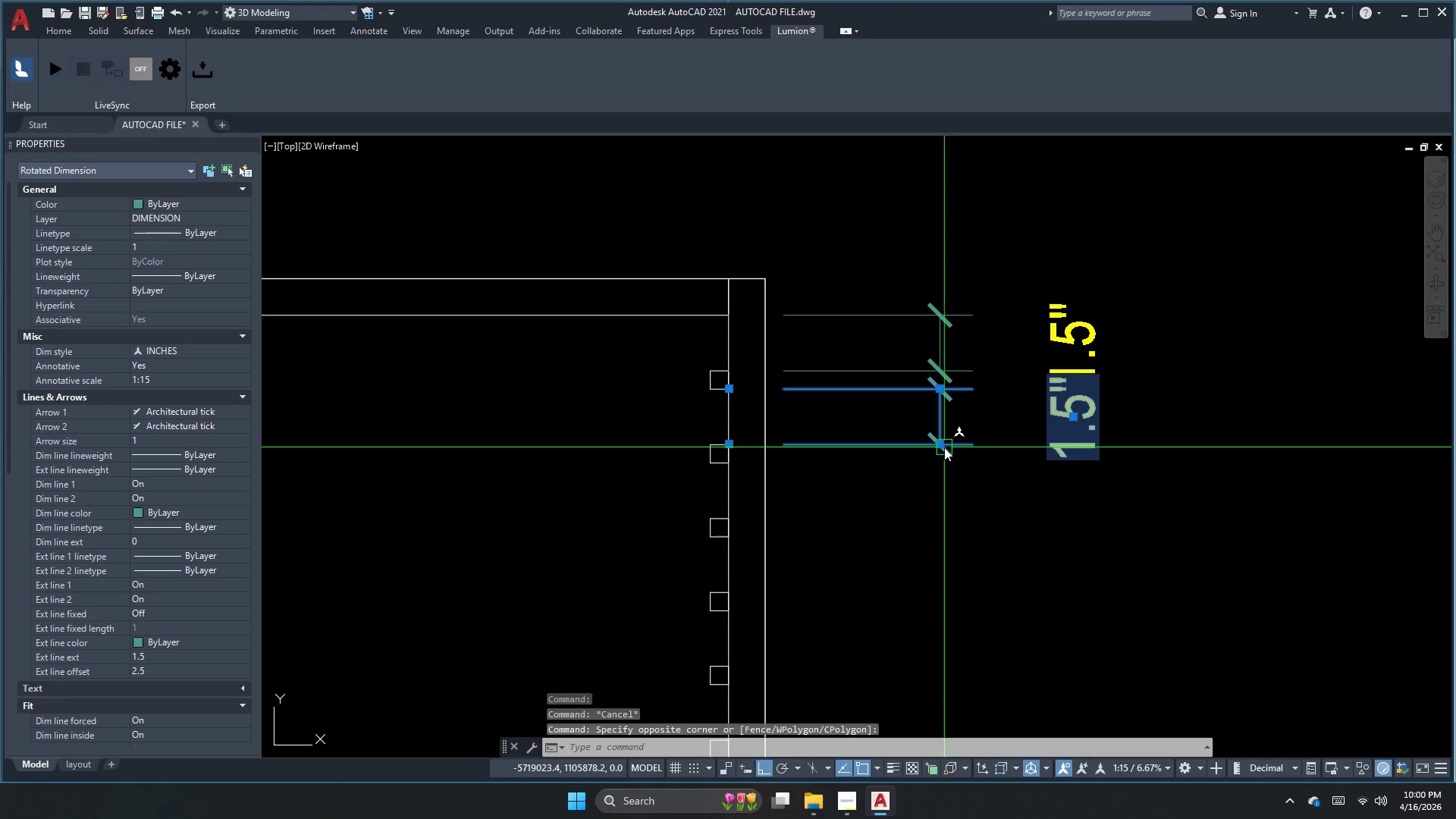 
key(Escape)
 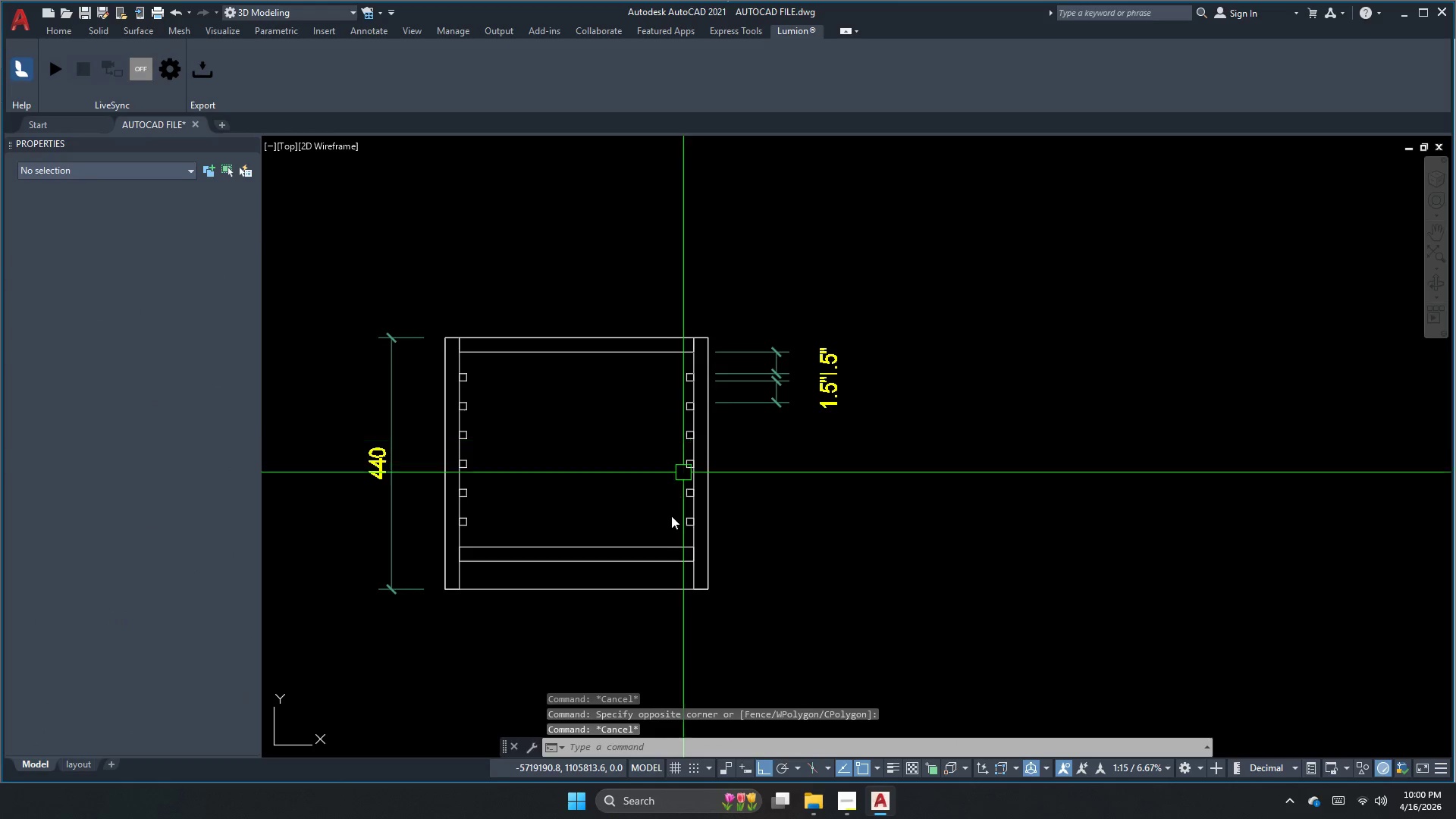 
scroll: coordinate [671, 375], scroll_direction: down, amount: 2.0
 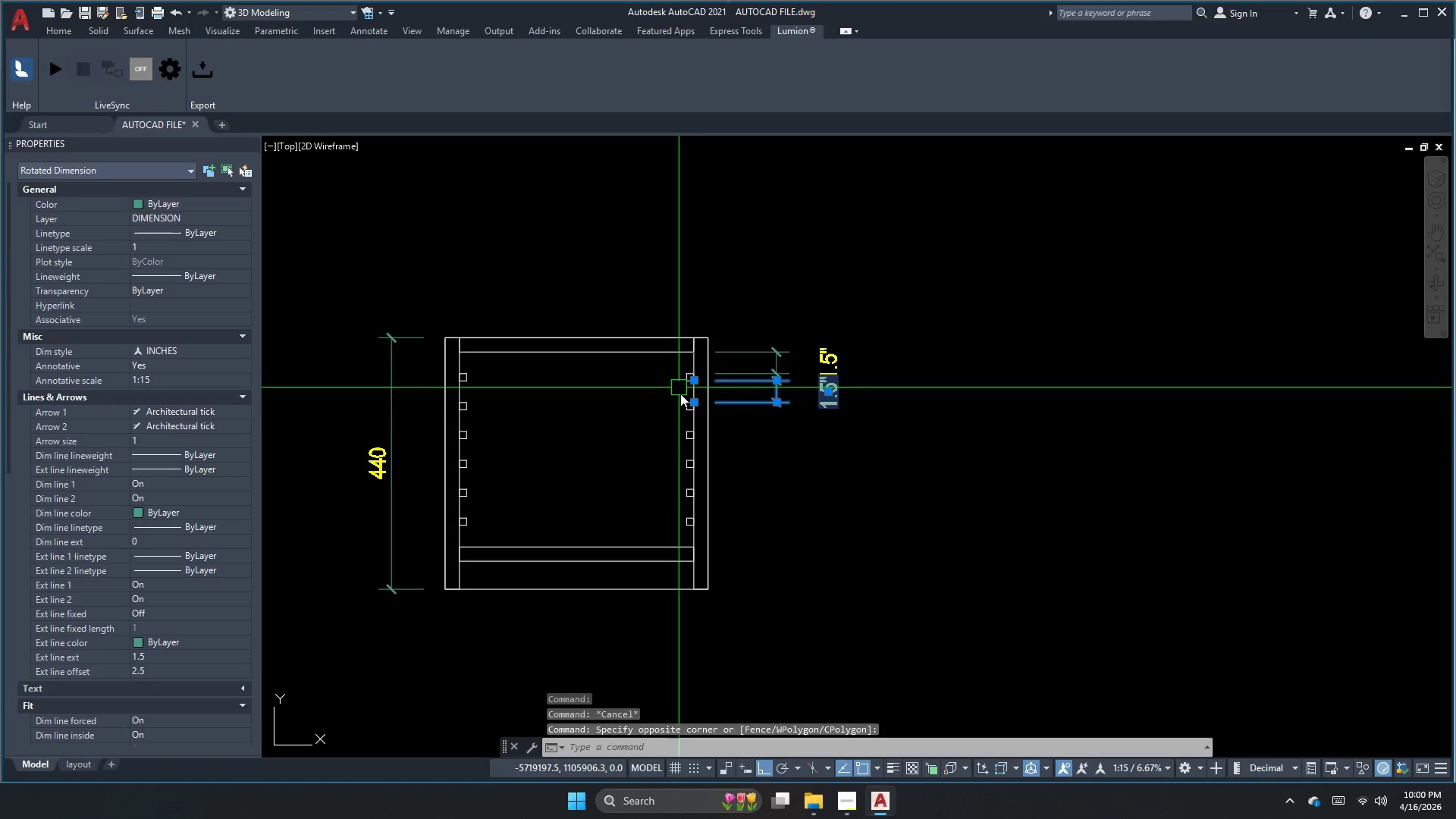 
key(Escape)
 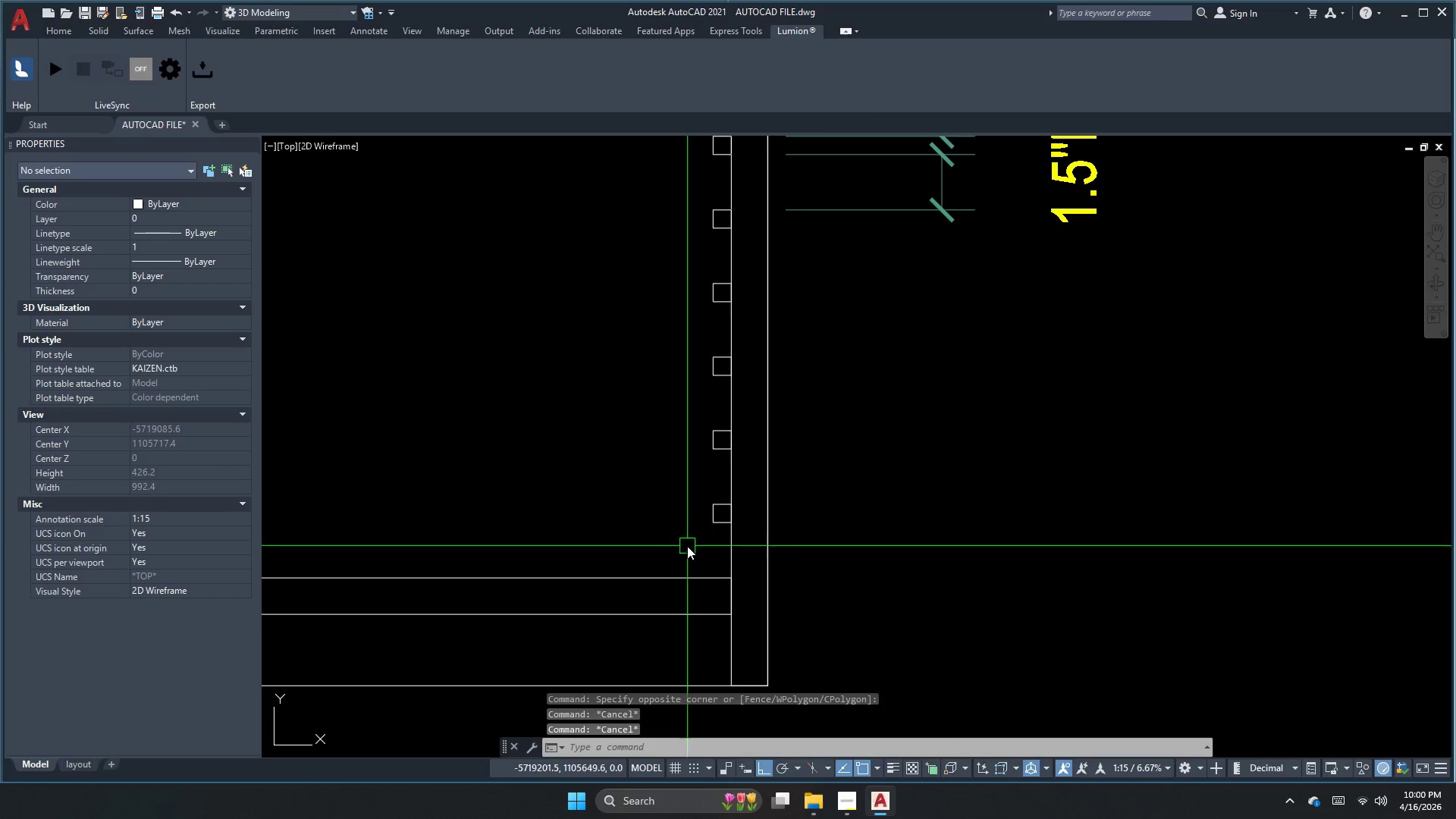 
key(D)
 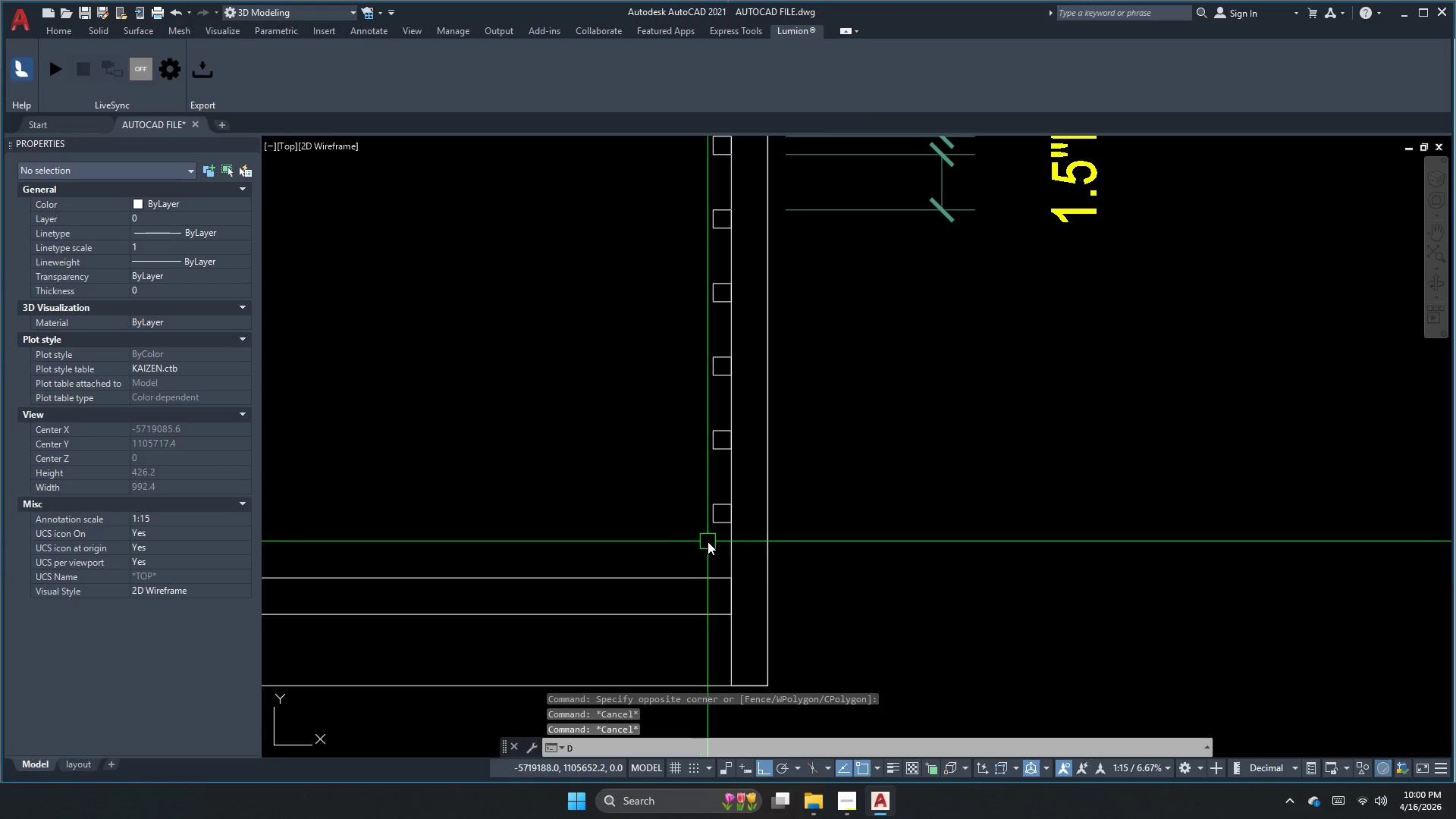 
scroll: coordinate [670, 529], scroll_direction: up, amount: 2.0
 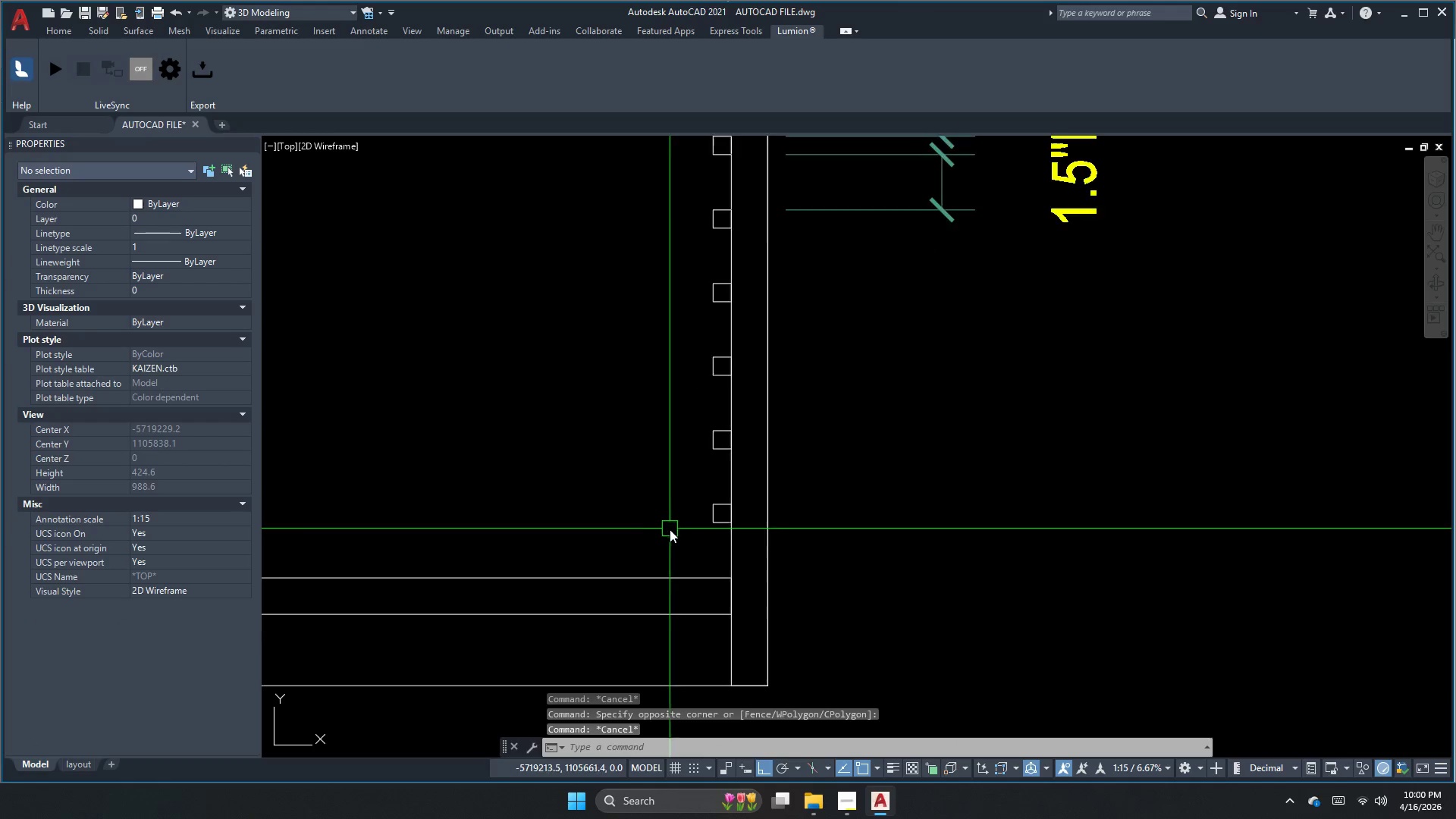 
type(jk)
key(Escape)
key(Escape)
type(d)
 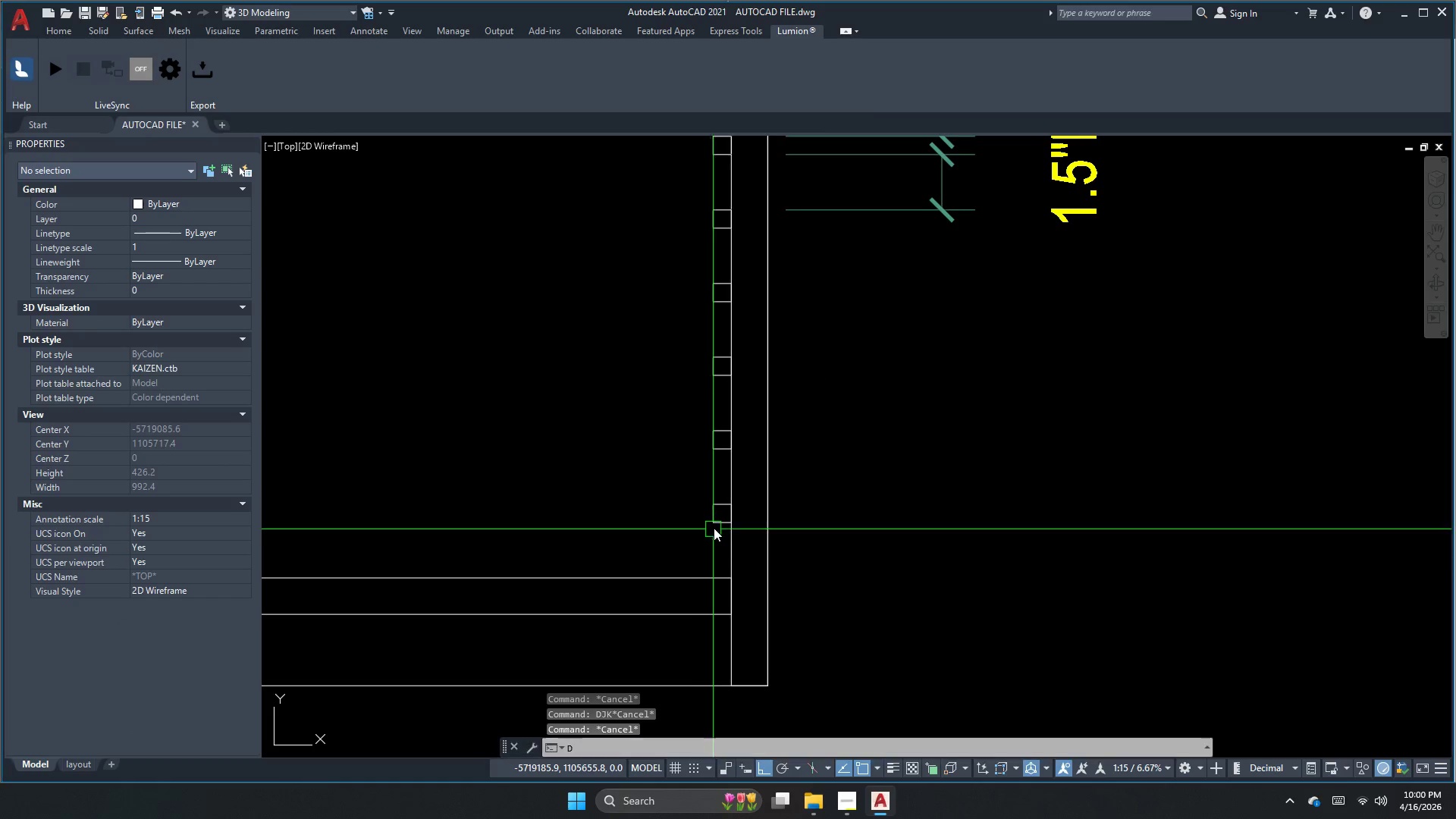 
type(li )
 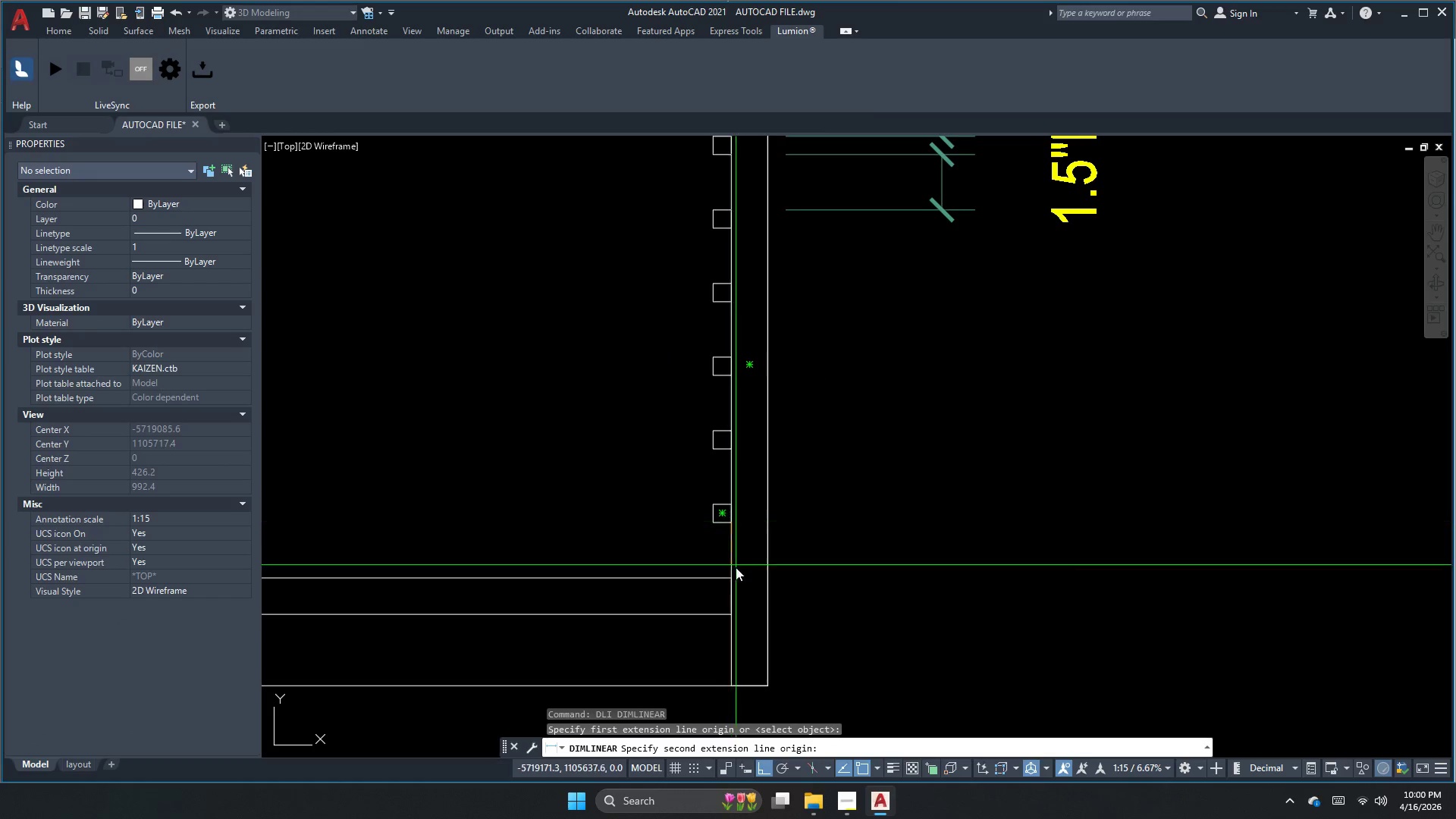 
left_click_drag(start_coordinate=[733, 580], to_coordinate=[738, 580])
 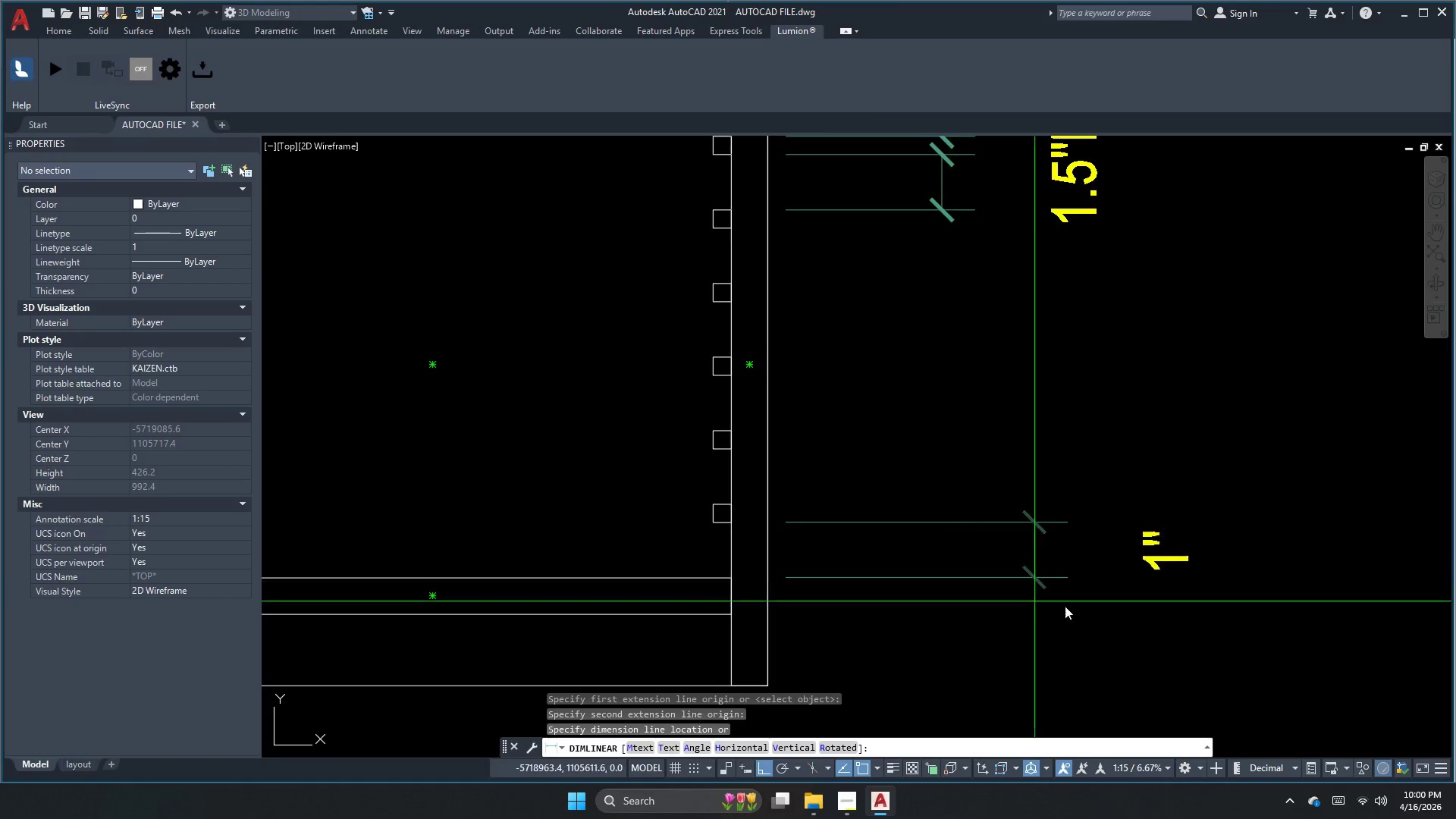 
left_click([1105, 612])
 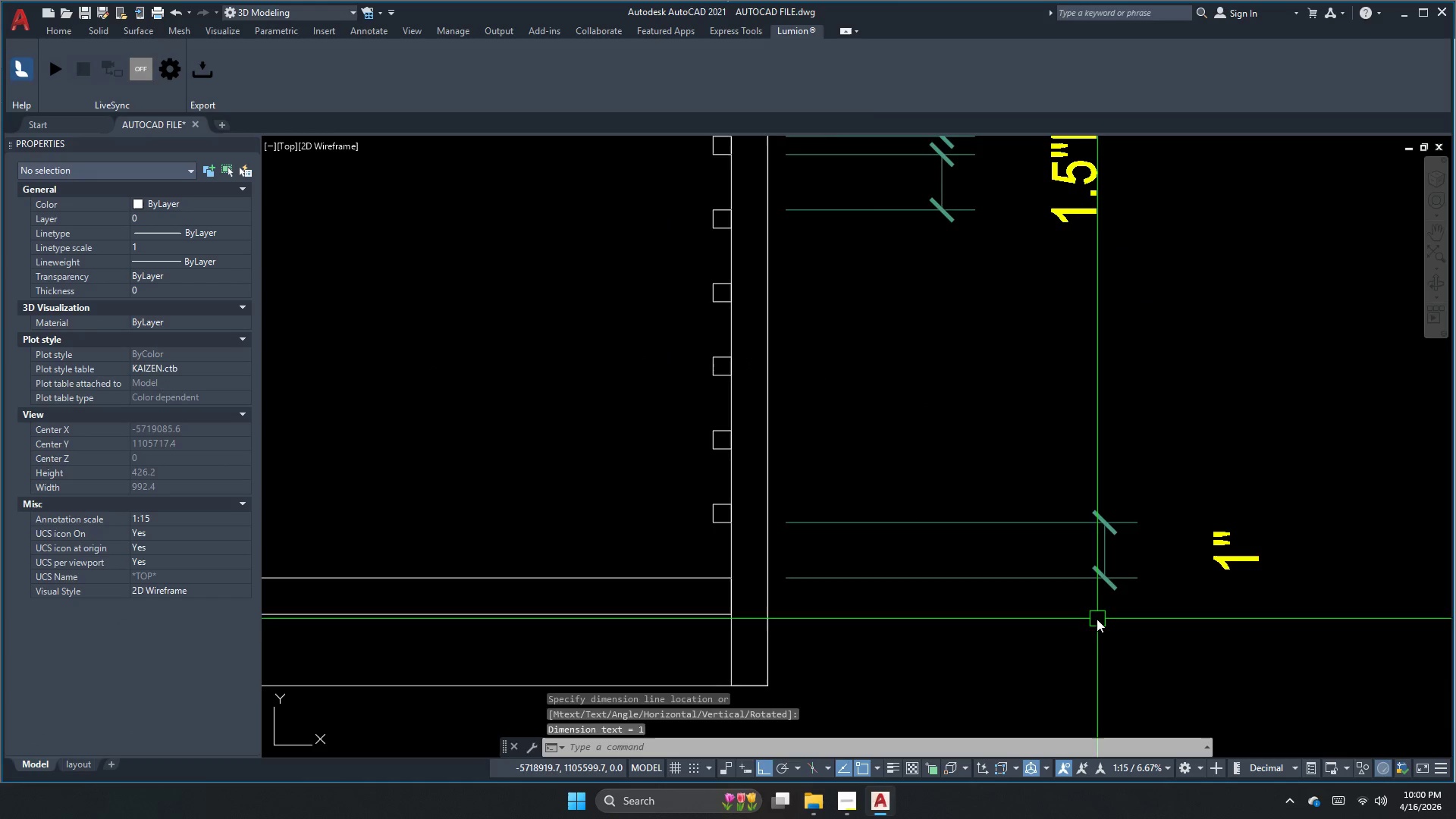 
key(Escape)
 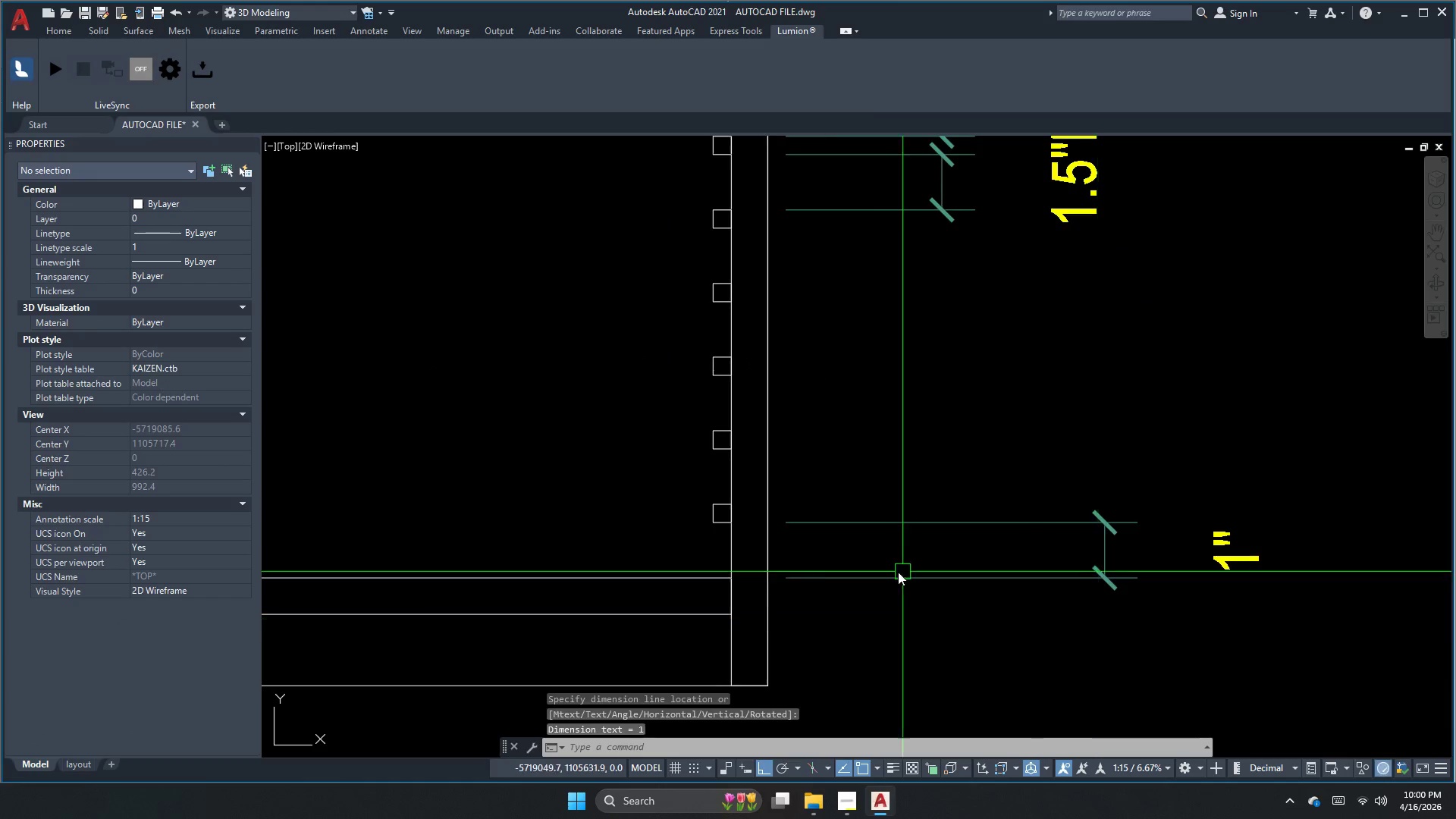 
key(M)
 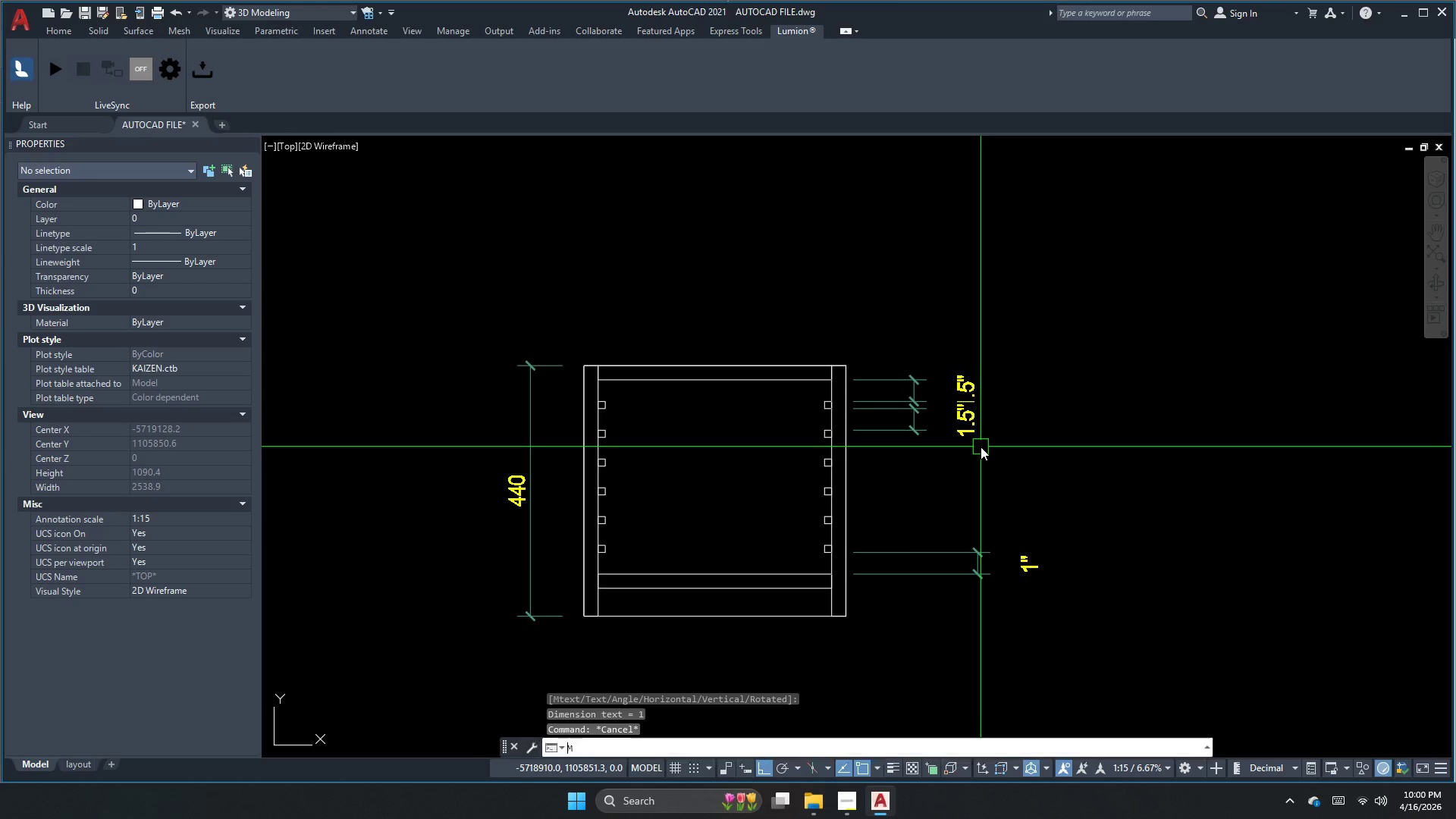 
scroll: coordinate [895, 572], scroll_direction: down, amount: 2.0
 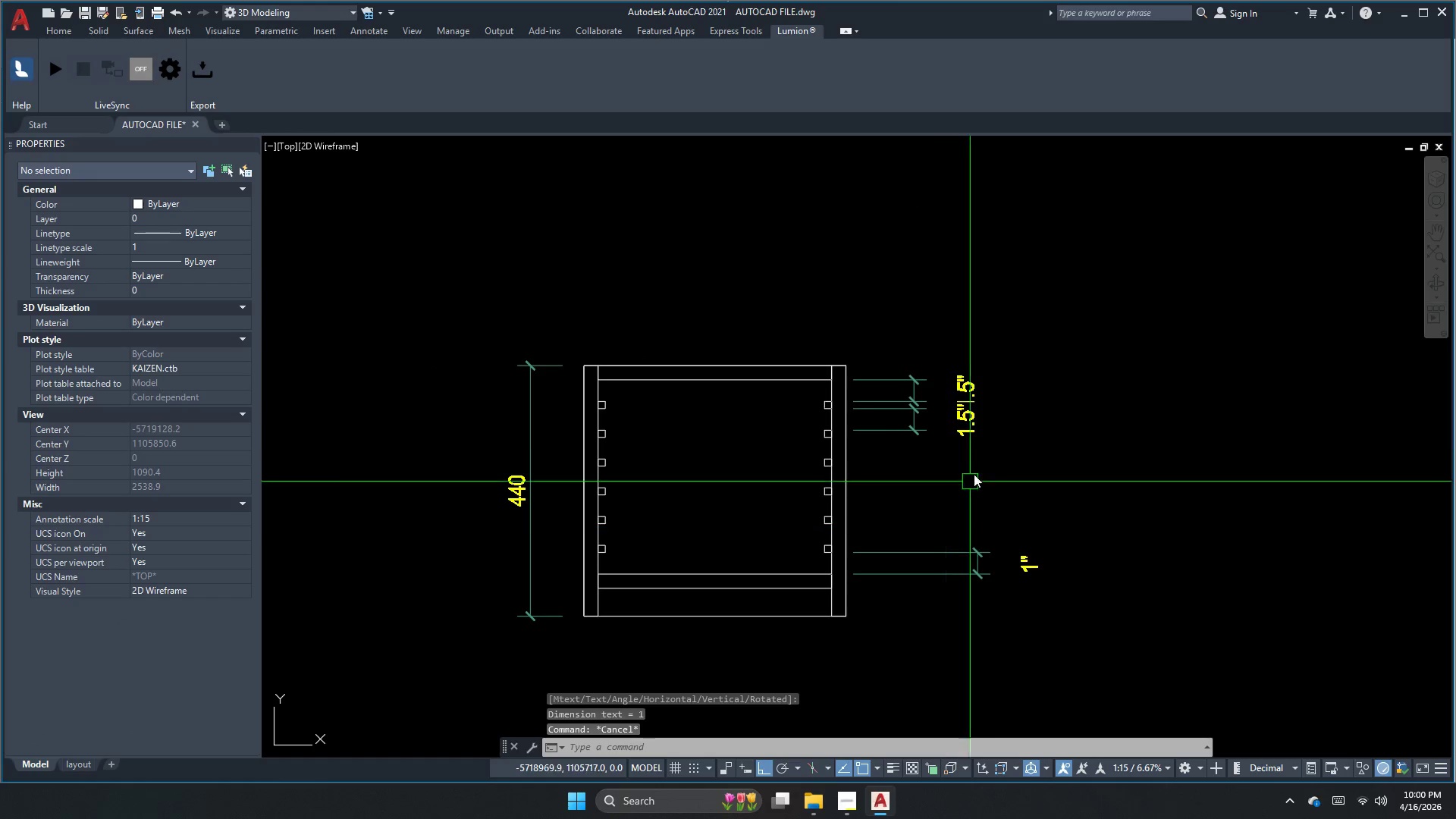 
key(A)
 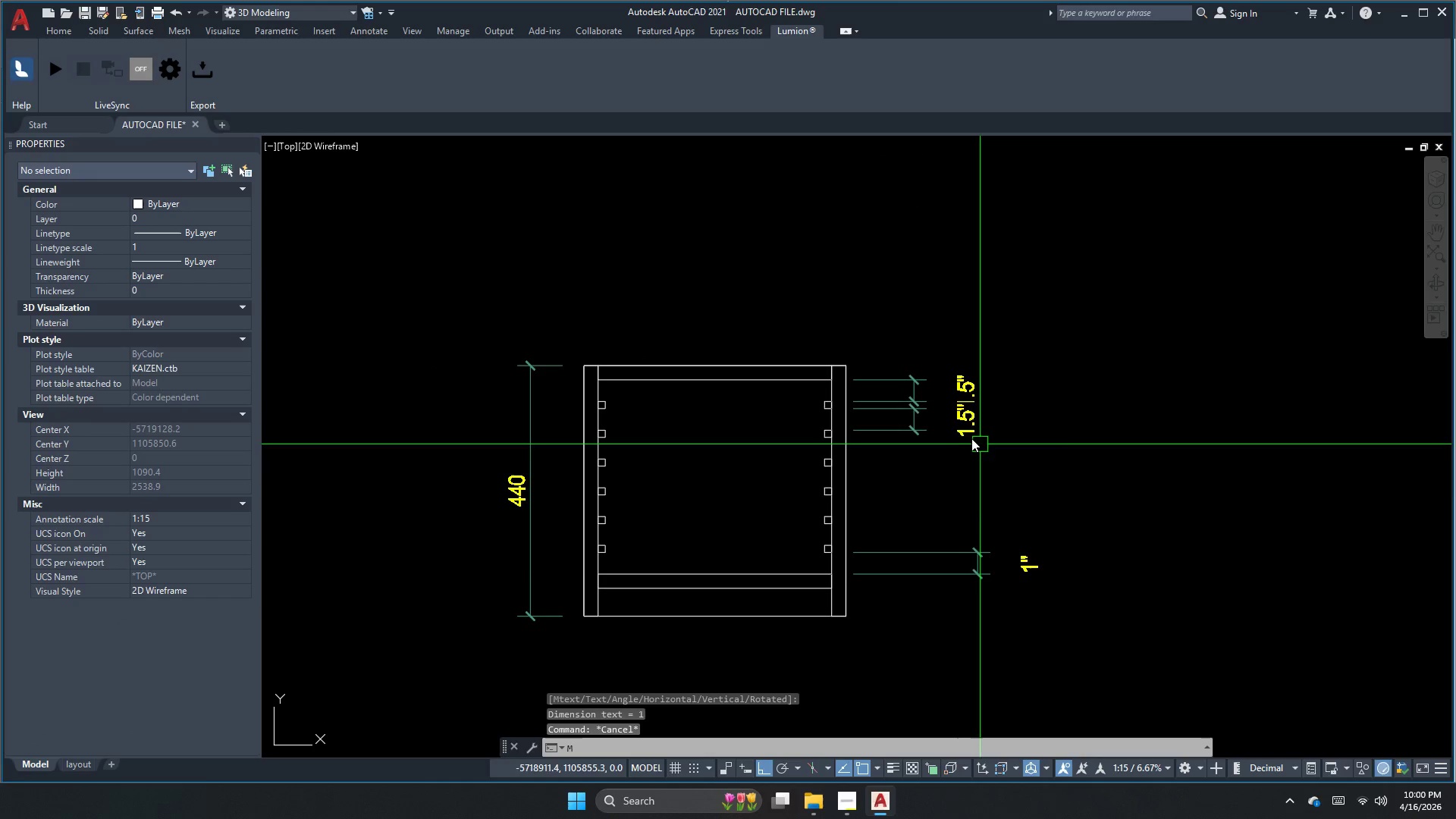 
key(Space)
 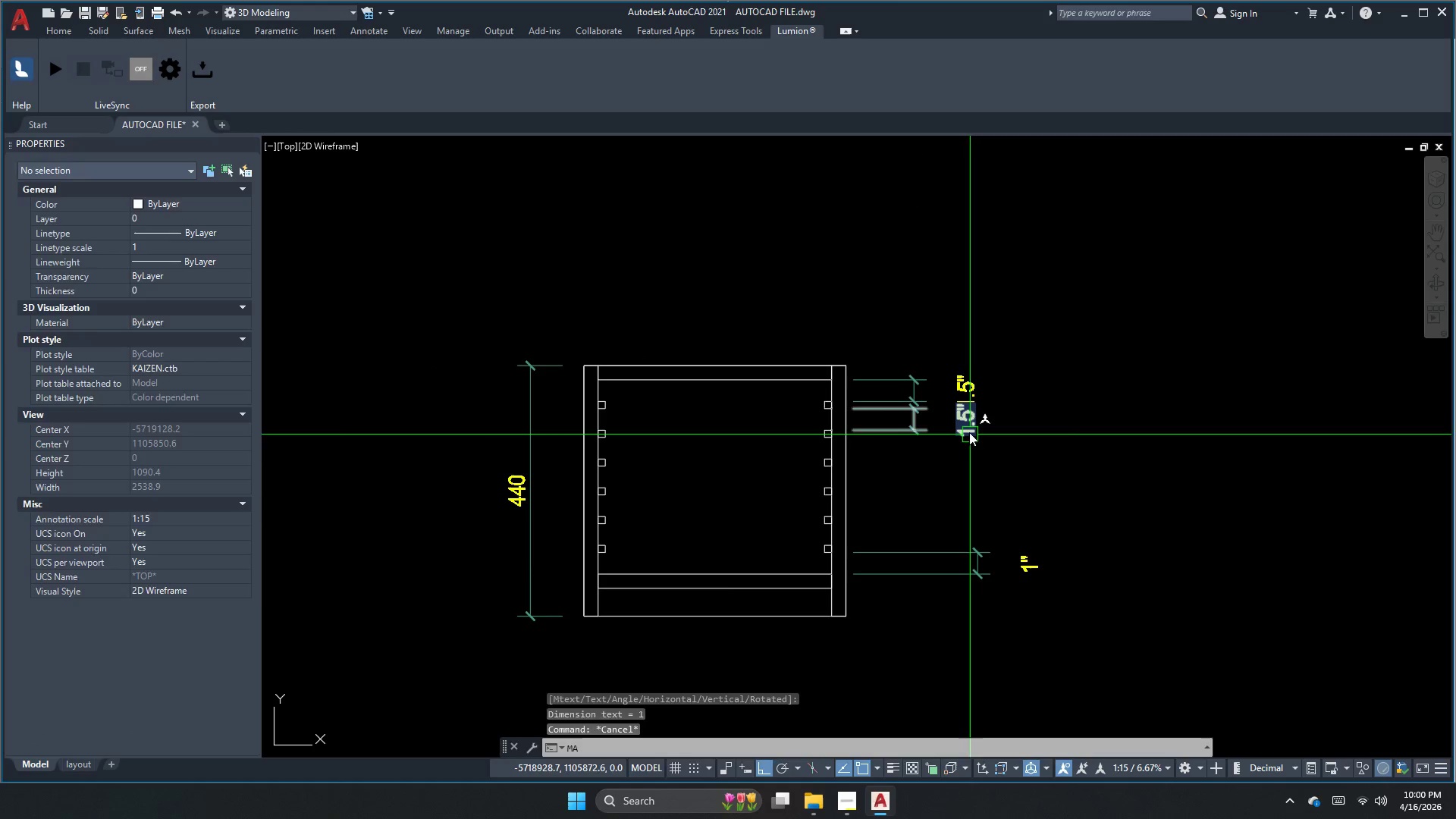 
left_click([969, 431])
 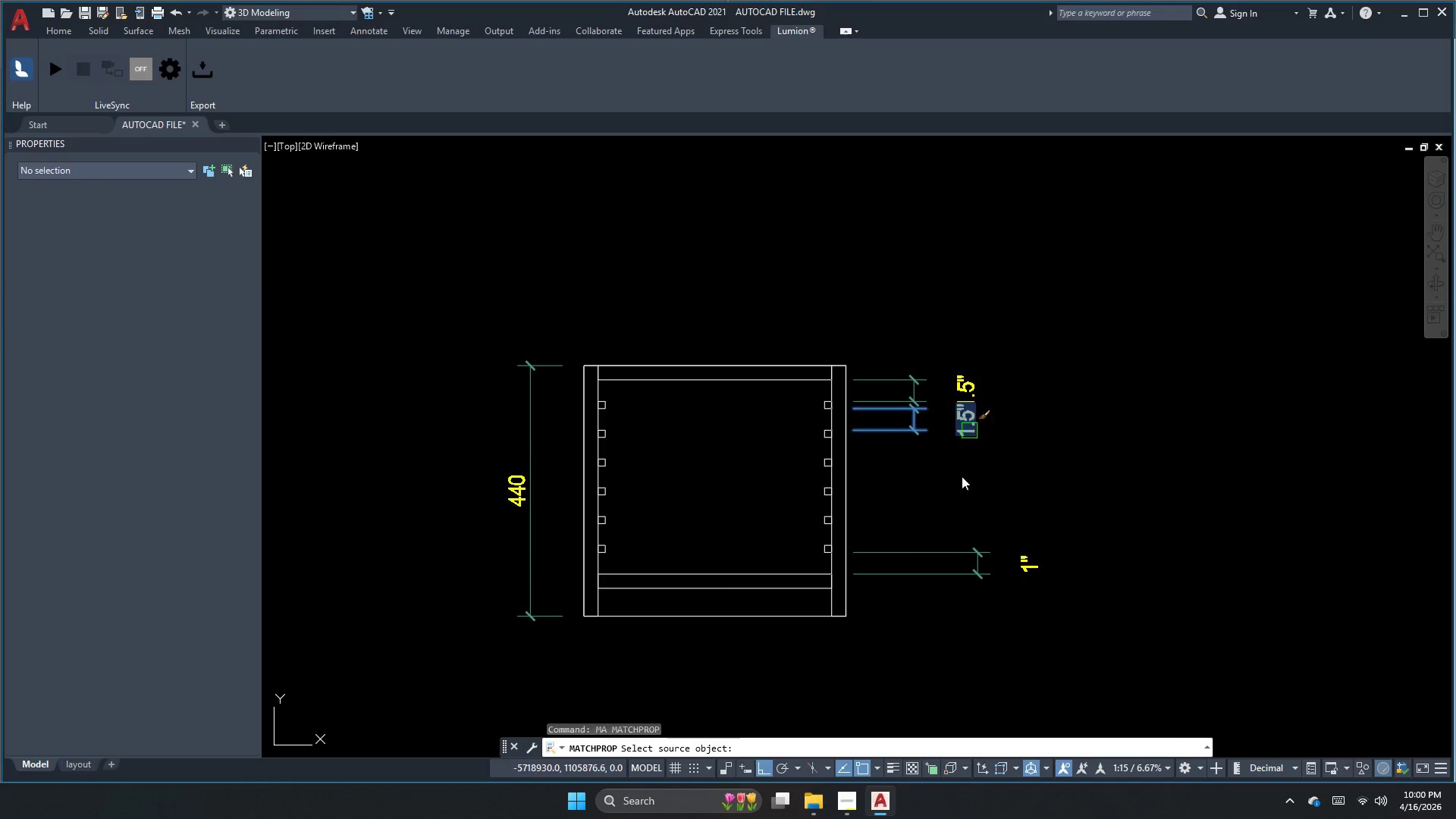 
left_click_drag(start_coordinate=[957, 519], to_coordinate=[946, 552])
 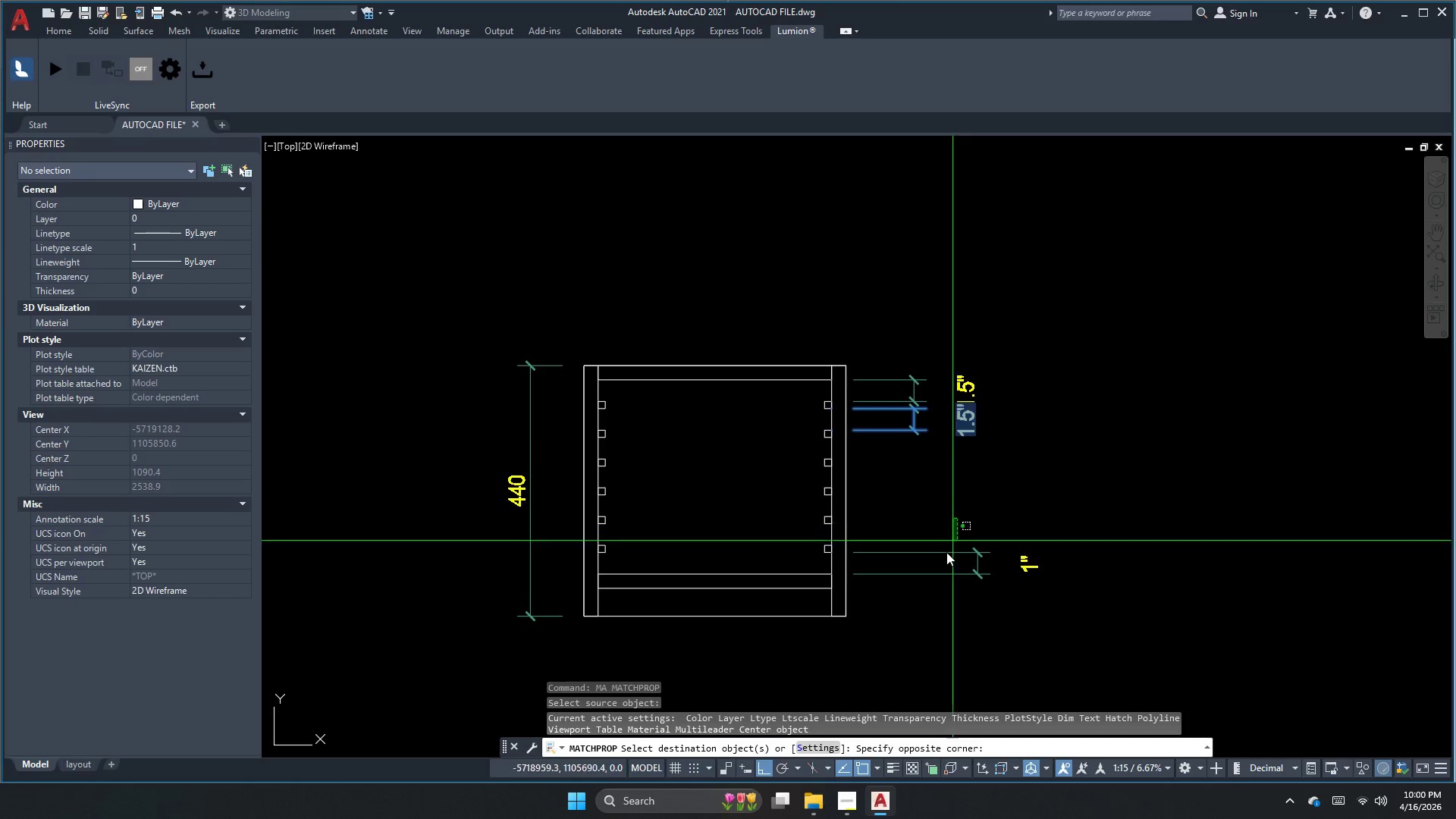 
left_click_drag(start_coordinate=[930, 581], to_coordinate=[930, 586])
 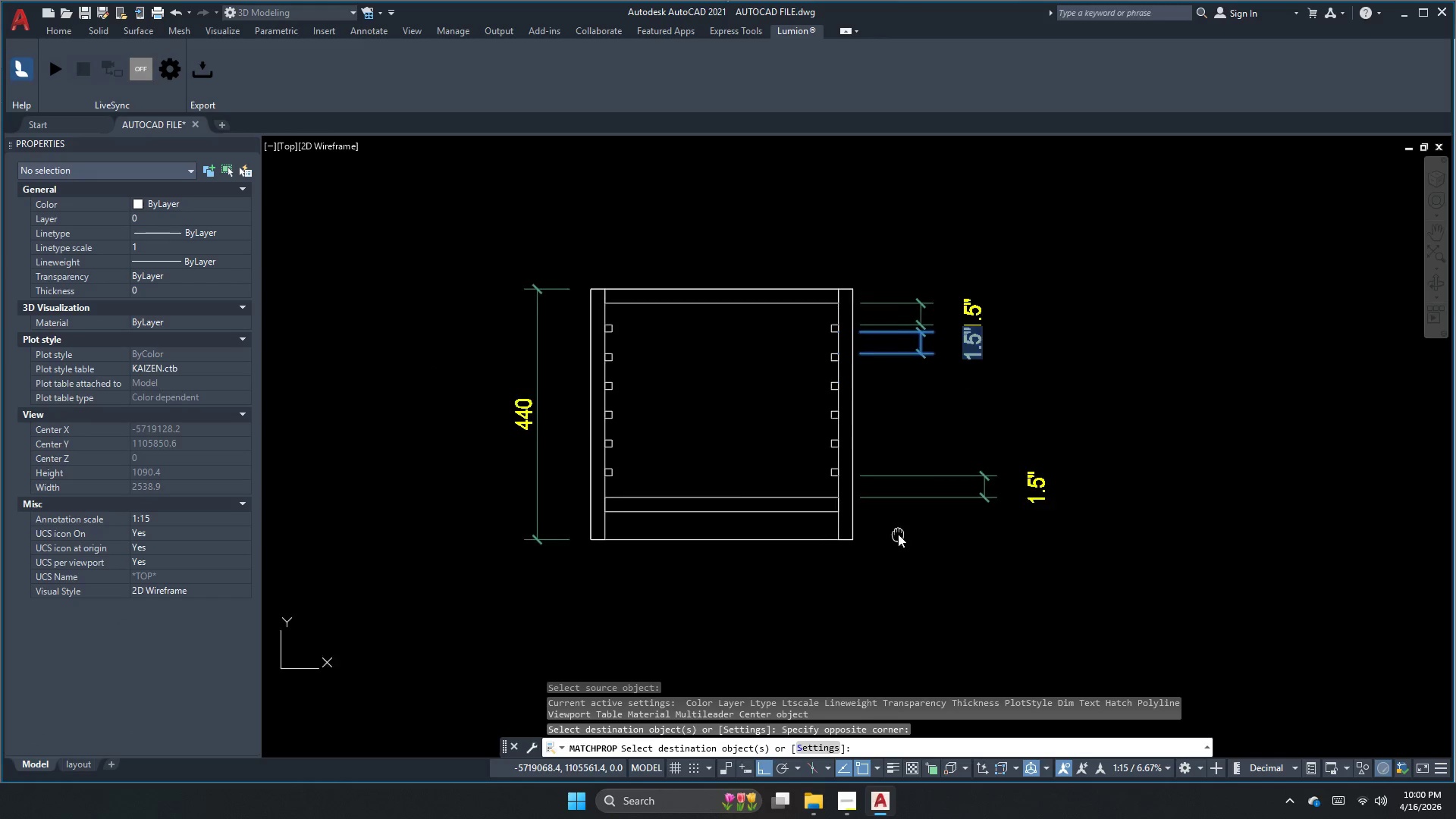 
key(Escape)
 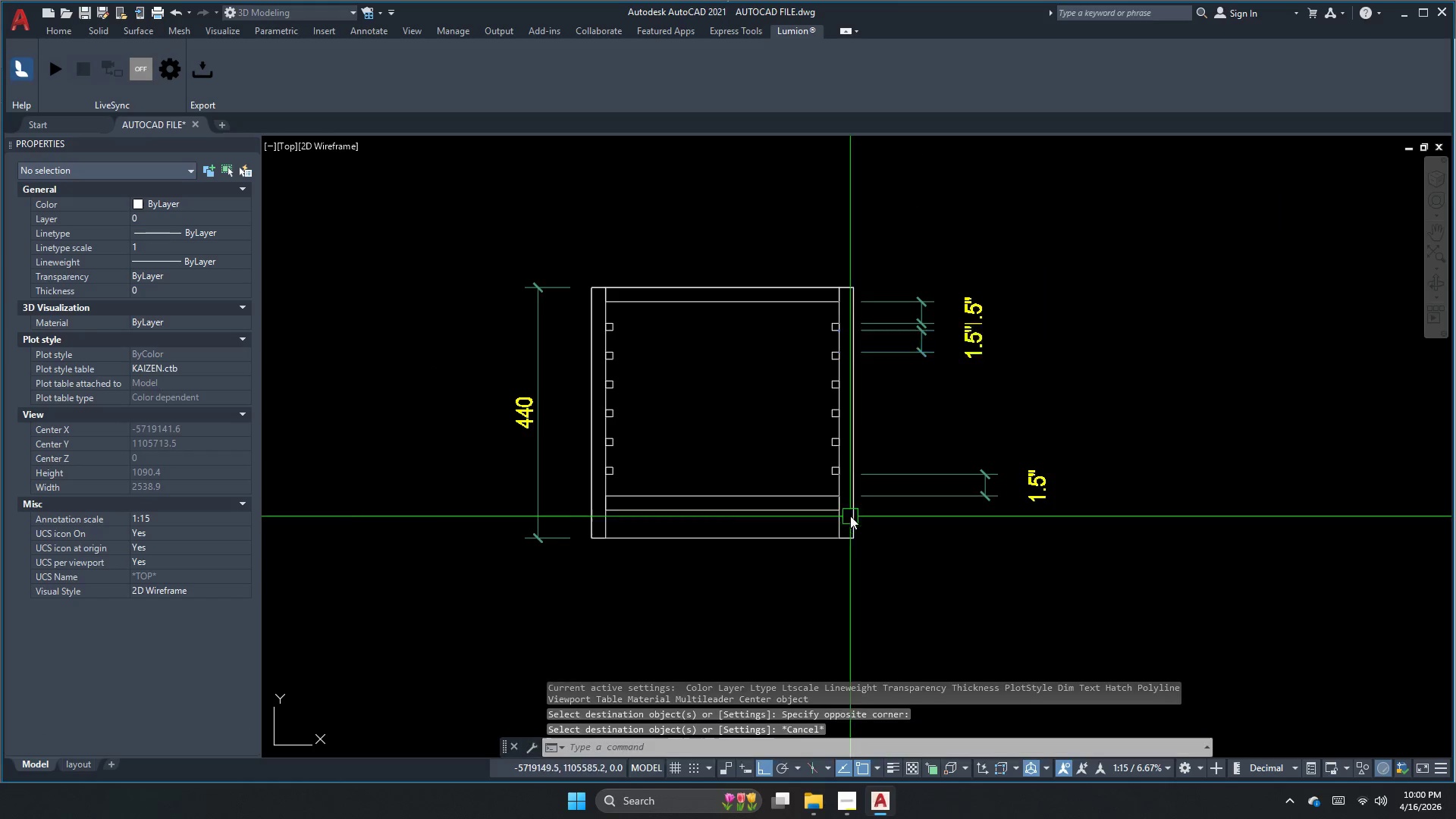 
key(Escape)
 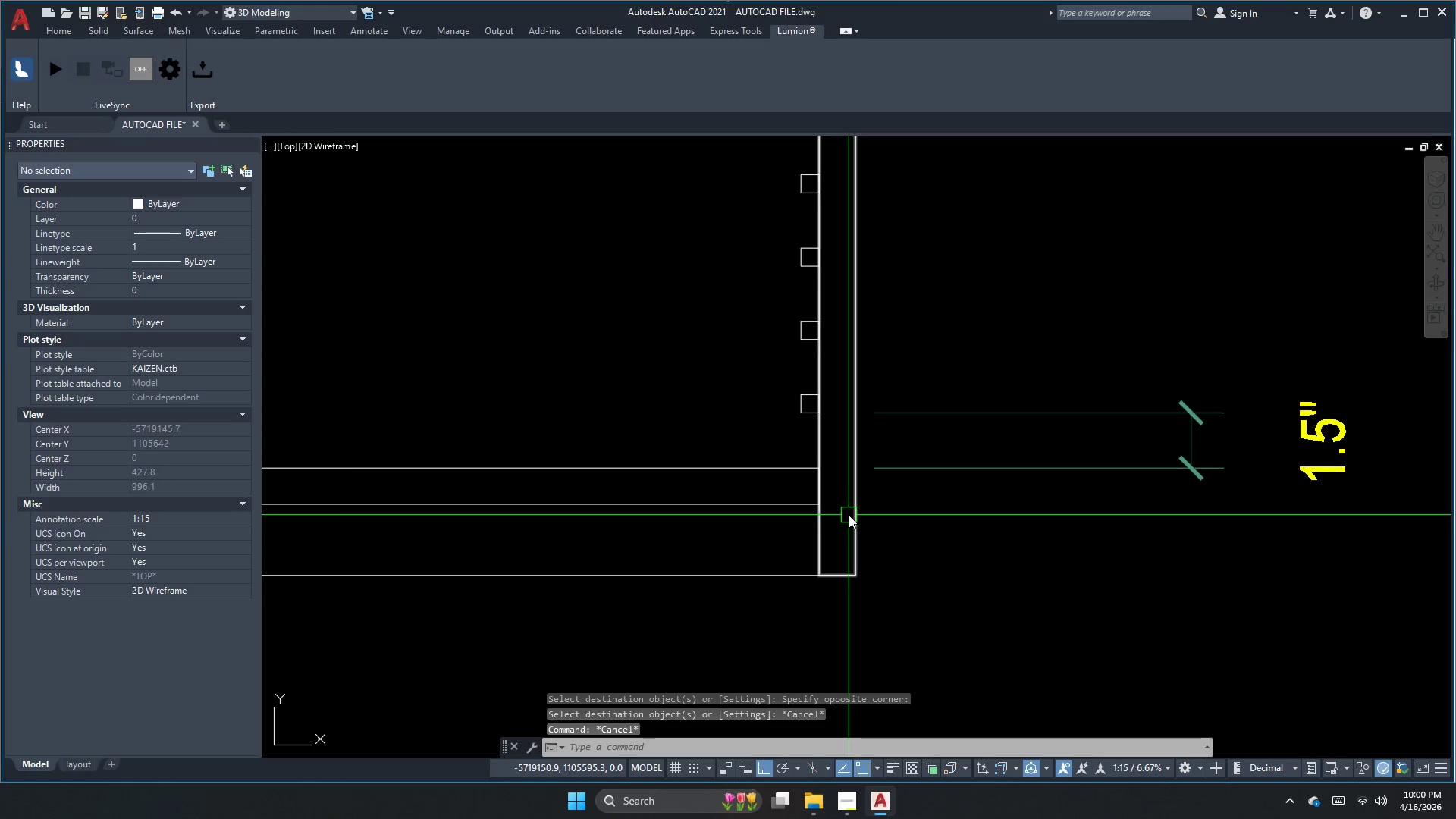 
key(Escape)
 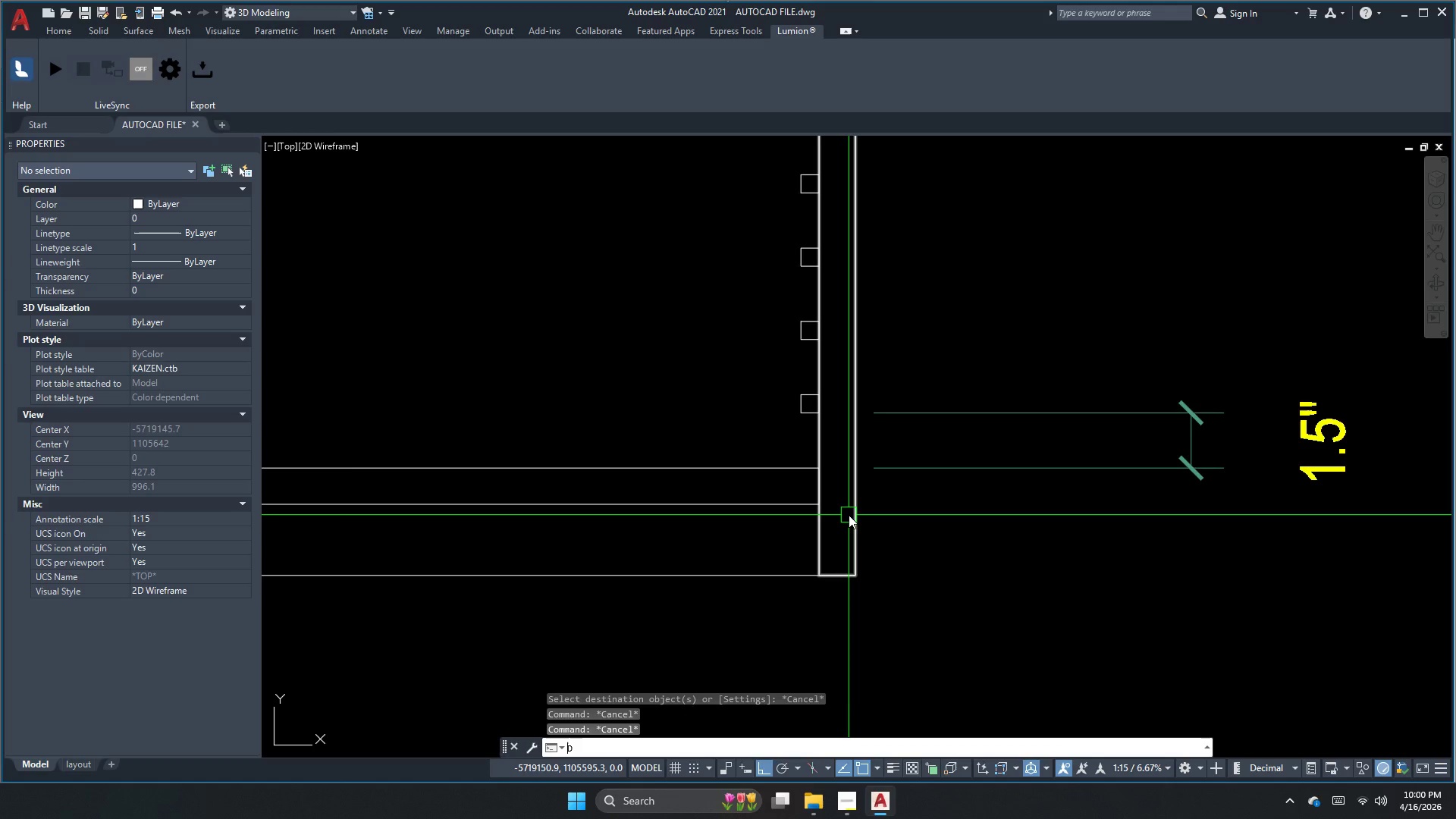 
scroll: coordinate [850, 515], scroll_direction: up, amount: 1.0
 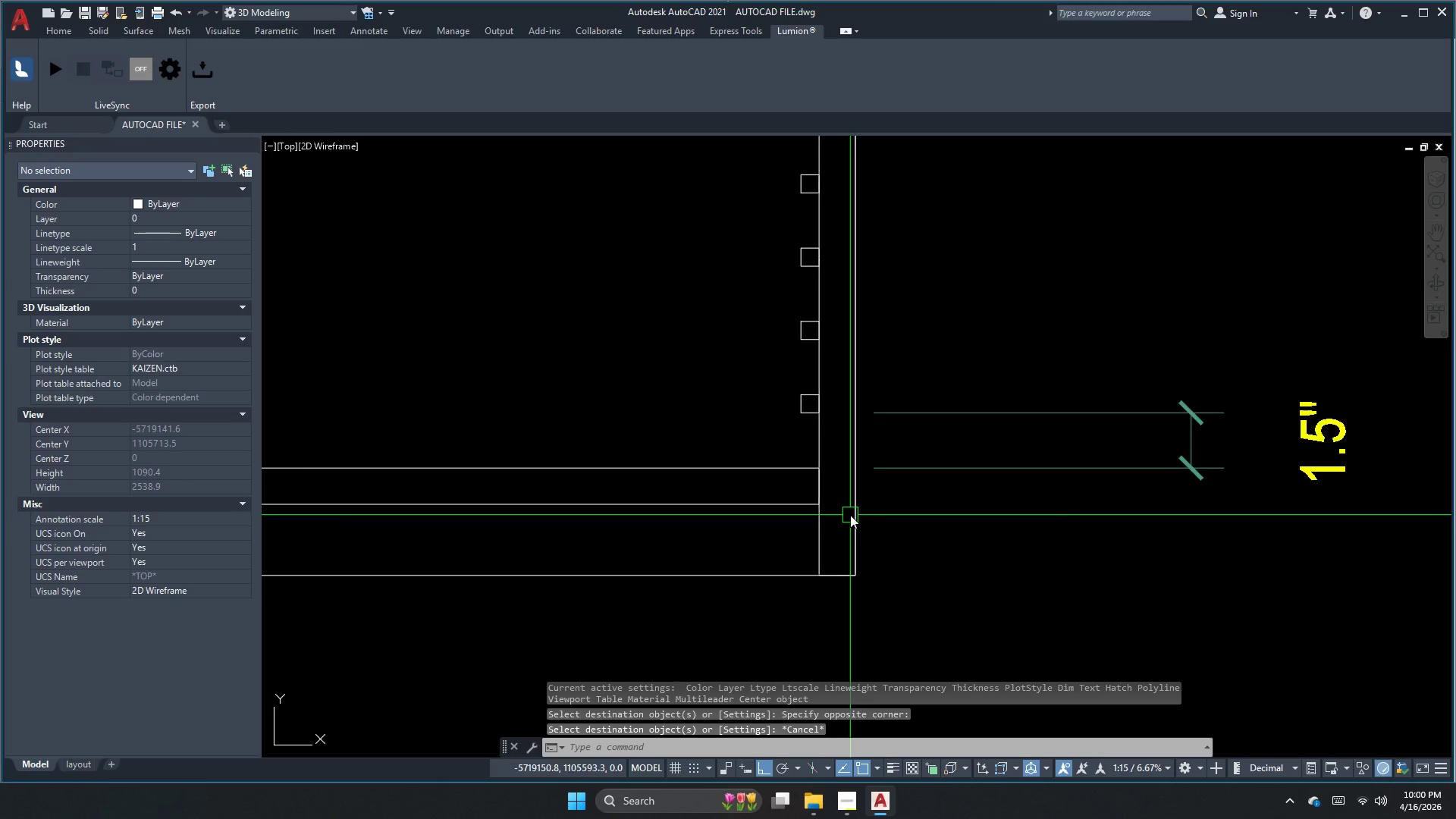 
type(dco)
 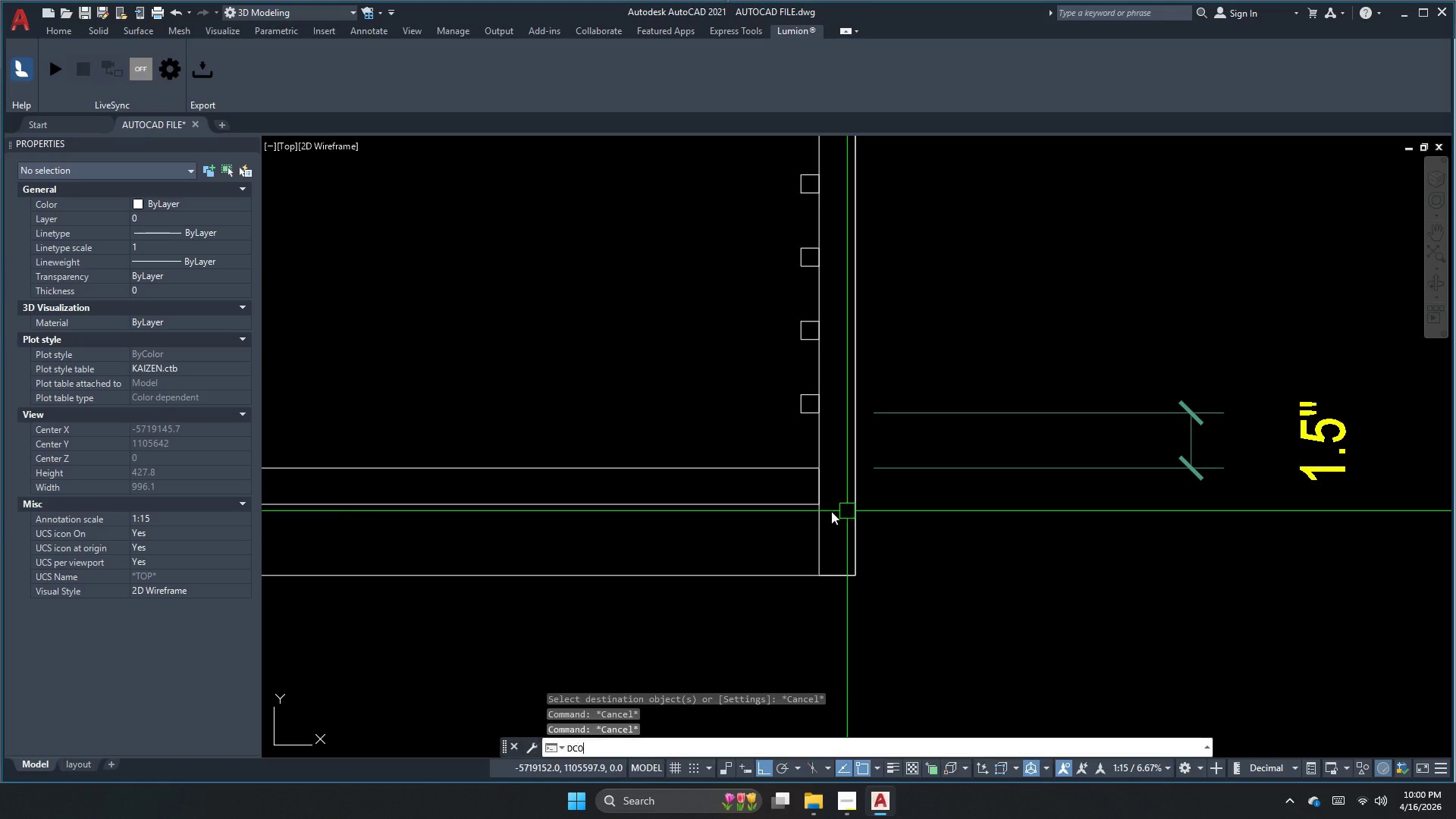 
key(Space)
 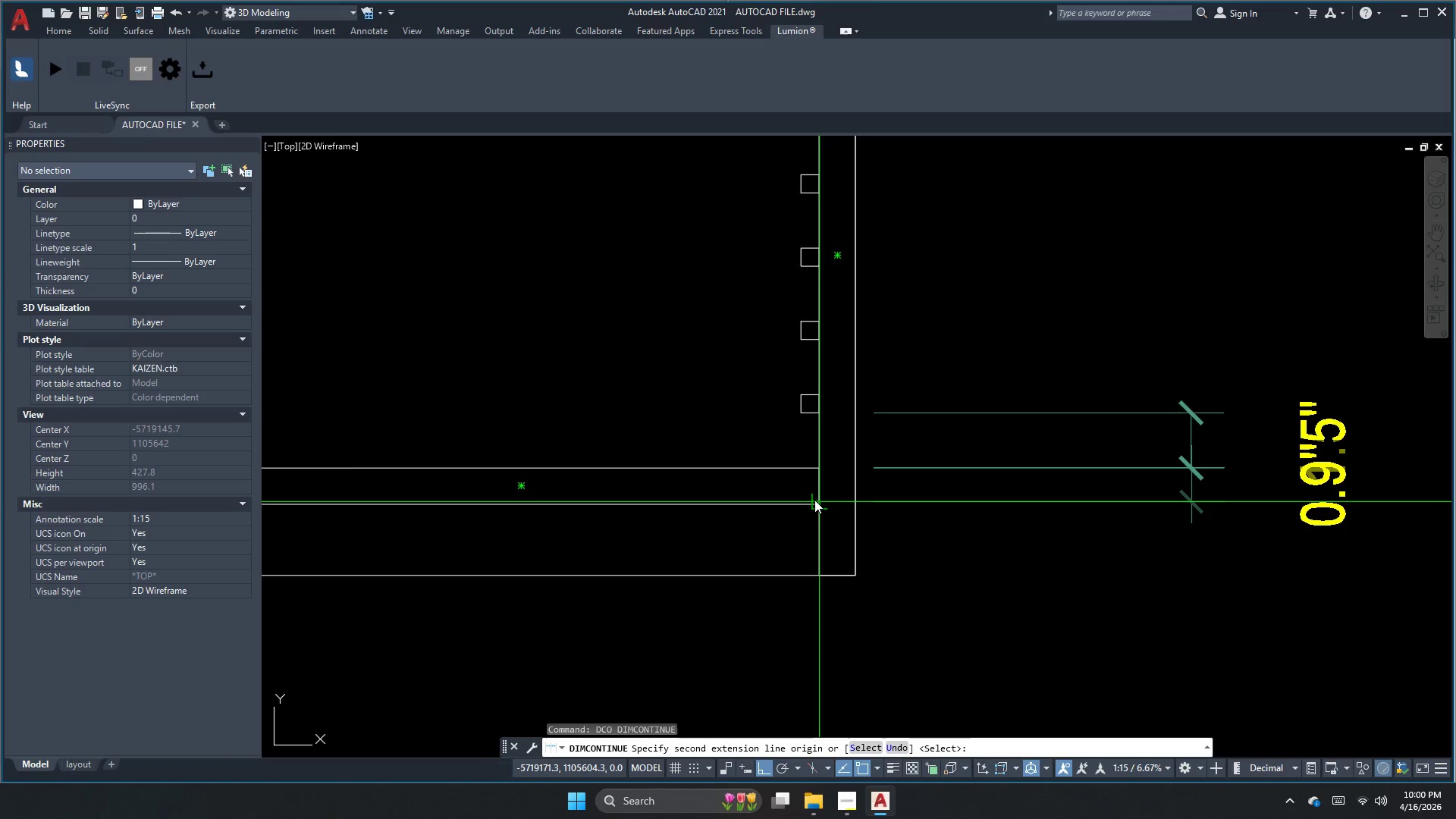 
left_click([814, 500])
 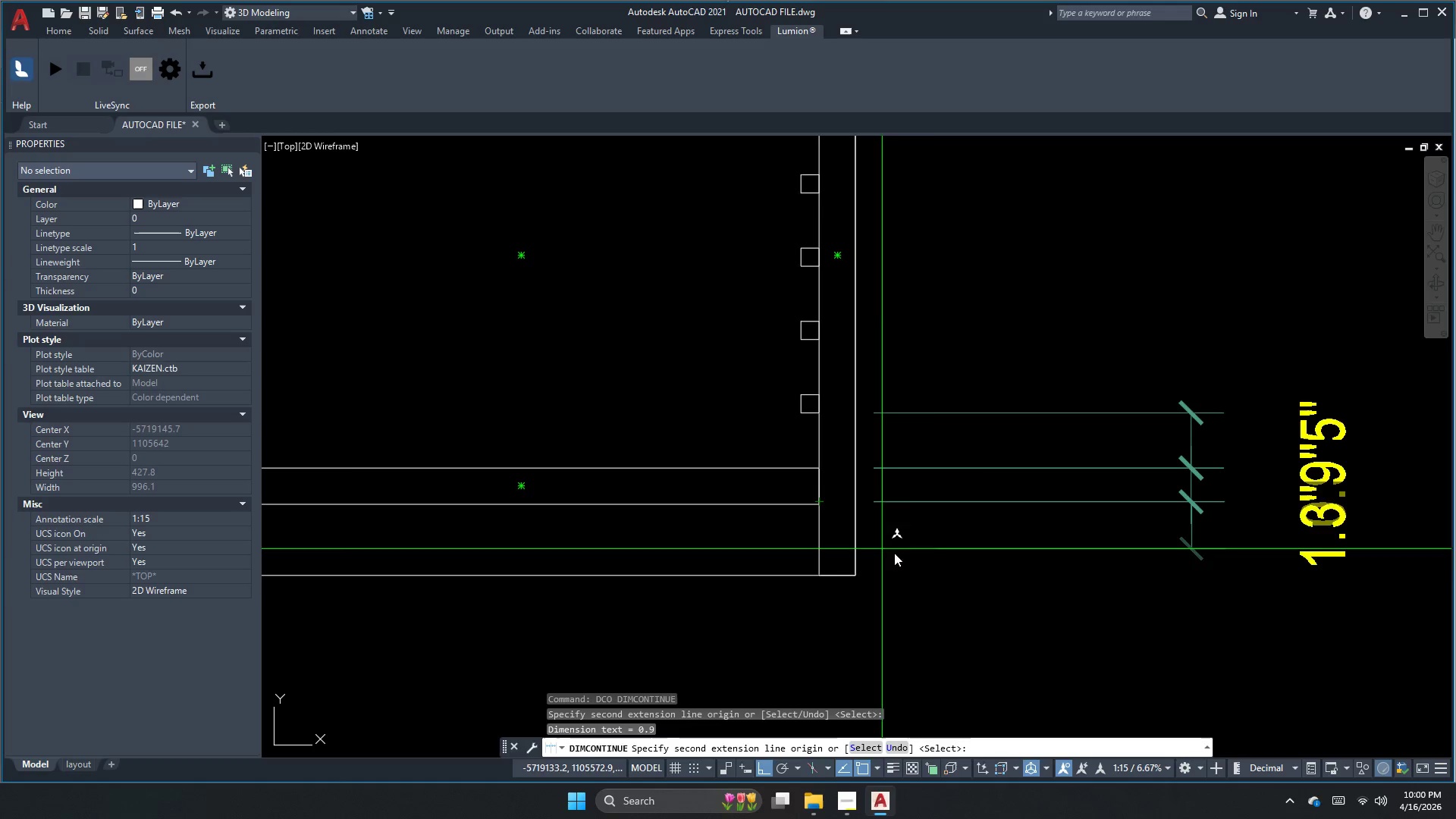 
key(Escape)
 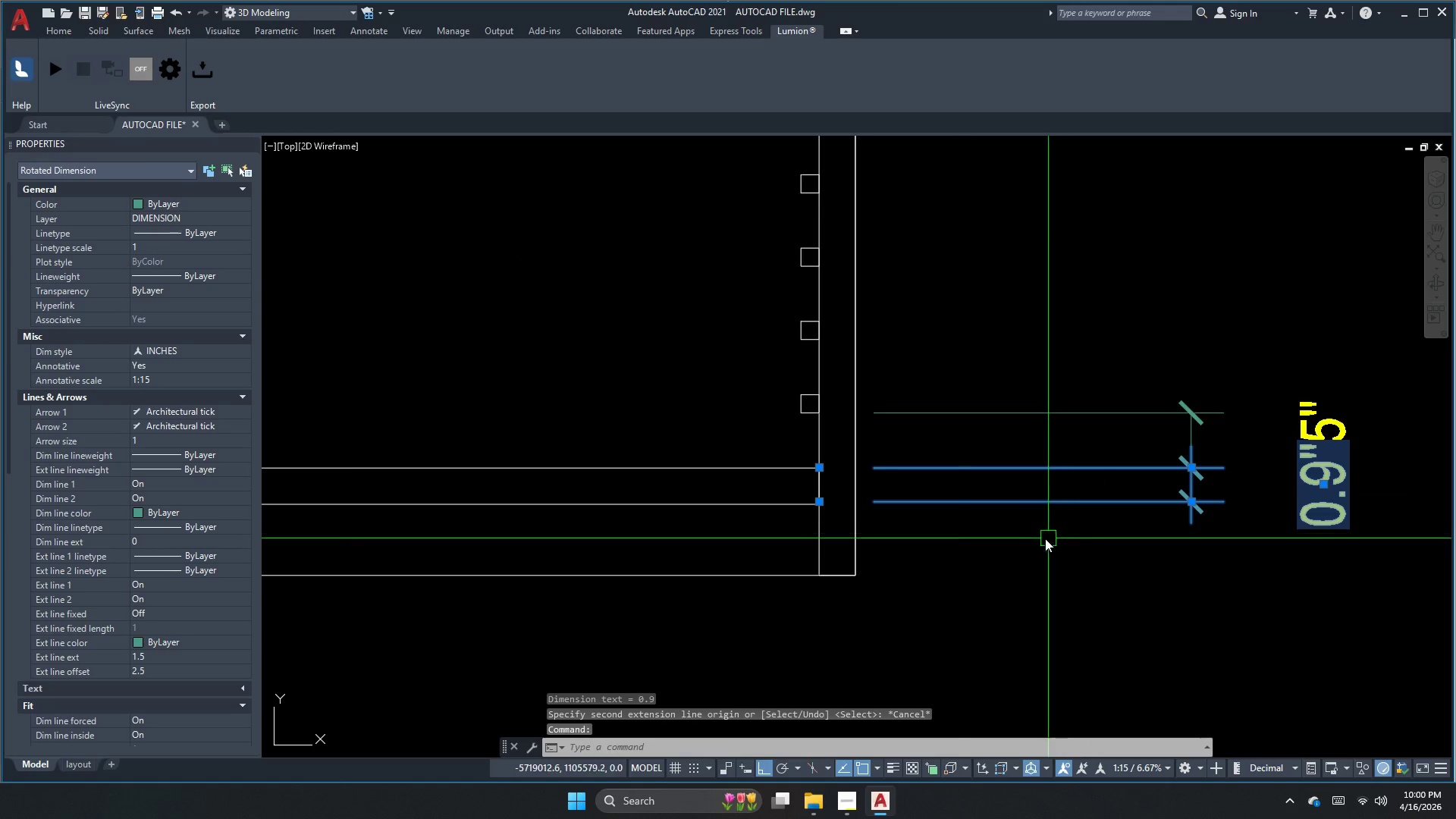 
key(E)
 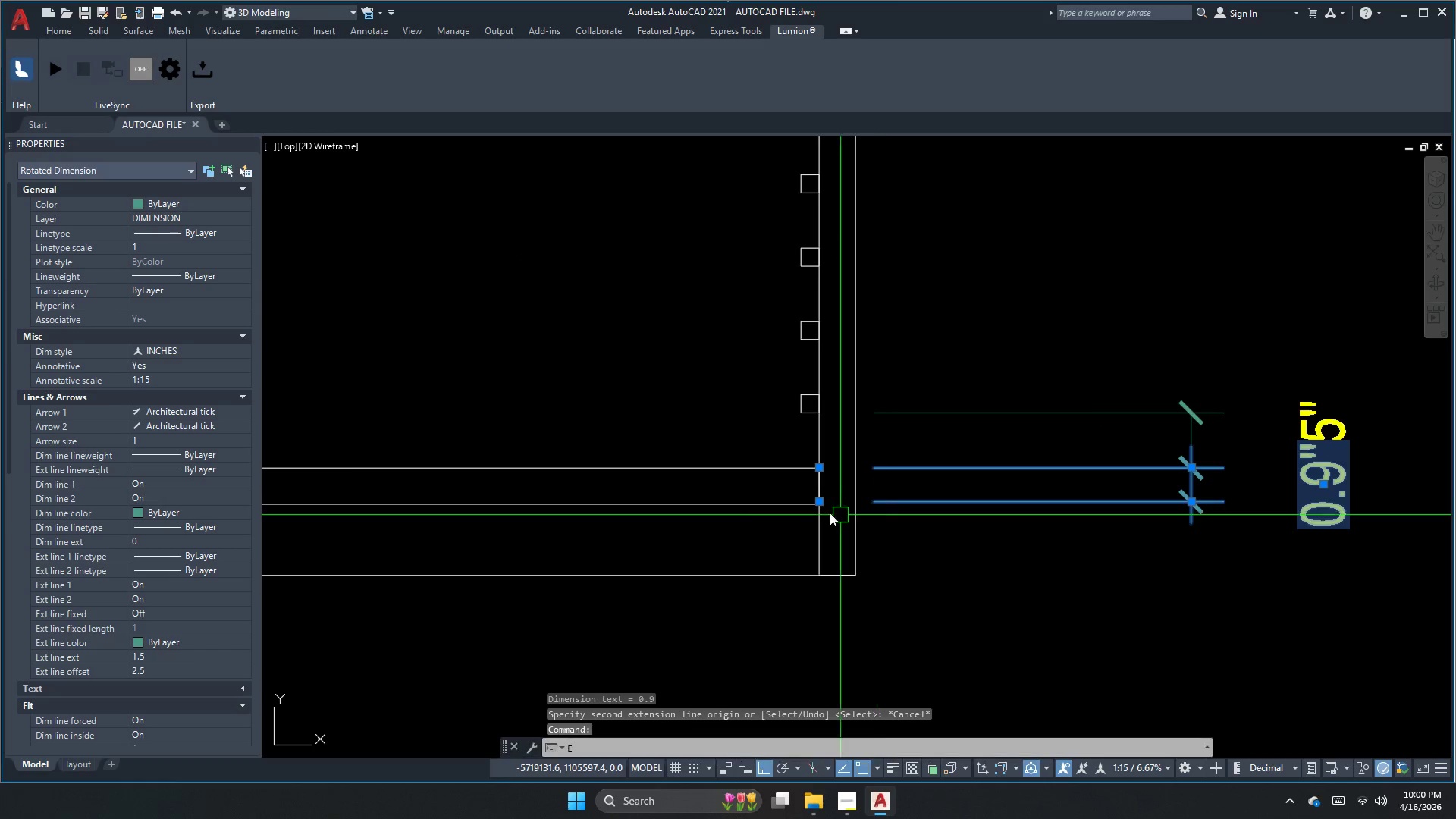 
scroll: coordinate [821, 507], scroll_direction: up, amount: 2.0
 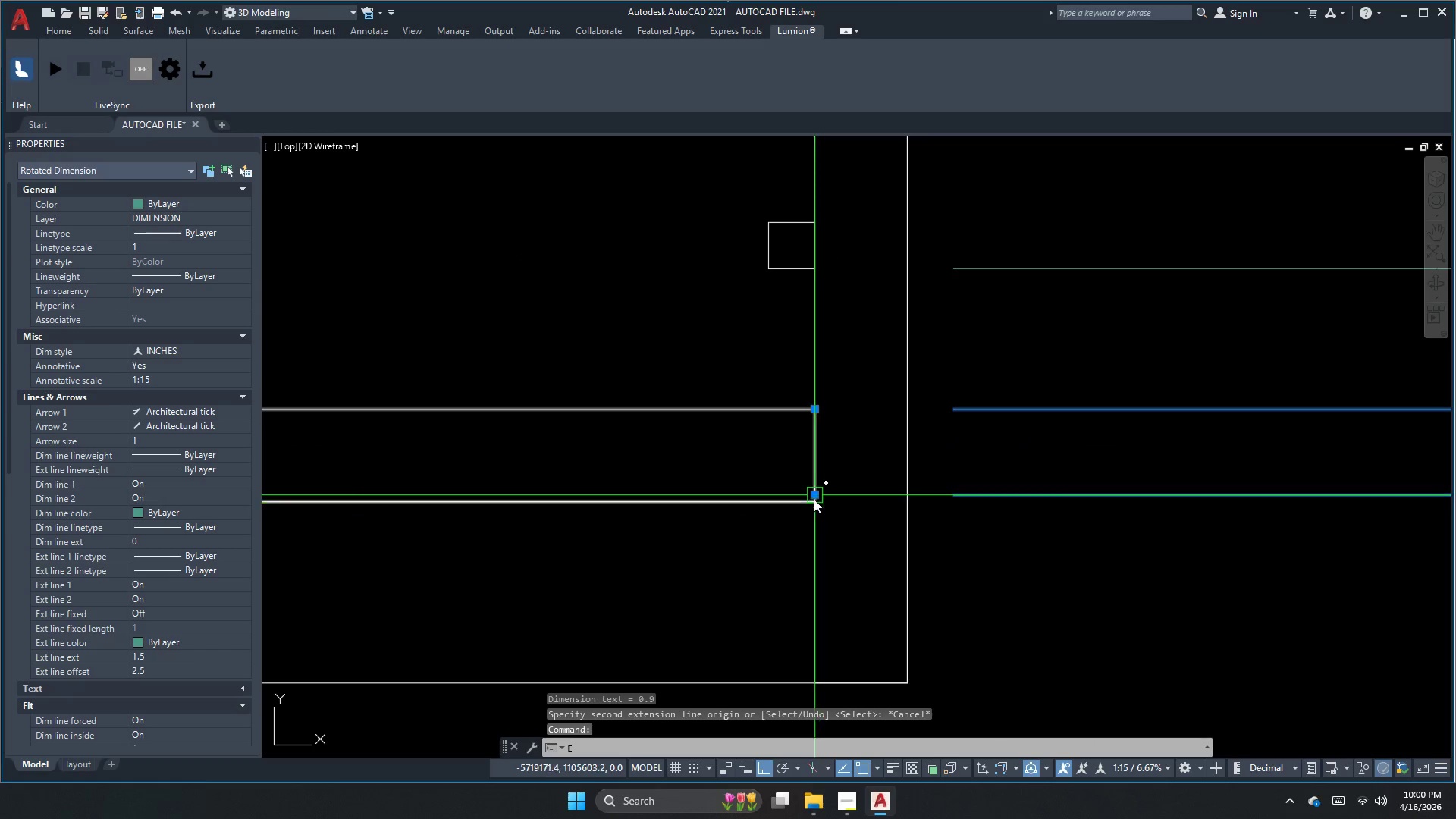 
left_click([814, 499])
 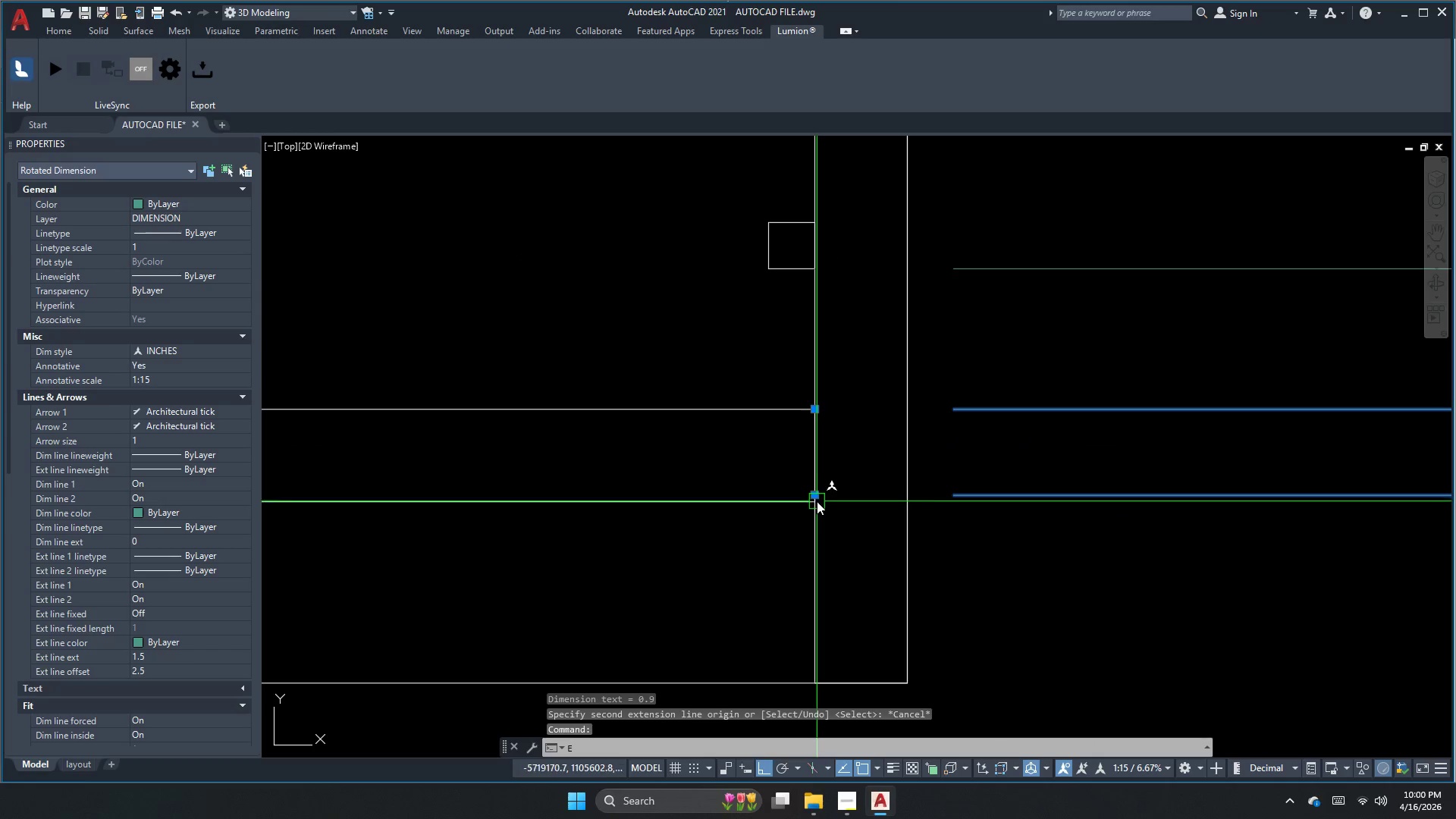 
key(Escape)
 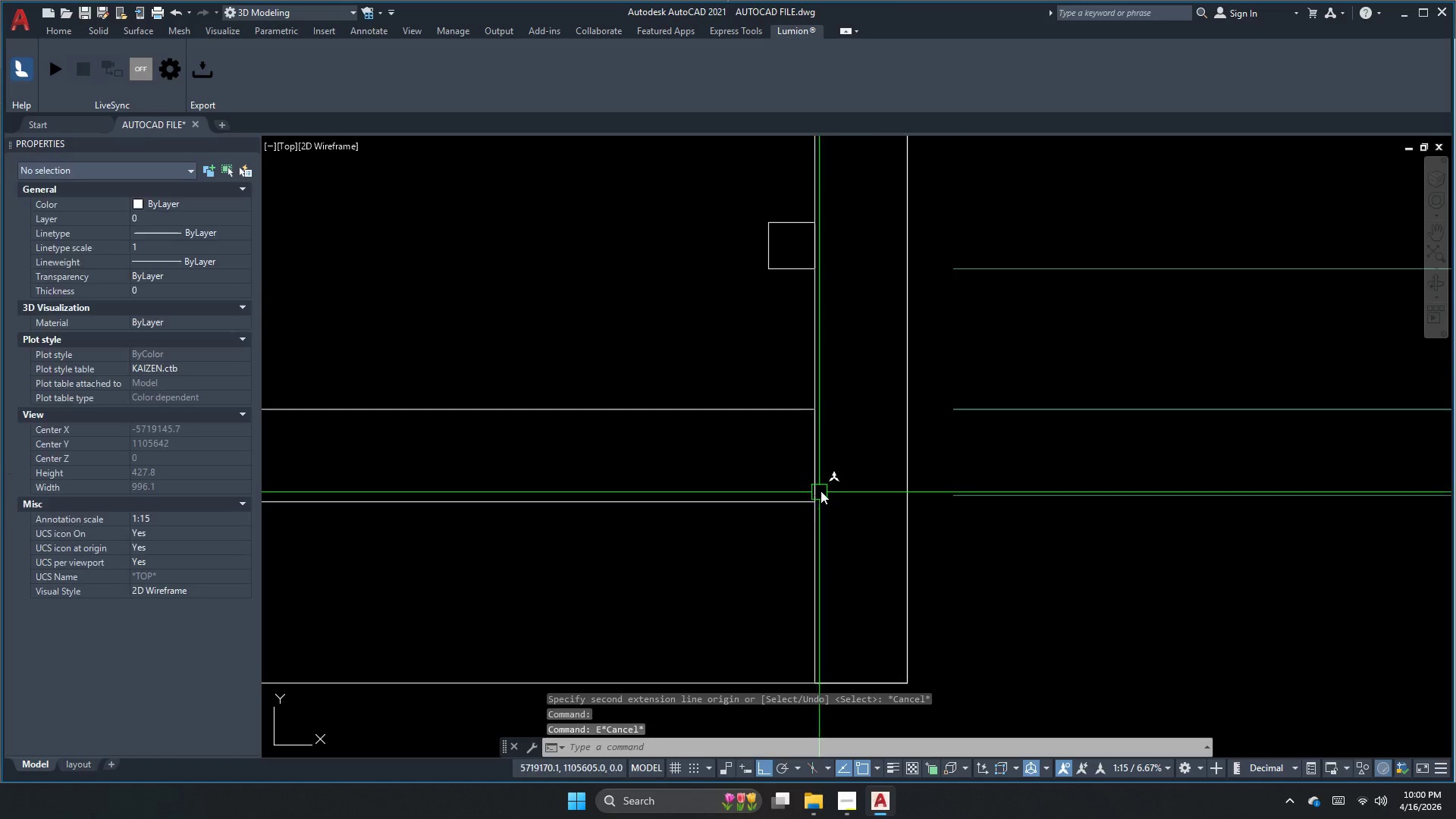 
scroll: coordinate [841, 490], scroll_direction: up, amount: 1.0
 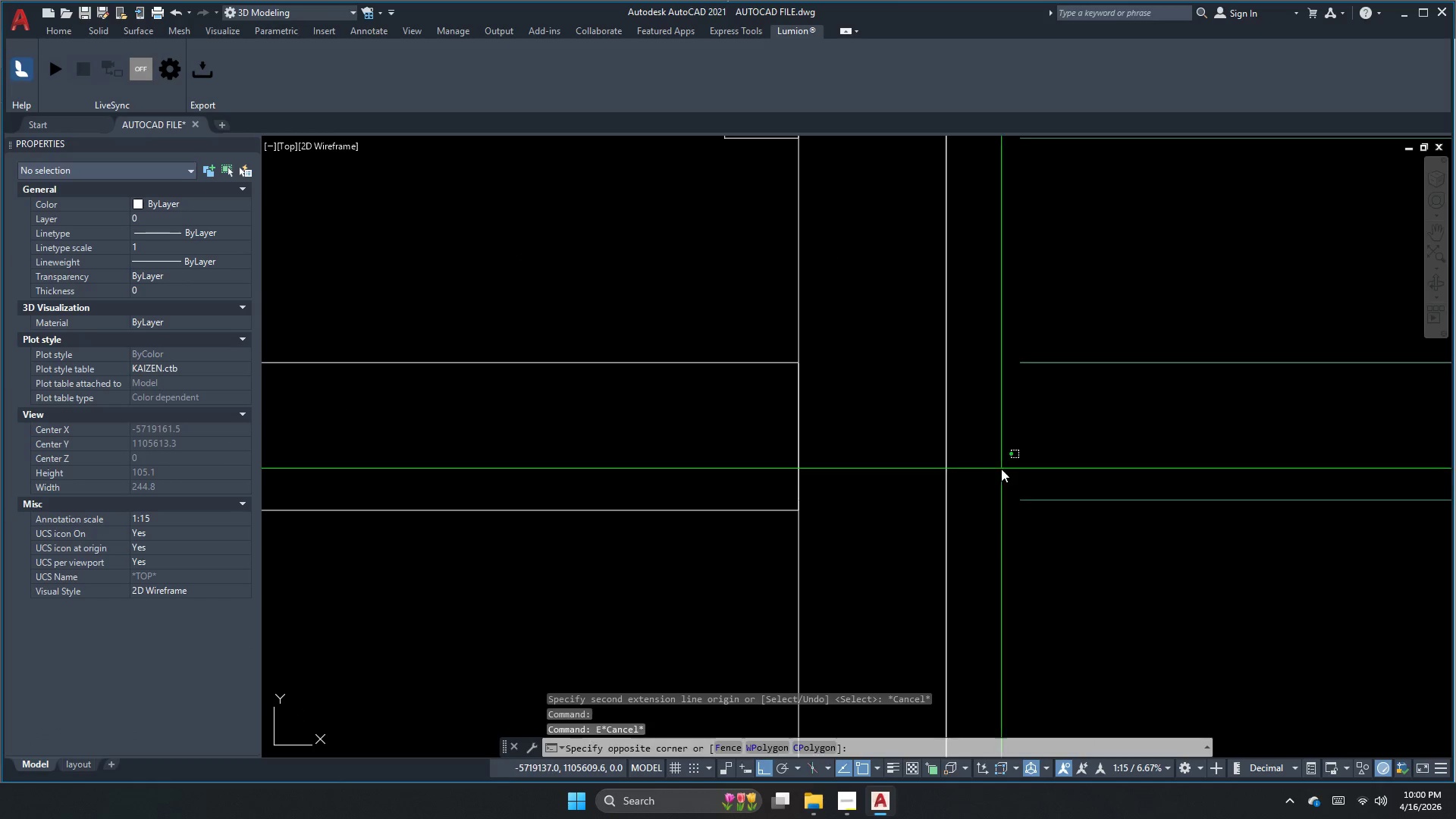 
left_click_drag(start_coordinate=[1000, 505], to_coordinate=[998, 513])
 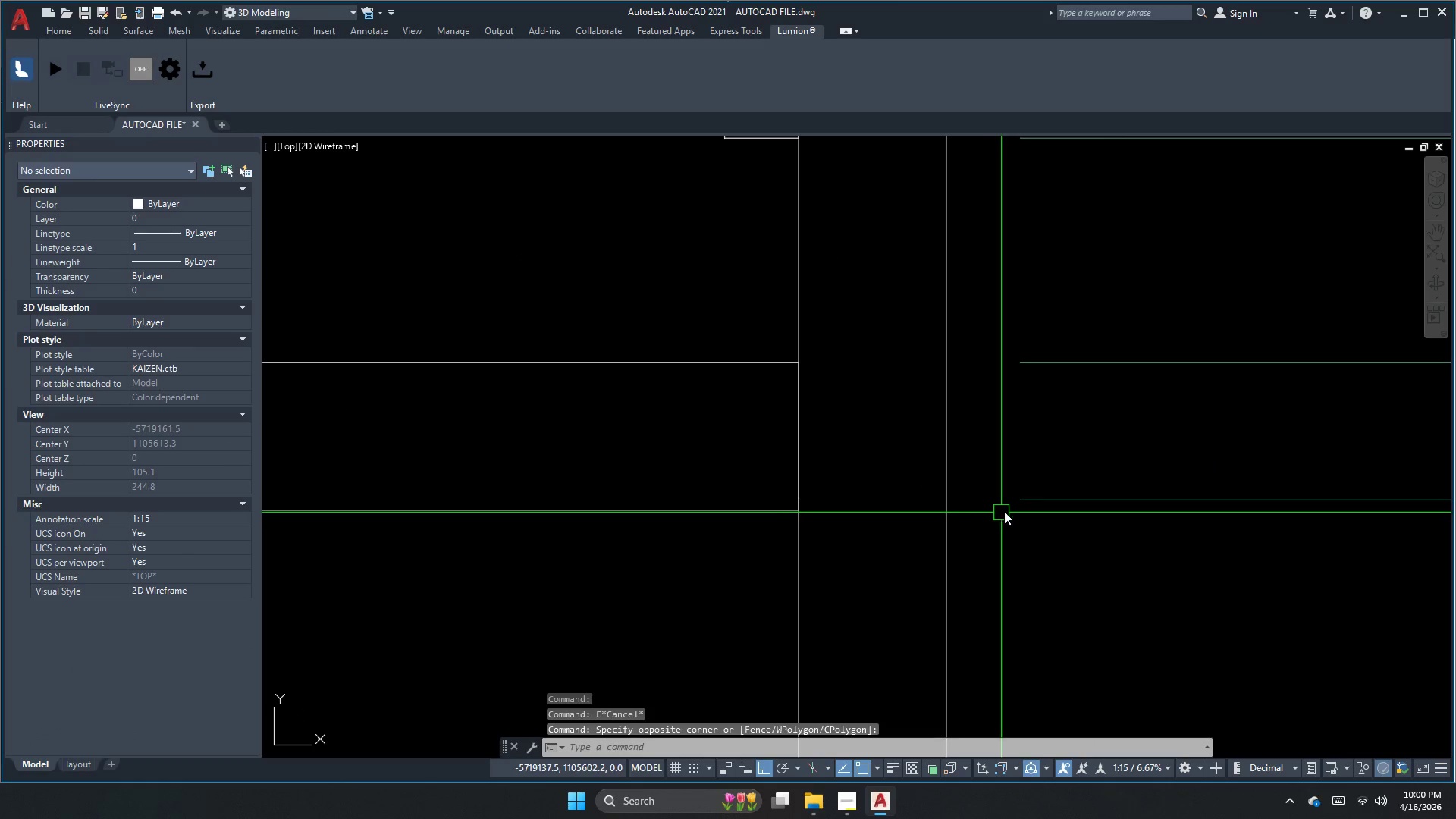 
triple_click([1036, 497])
 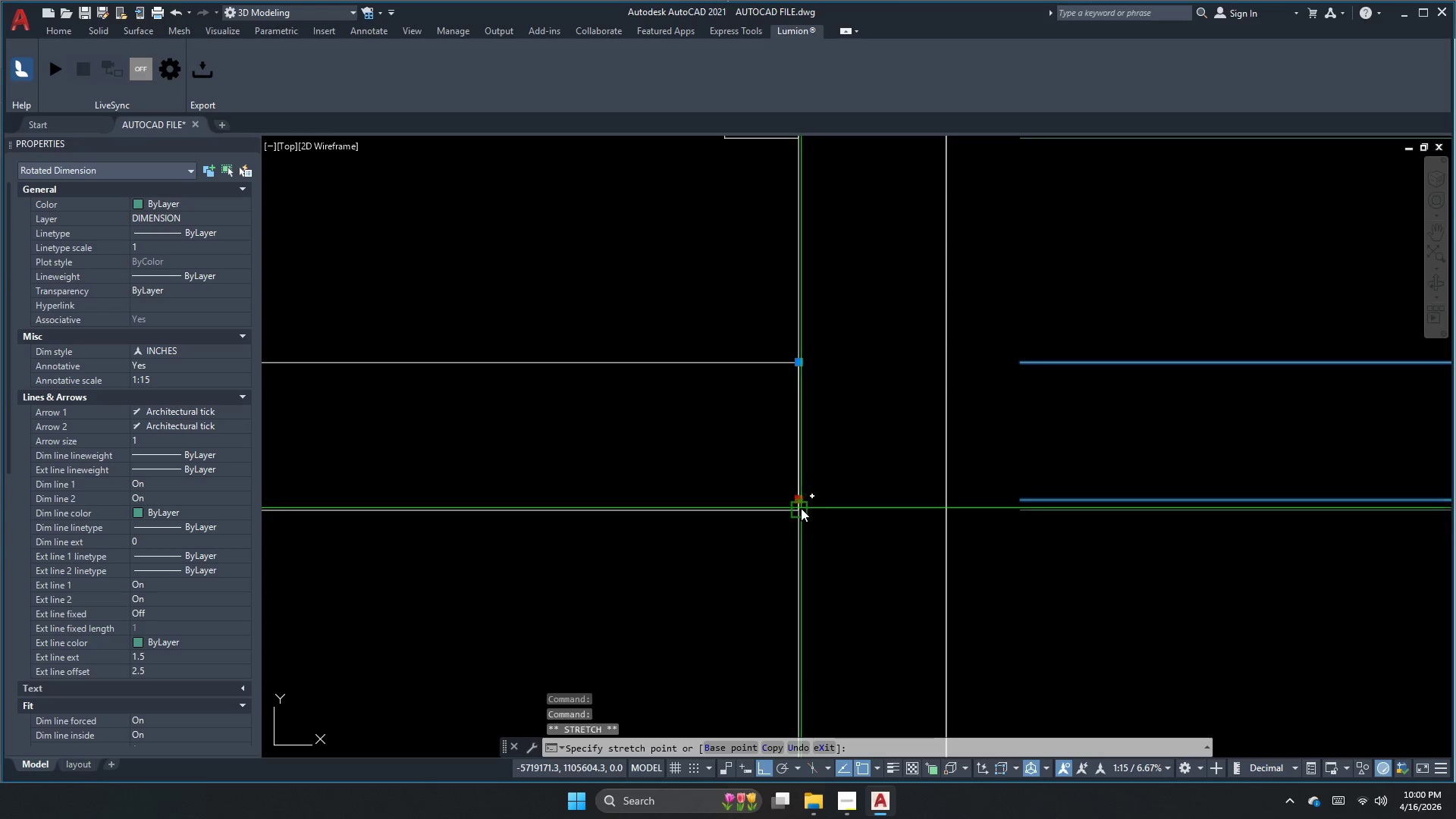 
key(Escape)
 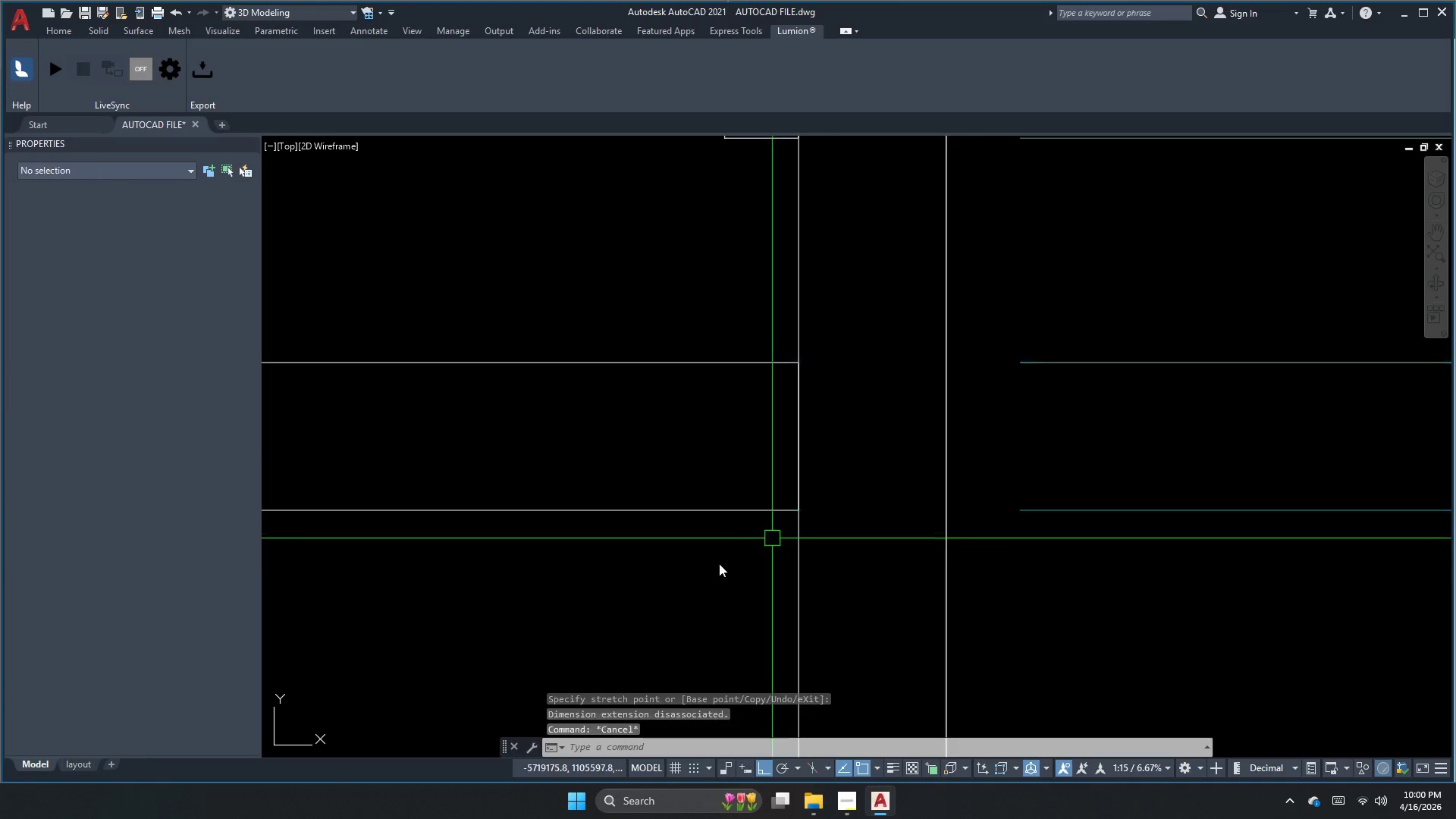 
scroll: coordinate [697, 572], scroll_direction: down, amount: 4.0
 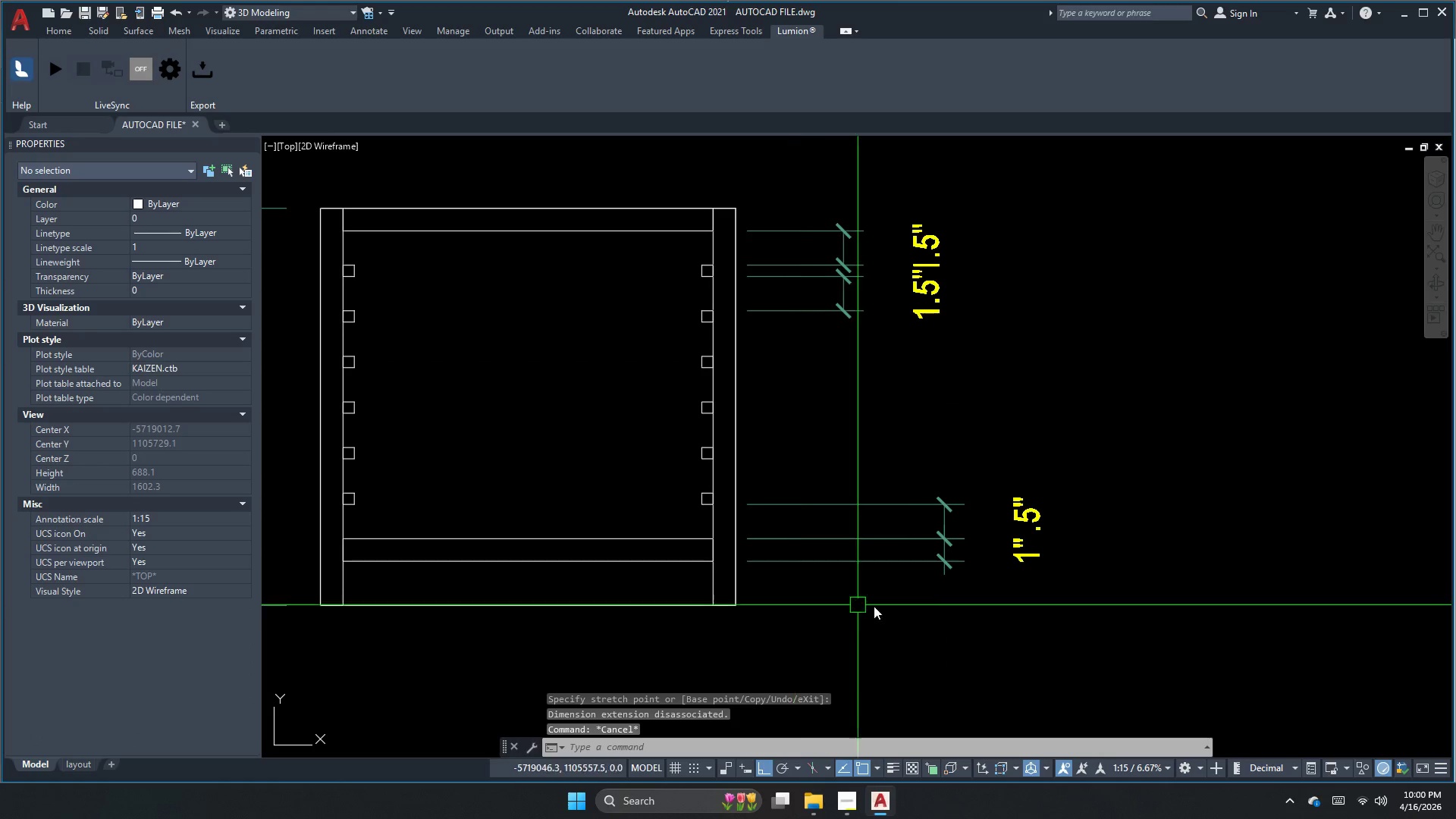 
key(Escape)
key(Escape)
key(Escape)
key(Escape)
key(Escape)
type(s )
key(Escape)
key(Escape)
key(Escape)
key(Escape)
key(Escape)
type(xl )
 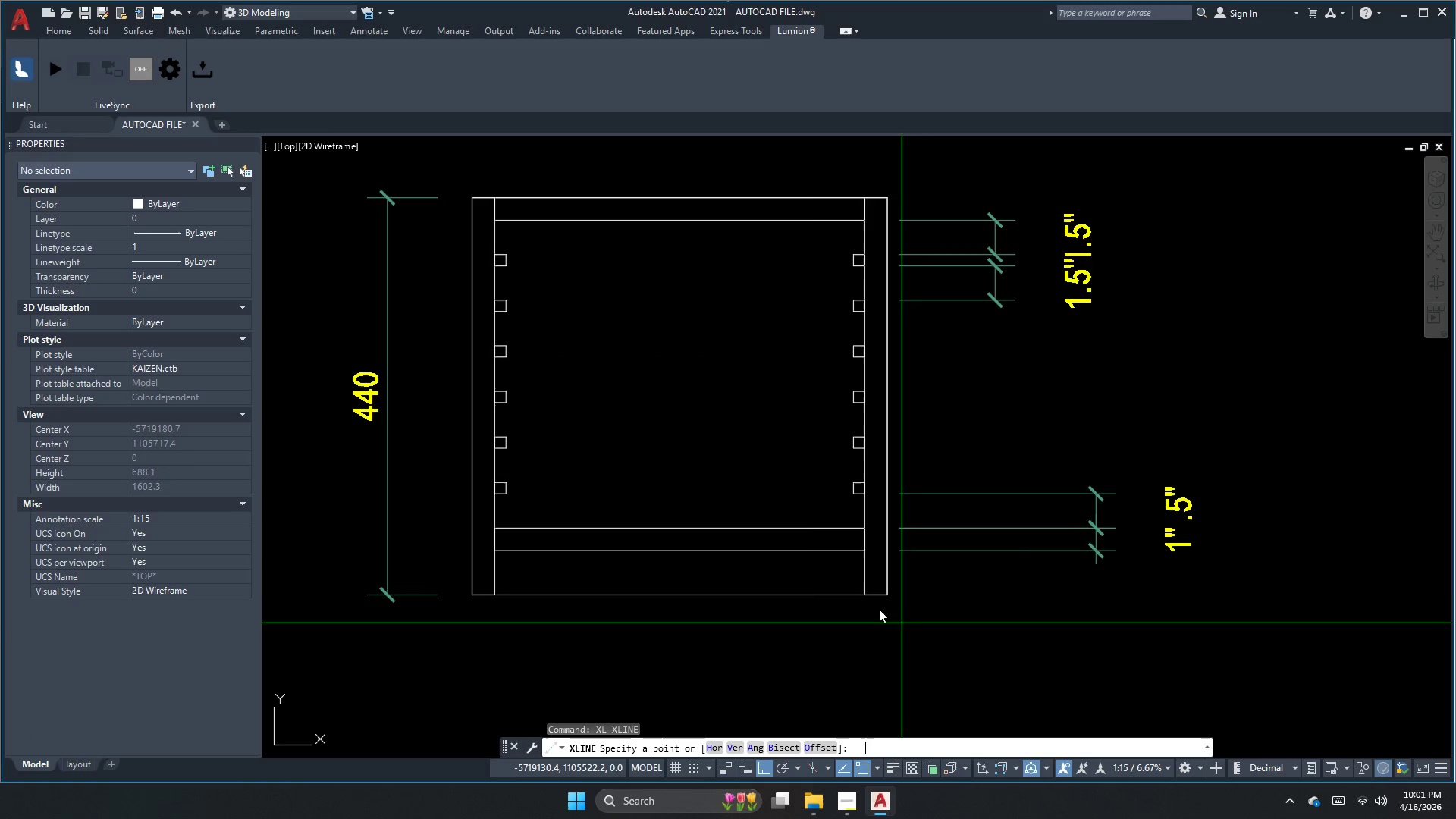 
key(H)
 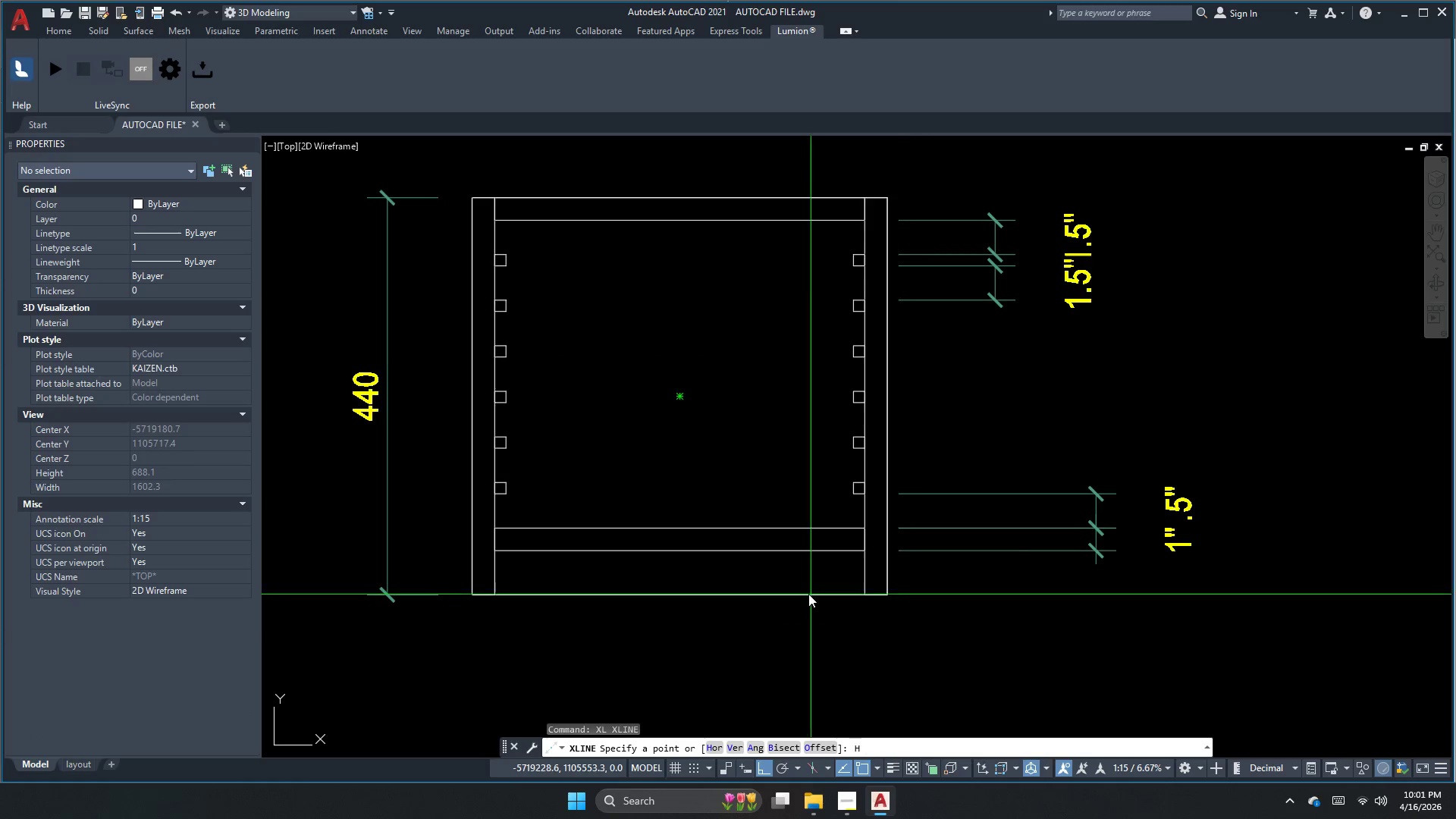 
key(Space)
 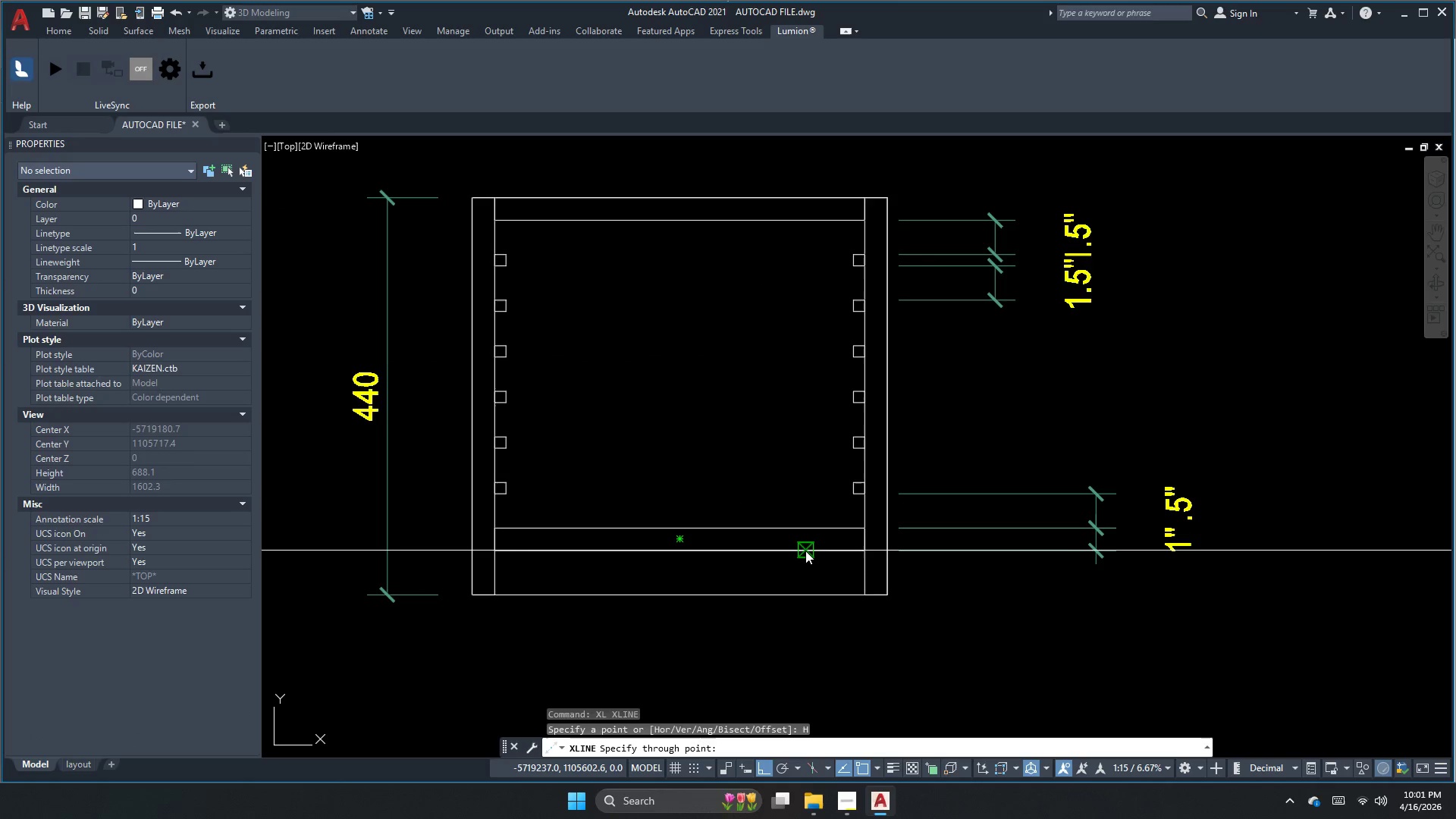 
left_click([805, 551])
 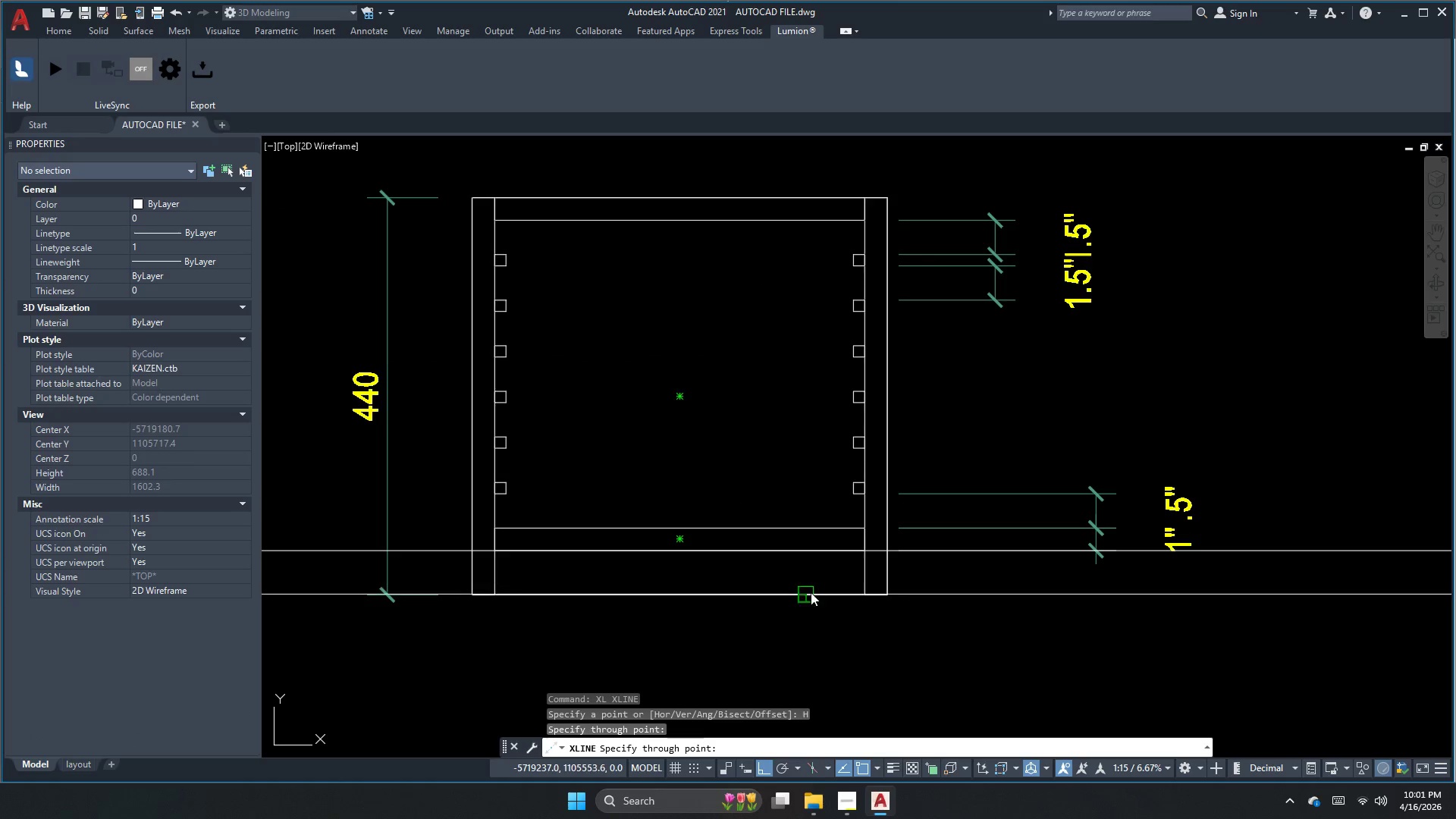 
key(Escape)
 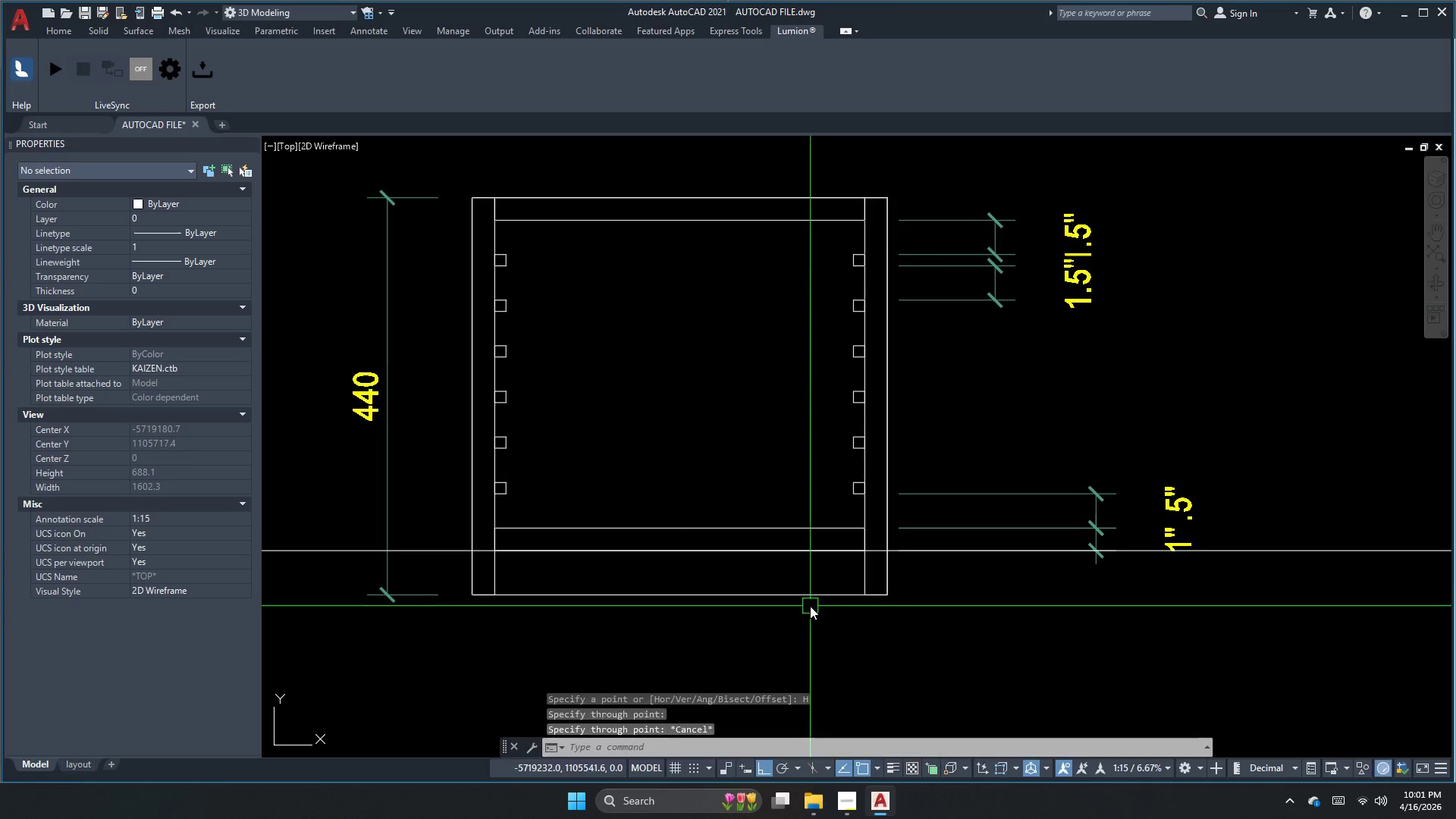 
key(Escape)
 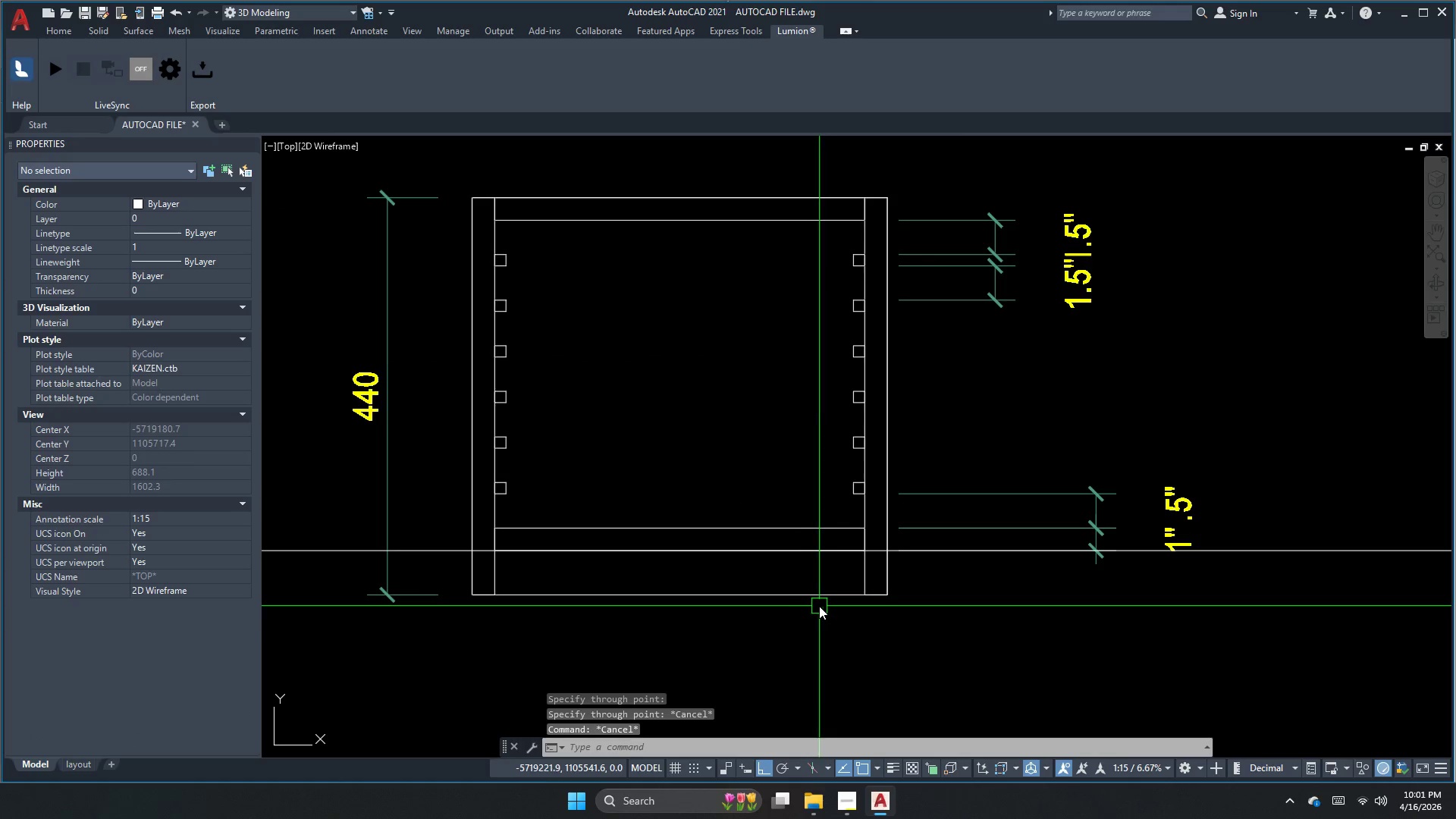 
key(O)
 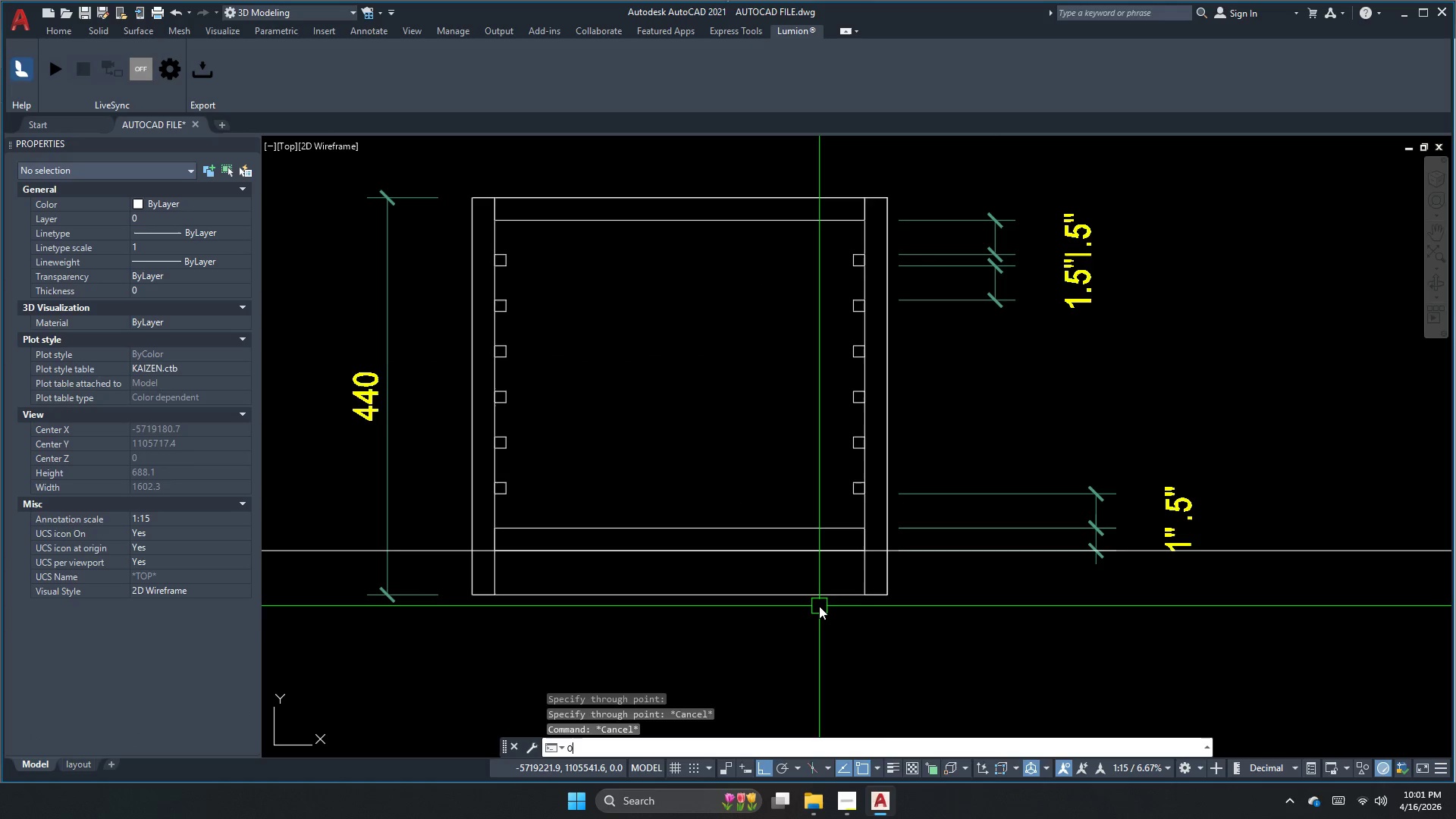 
key(Space)
 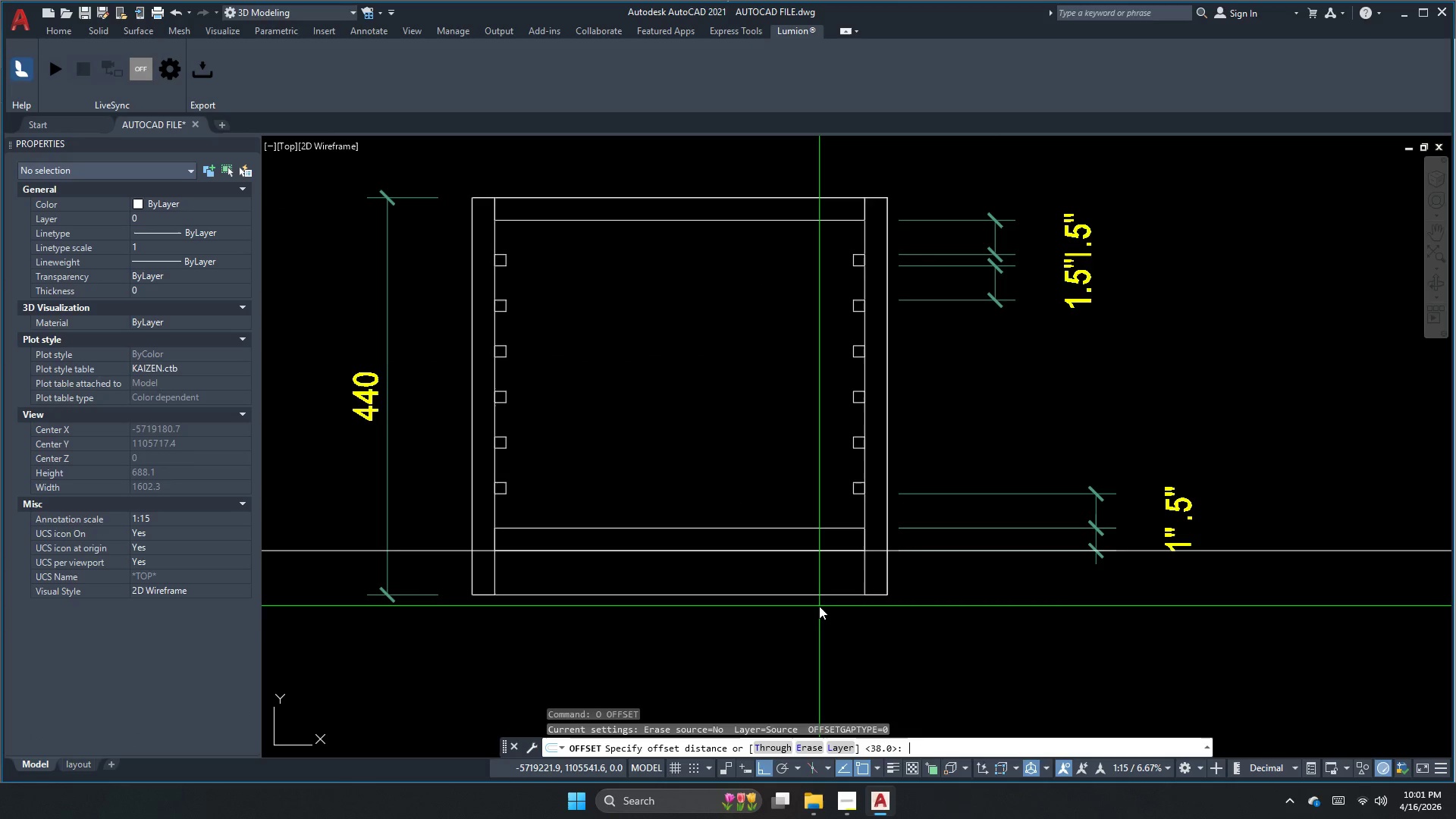 
key(Numpad2)
 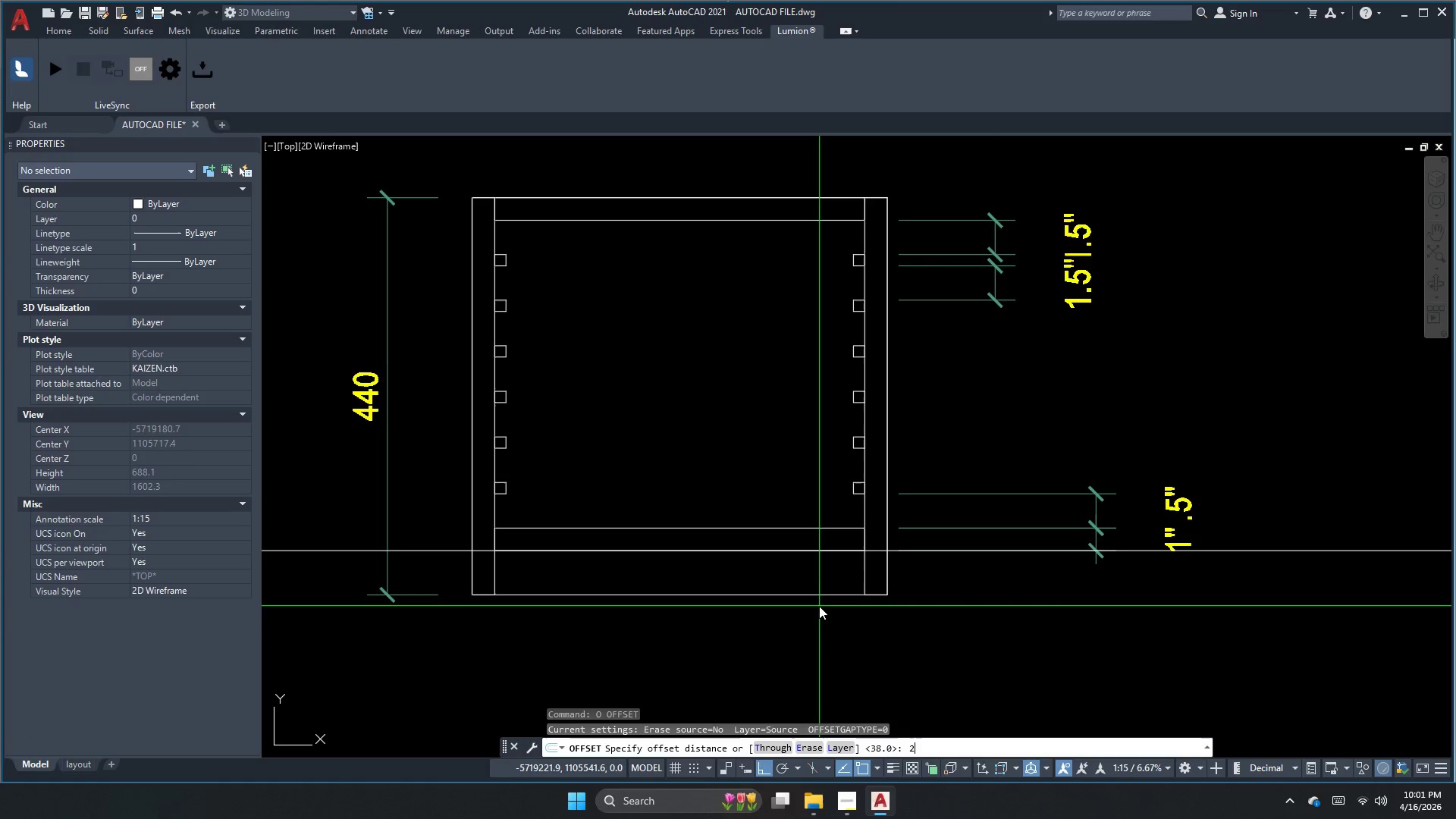 
key(Numpad5)
 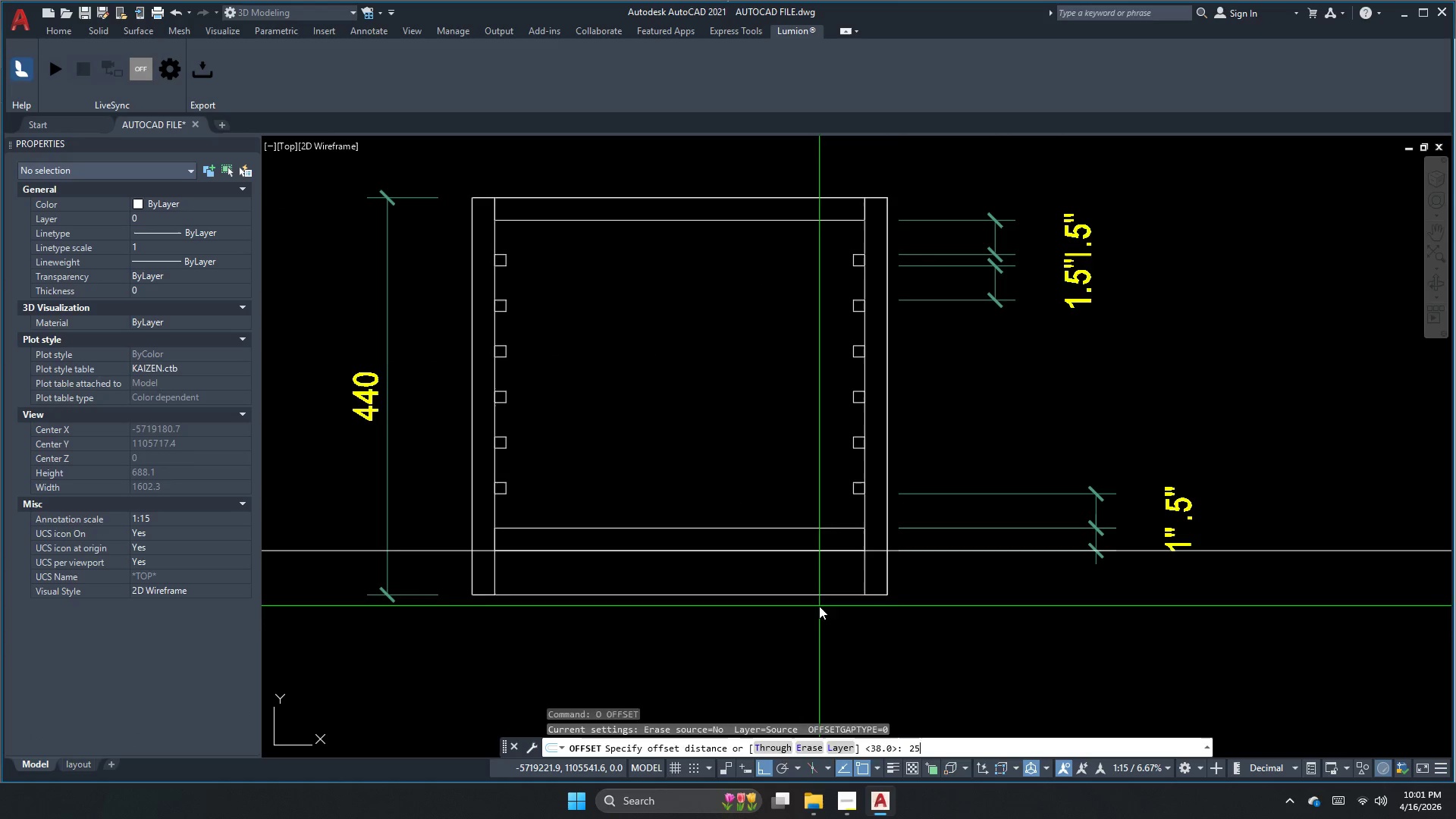 
key(NumpadEnter)
 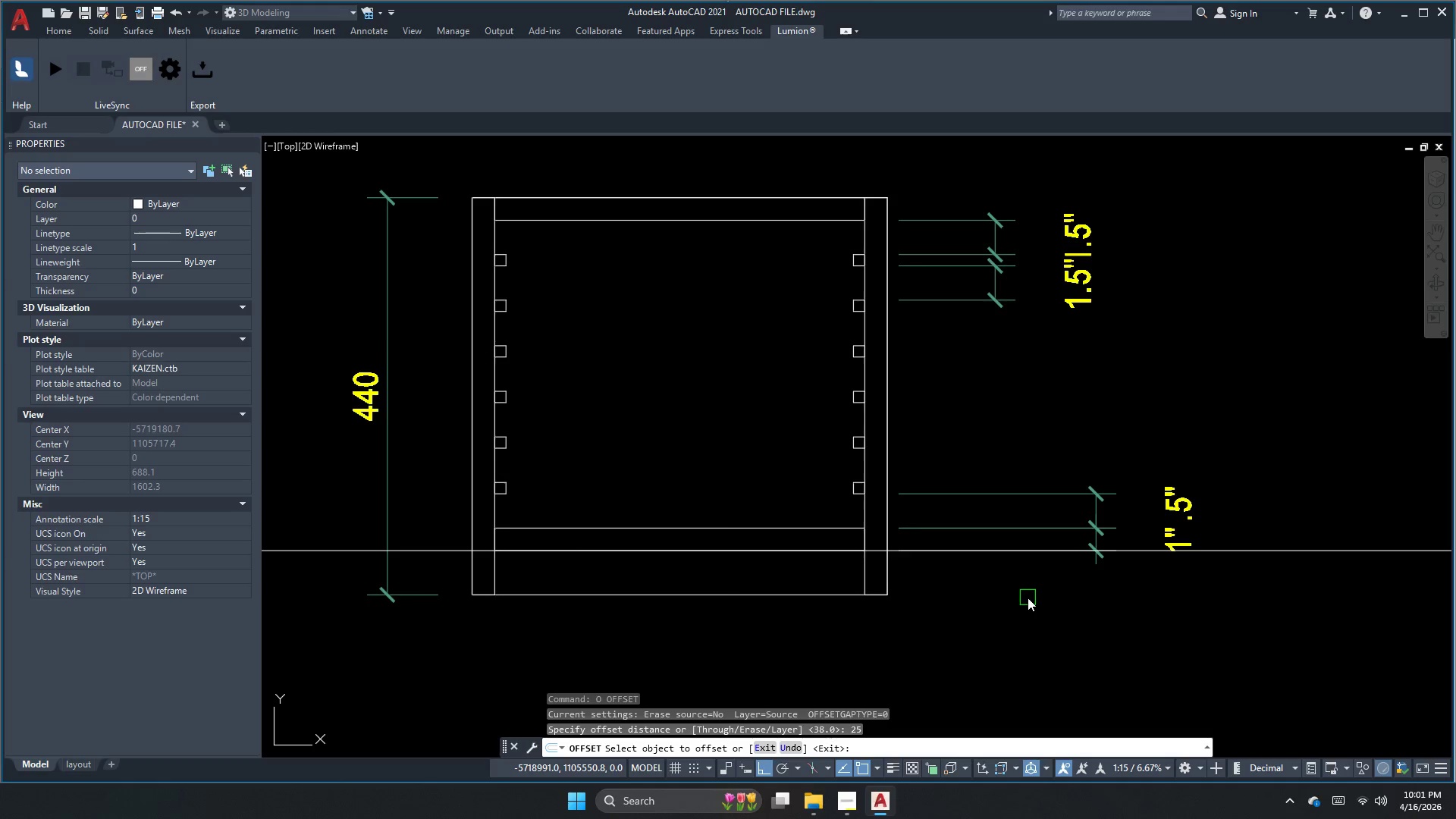 
left_click([1230, 557])
 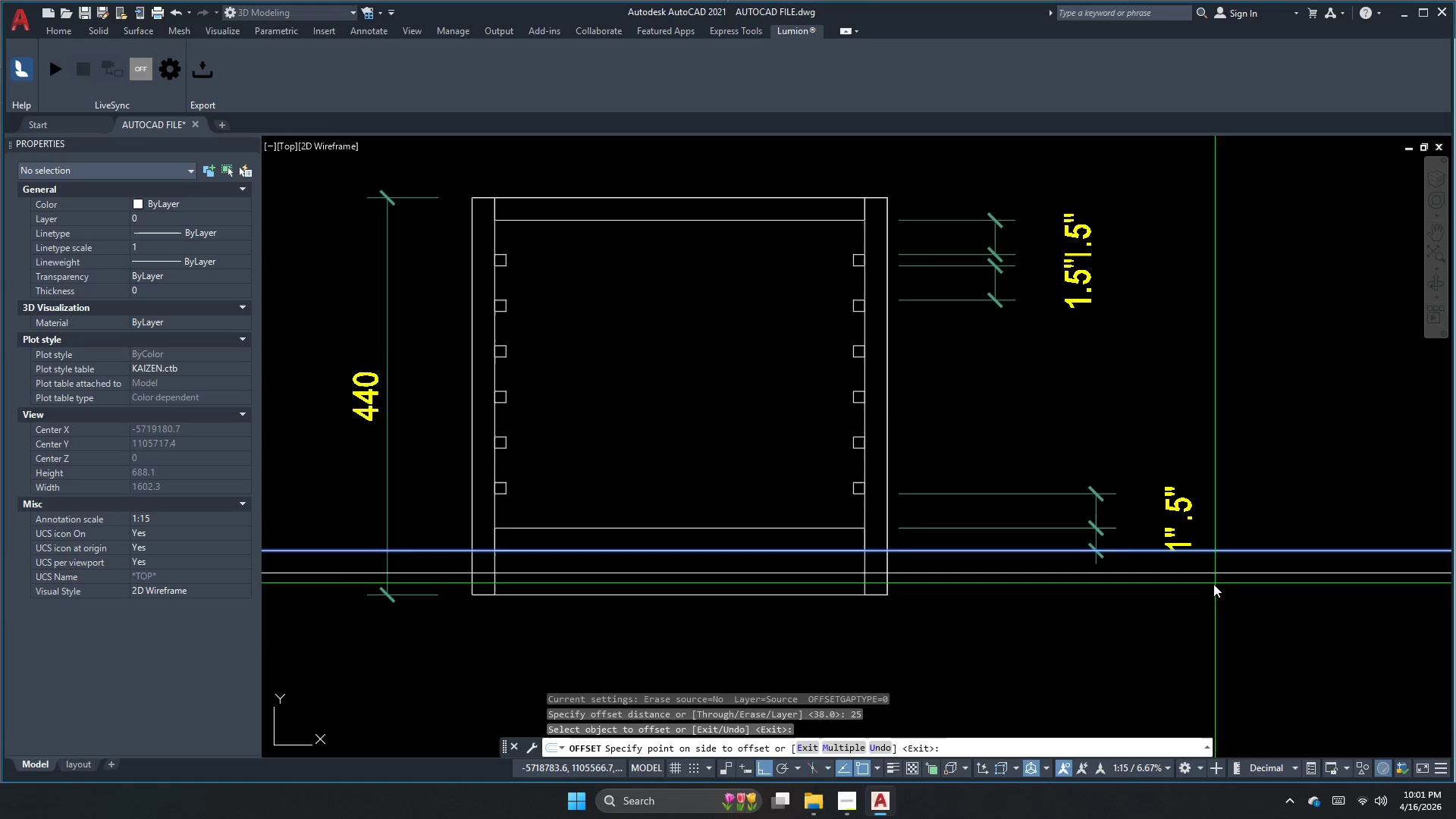 
key(Escape)
 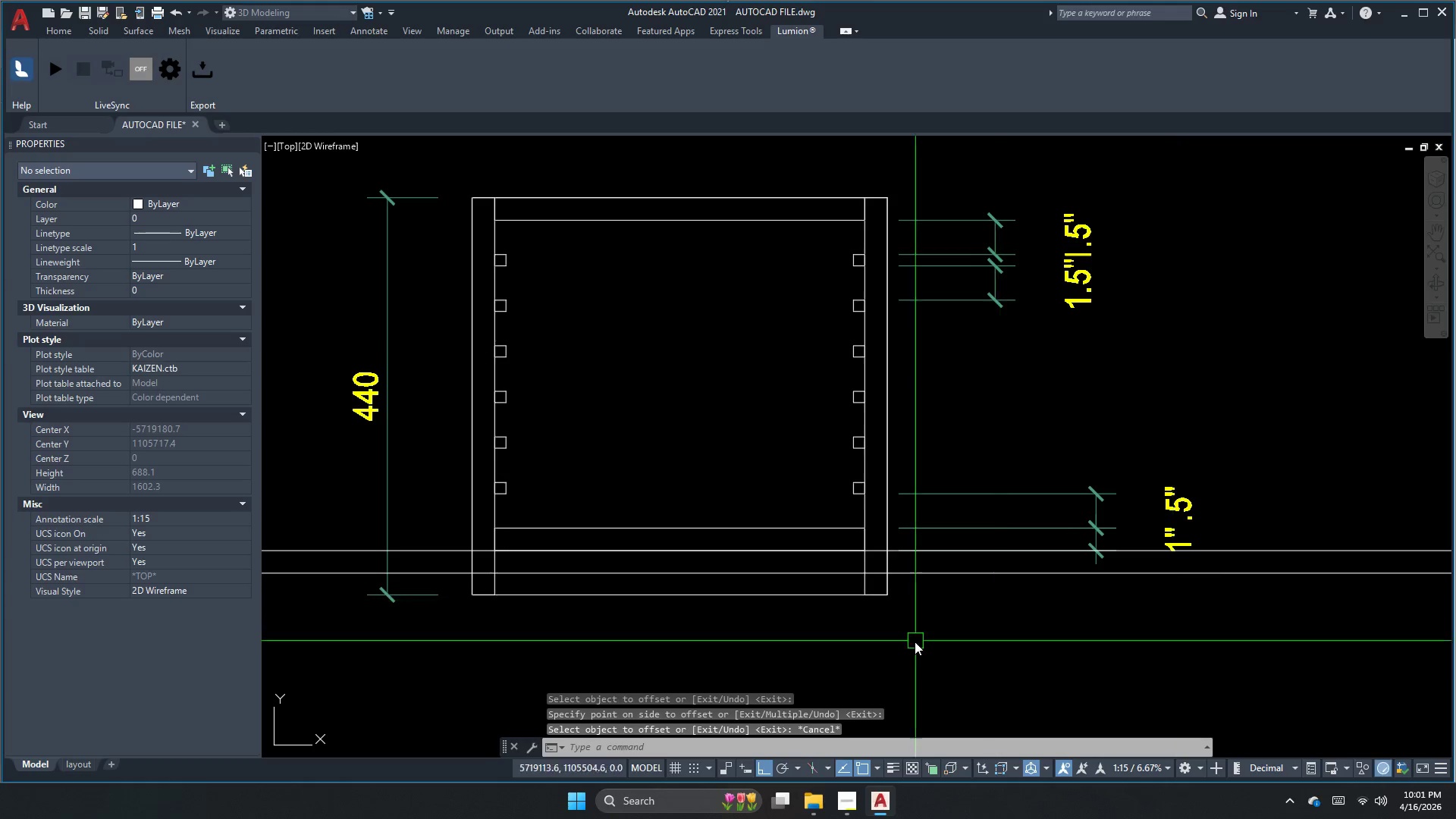 
key(S)
 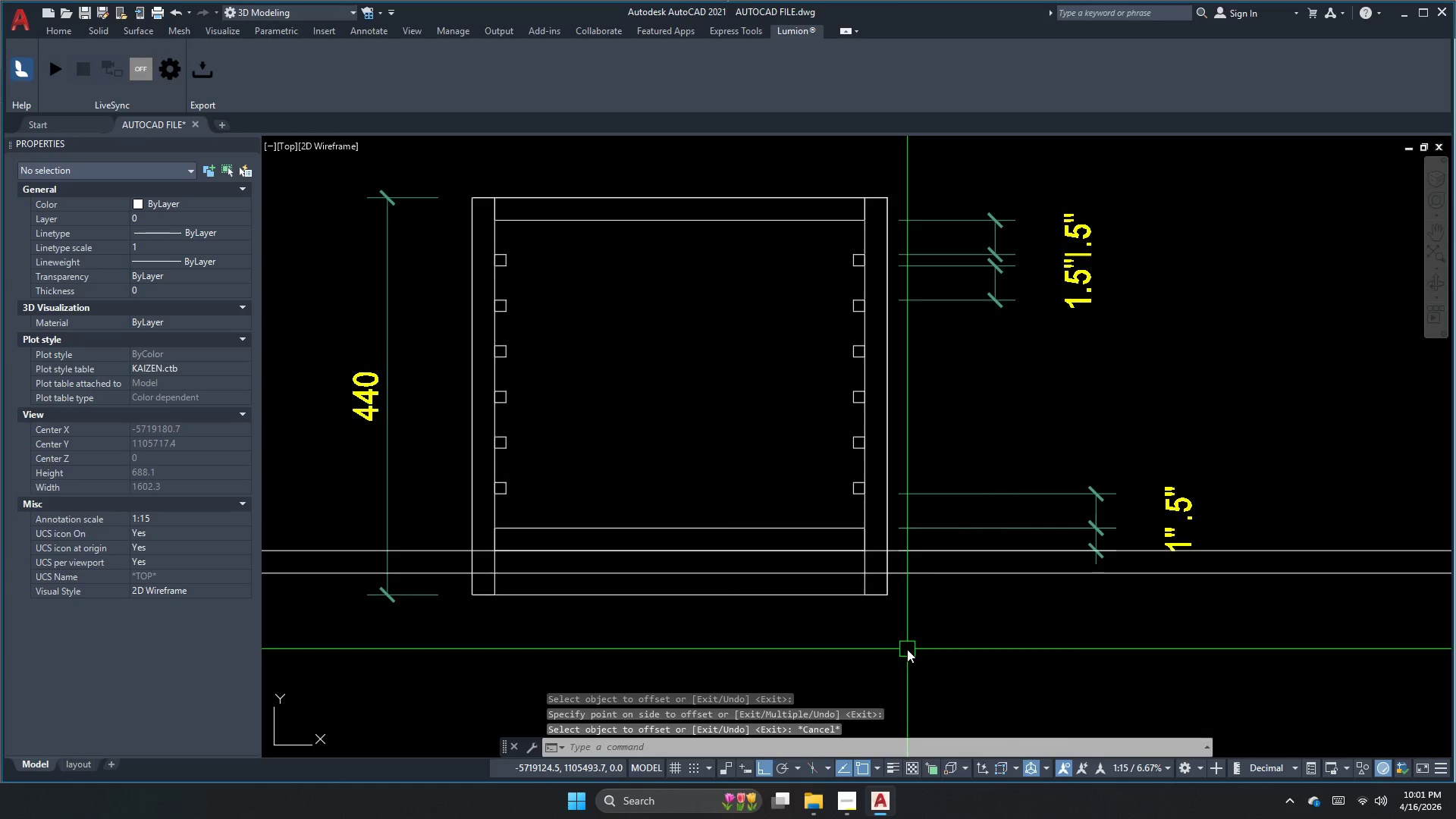 
key(Space)
 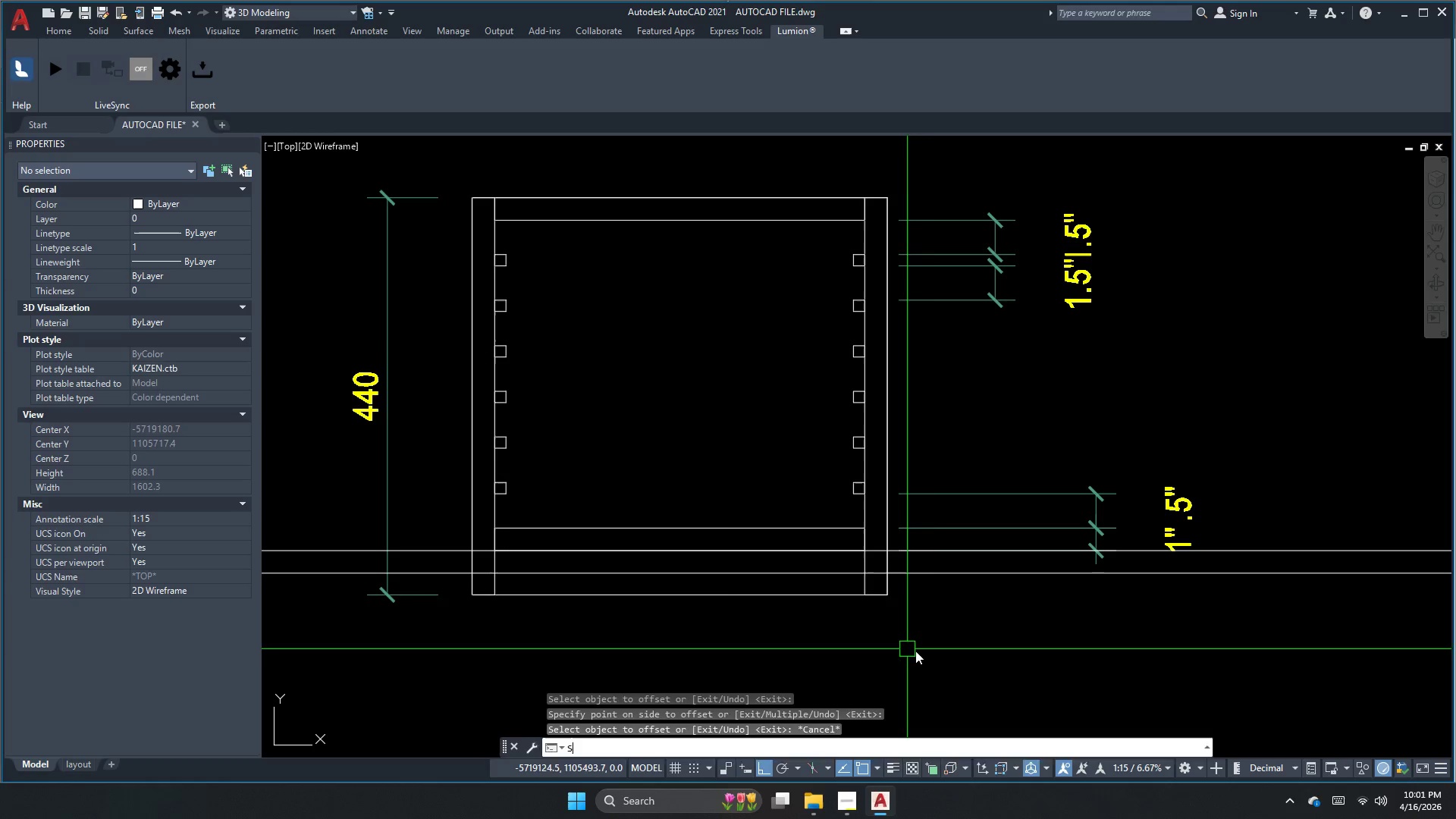 
left_click_drag(start_coordinate=[940, 653], to_coordinate=[933, 654])
 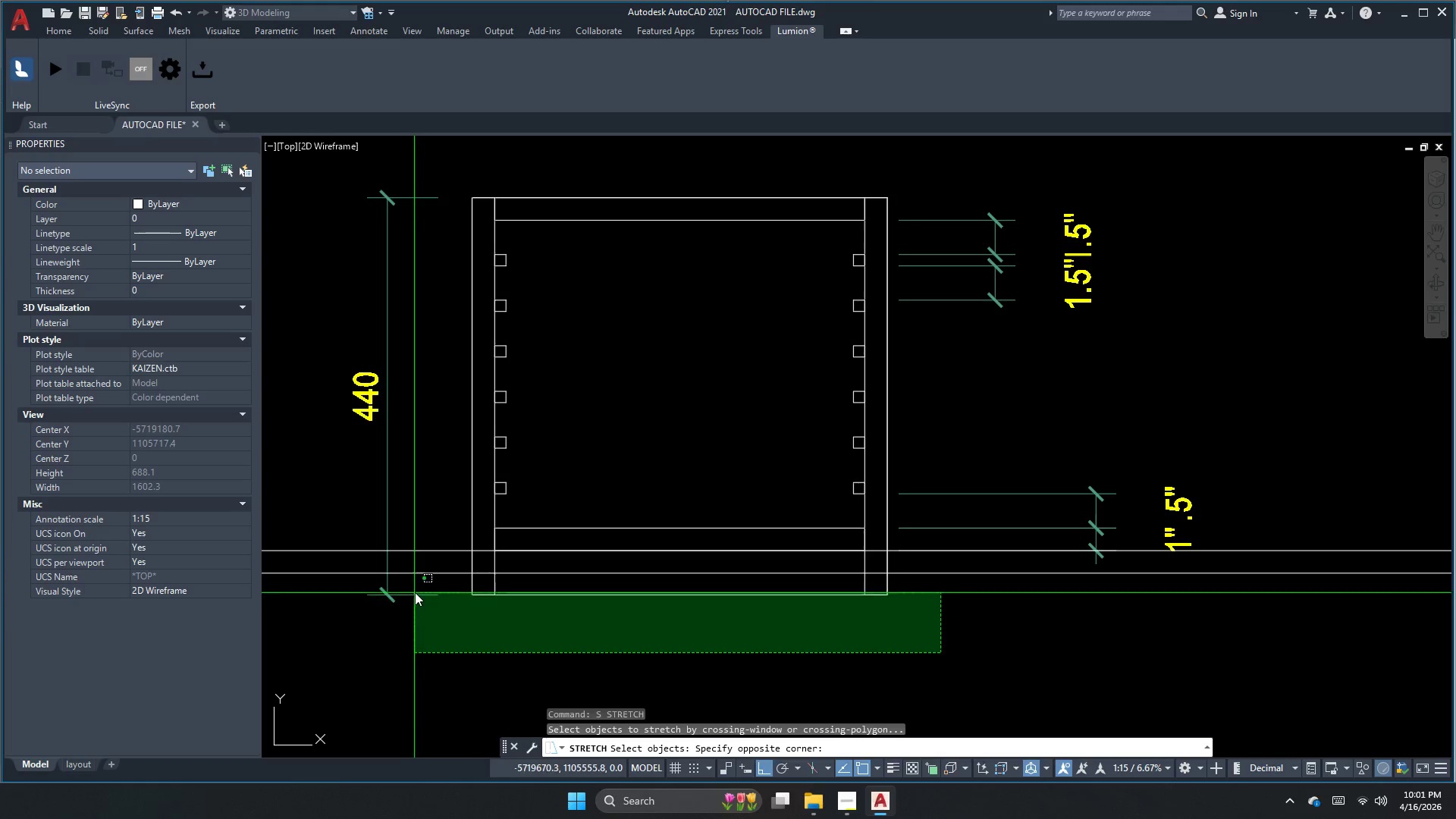 
key(Space)
 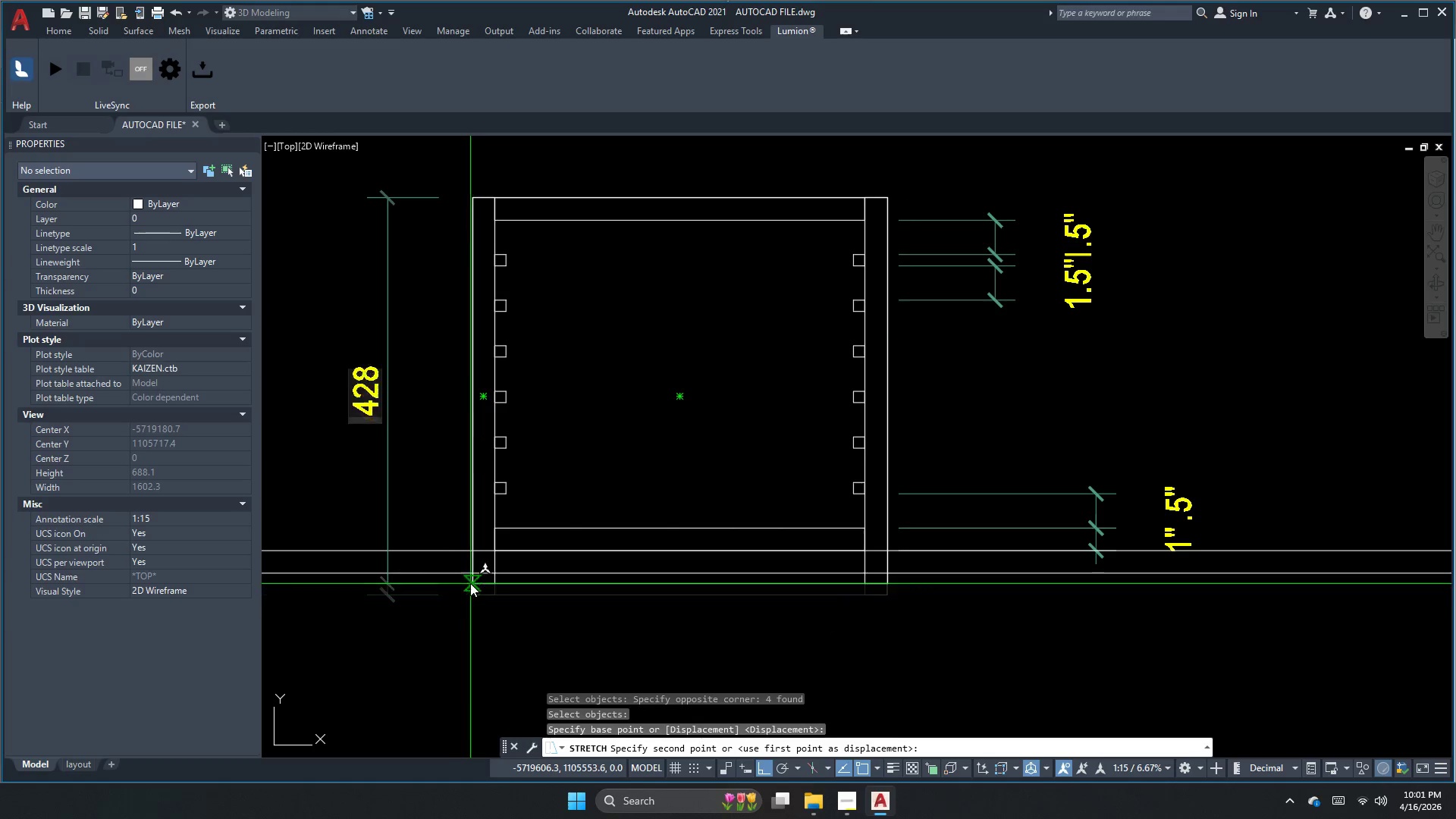 
left_click([471, 573])
 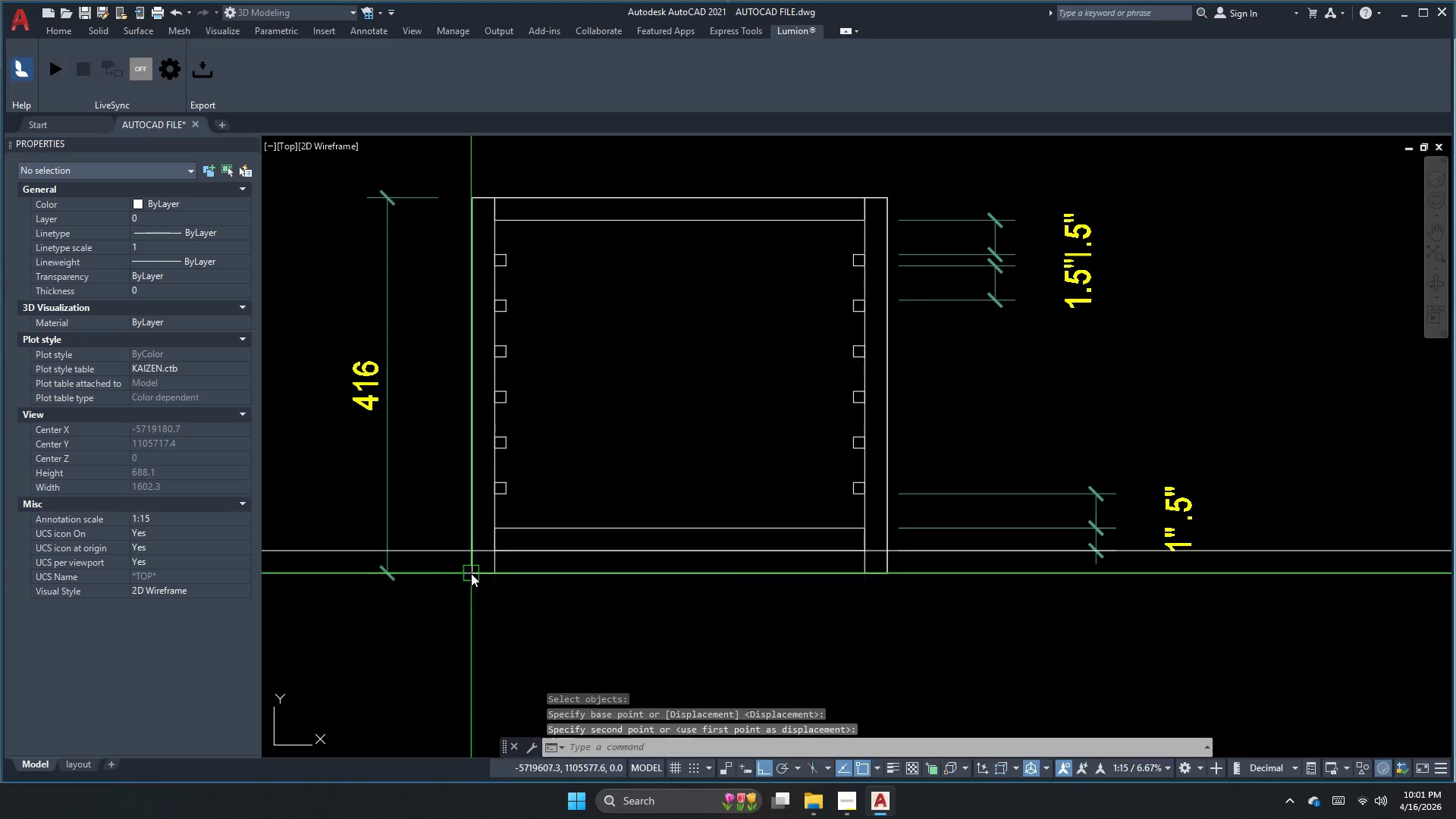 
key(Escape)
 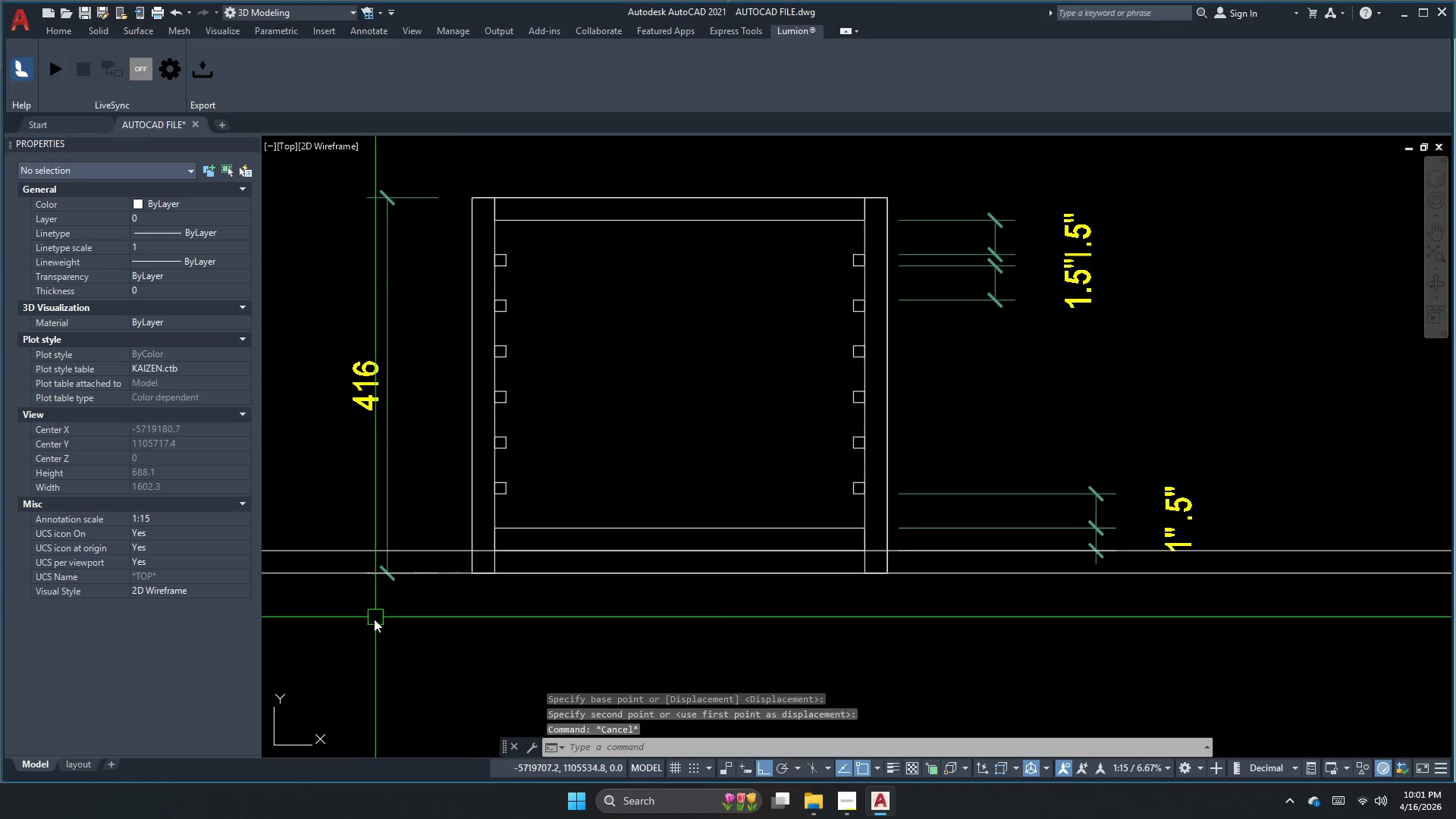 
left_click_drag(start_coordinate=[362, 623], to_coordinate=[355, 598])
 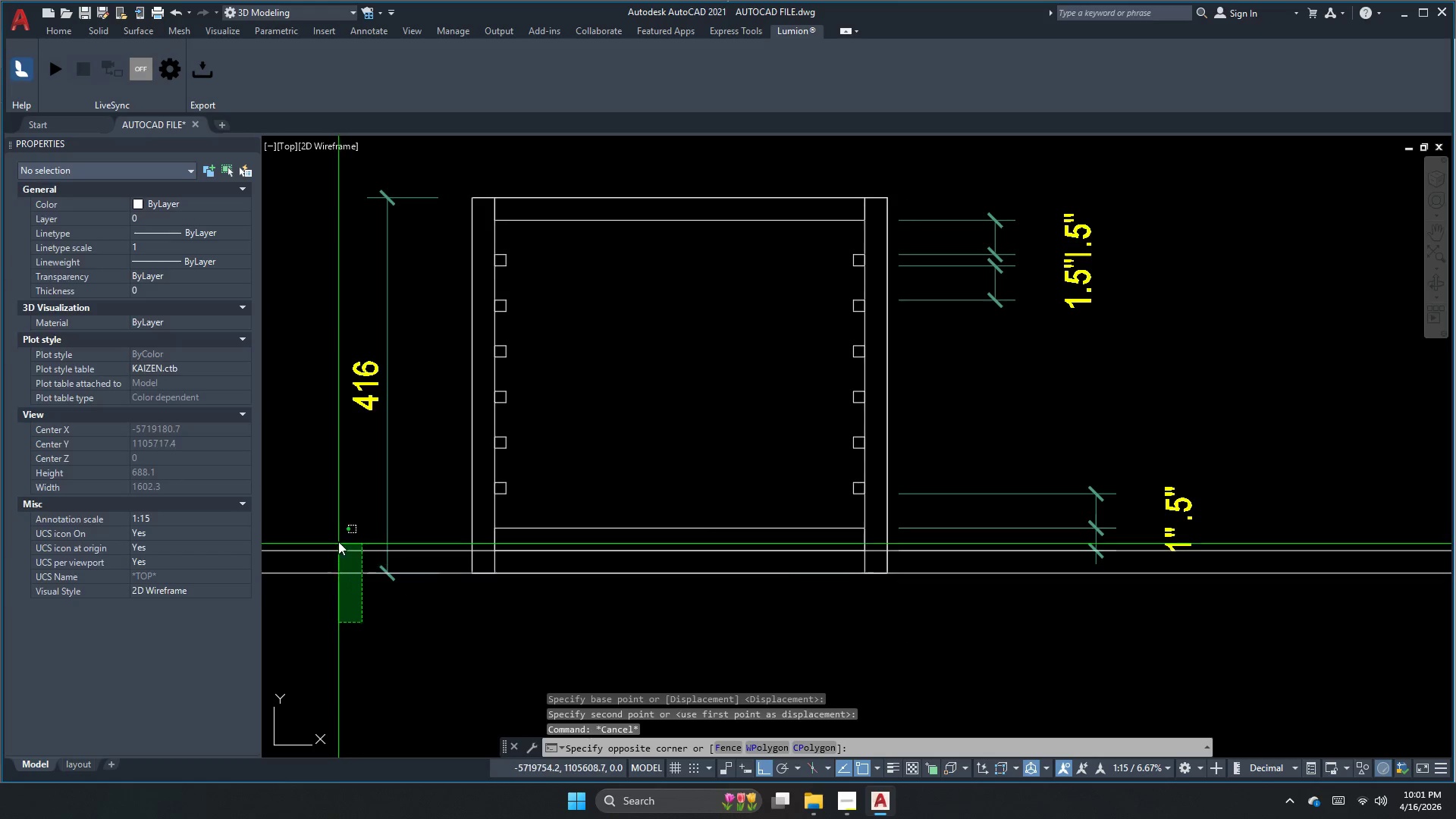 
triple_click([338, 530])
 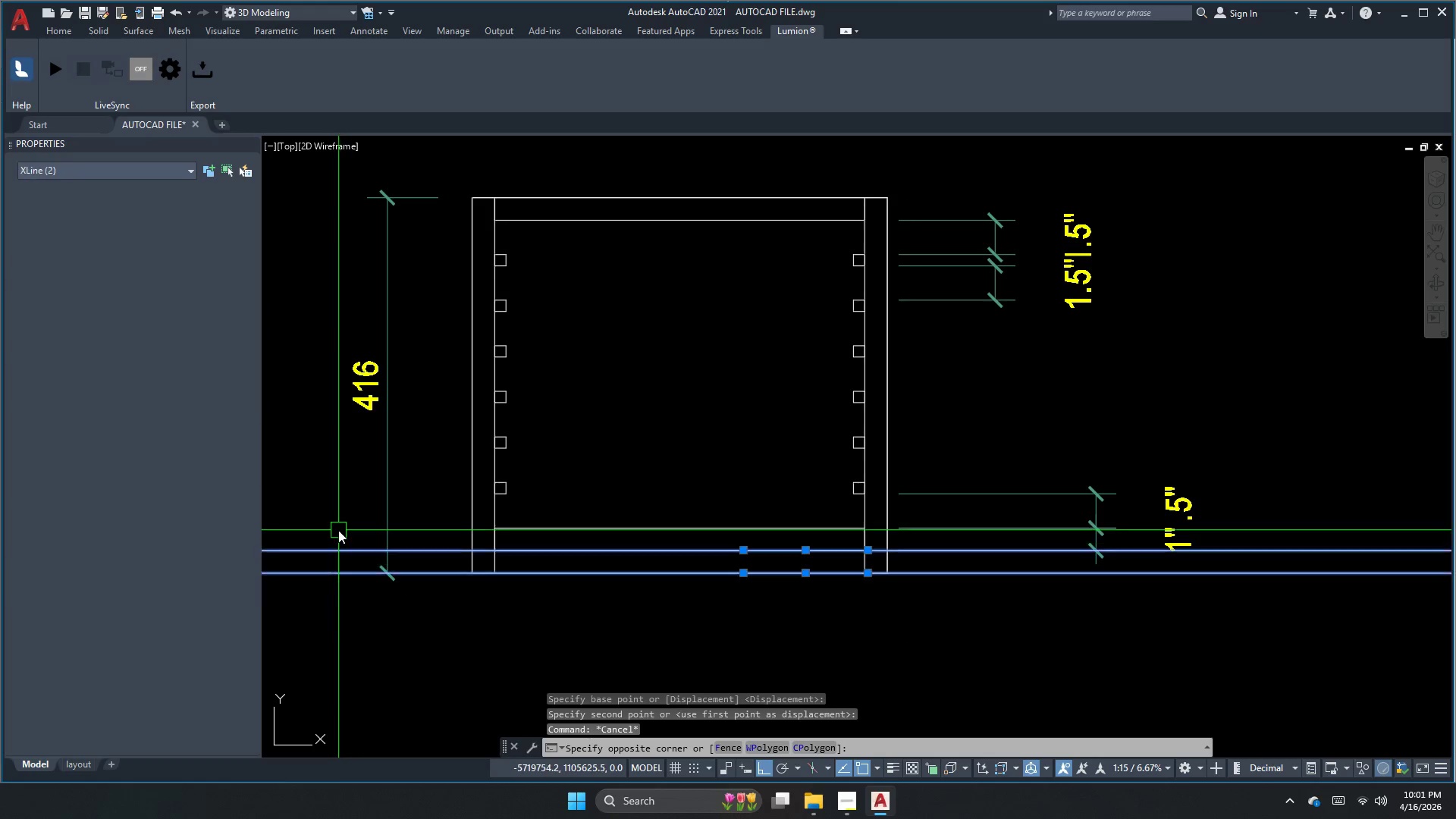 
key(E)
 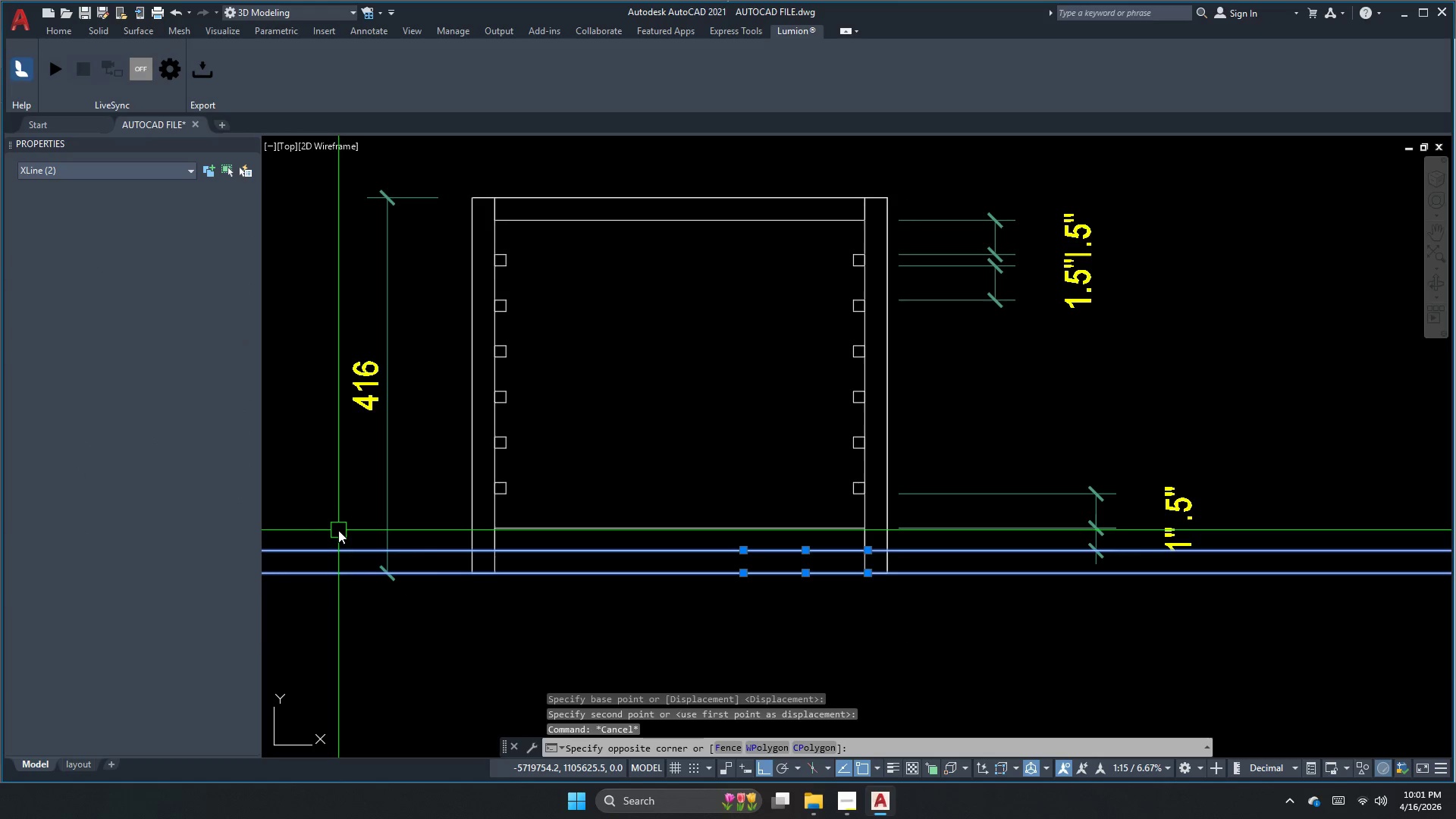 
key(Space)
 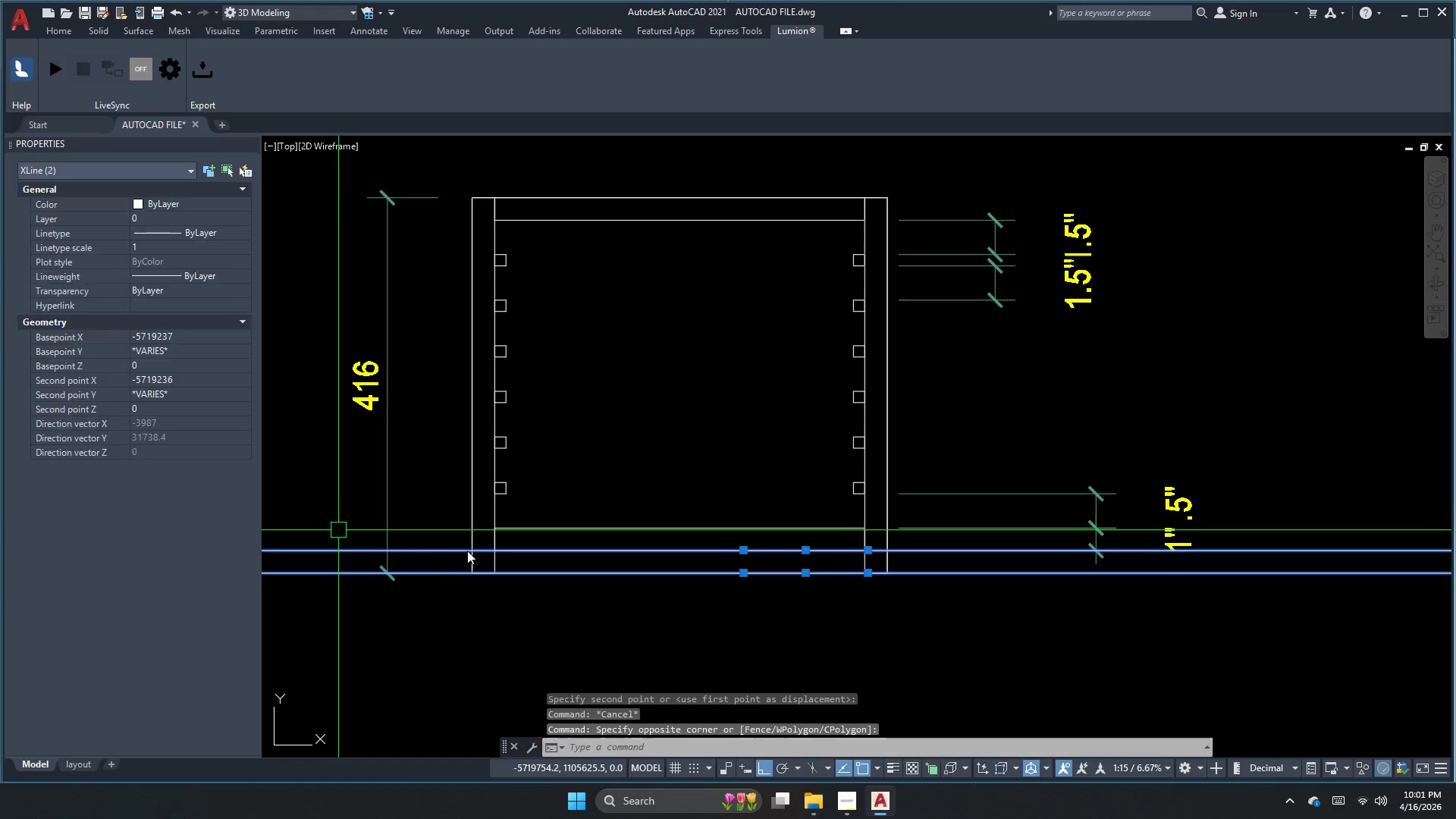 
scroll: coordinate [467, 551], scroll_direction: down, amount: 1.0
 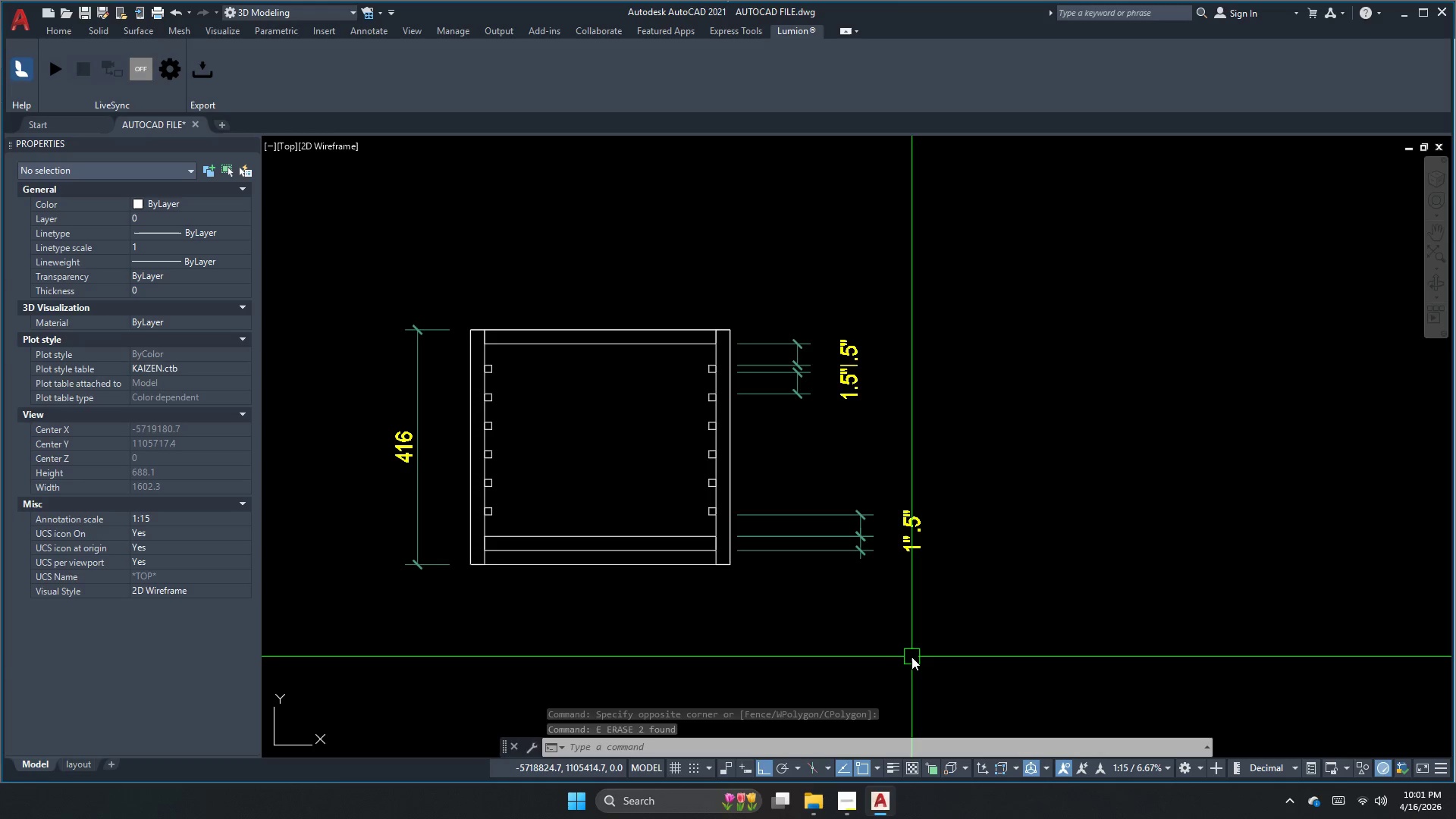 
key(Escape)
 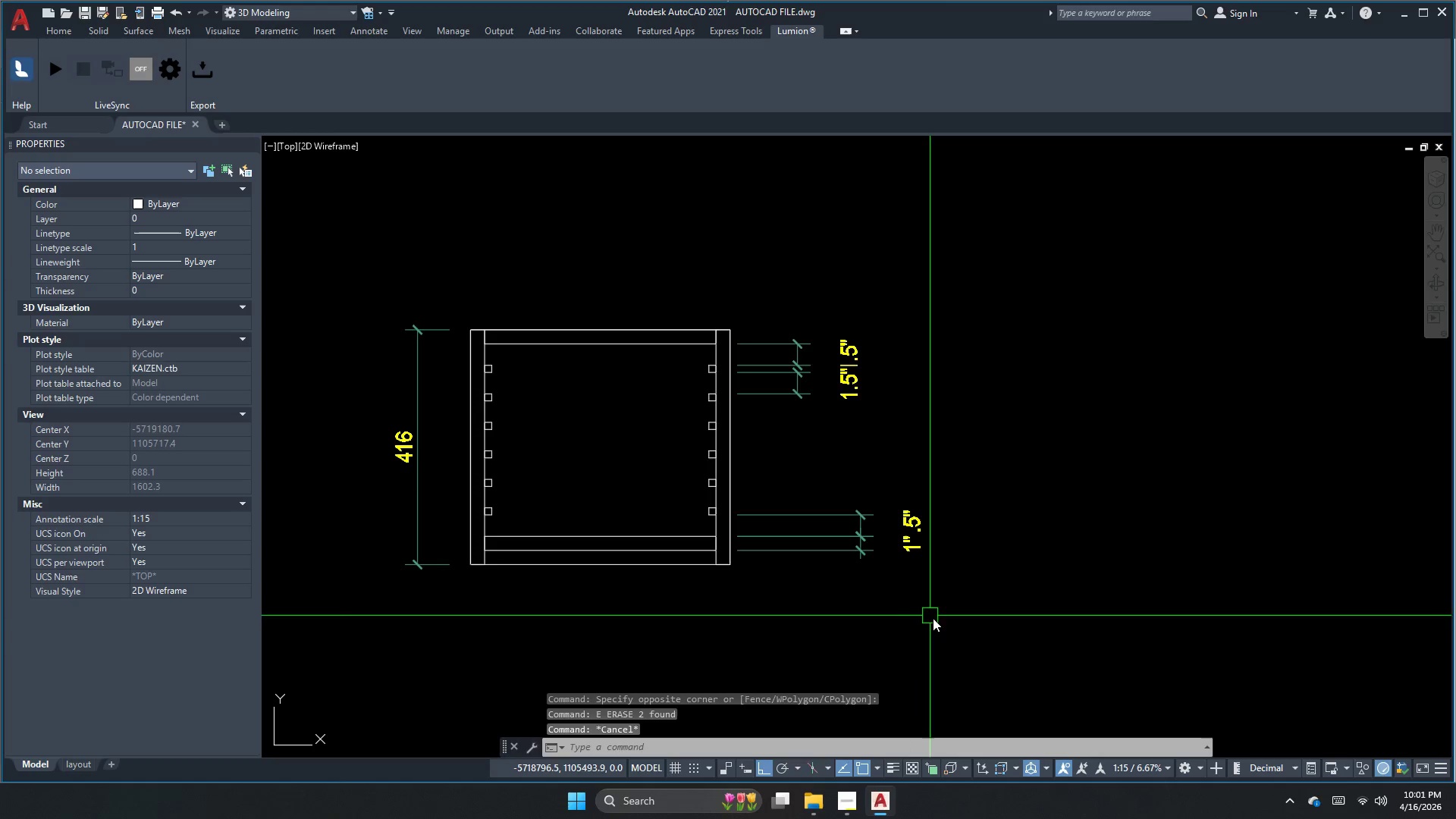 
left_click_drag(start_coordinate=[955, 629], to_coordinate=[953, 608])
 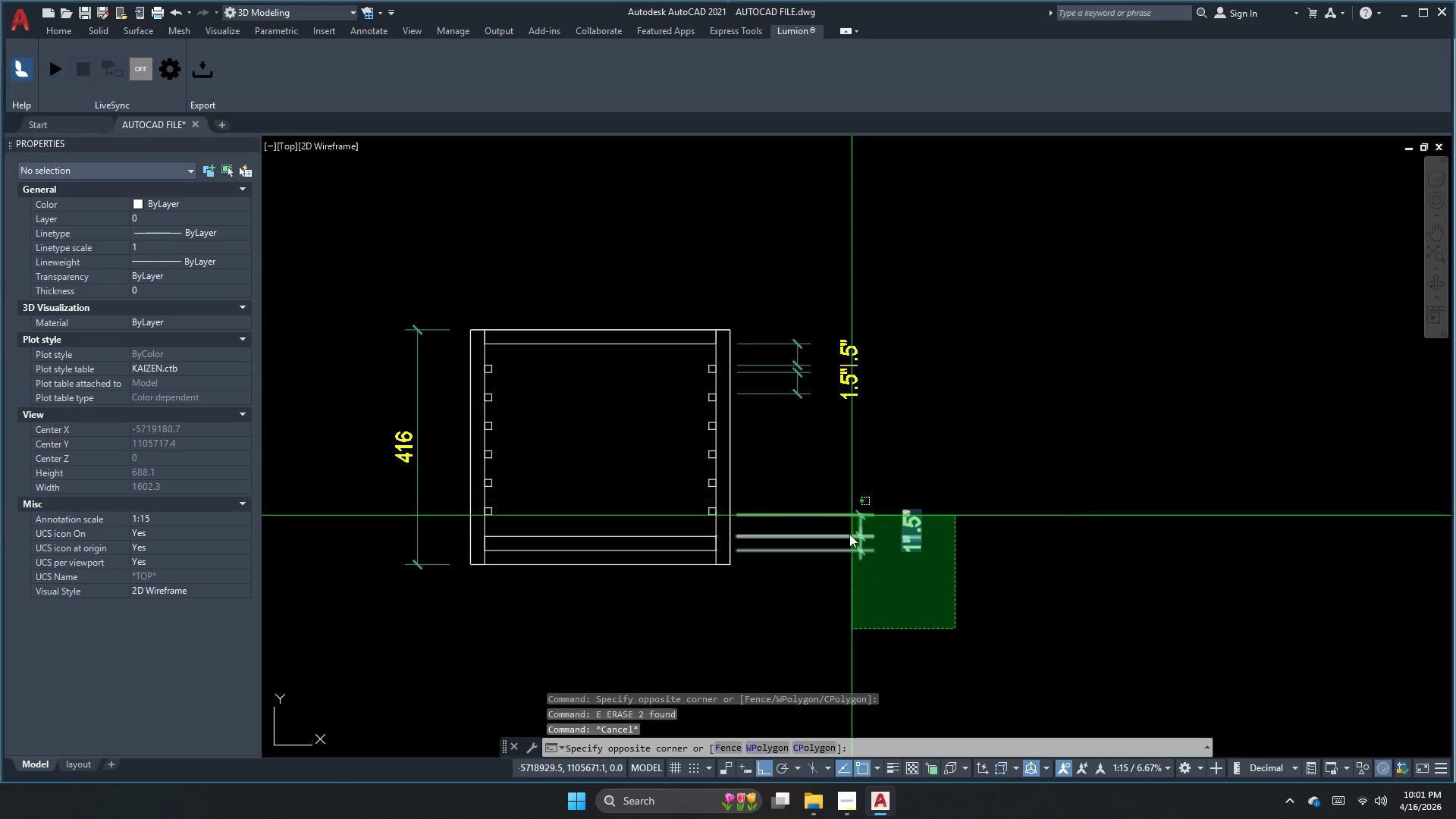 
key(Escape)
 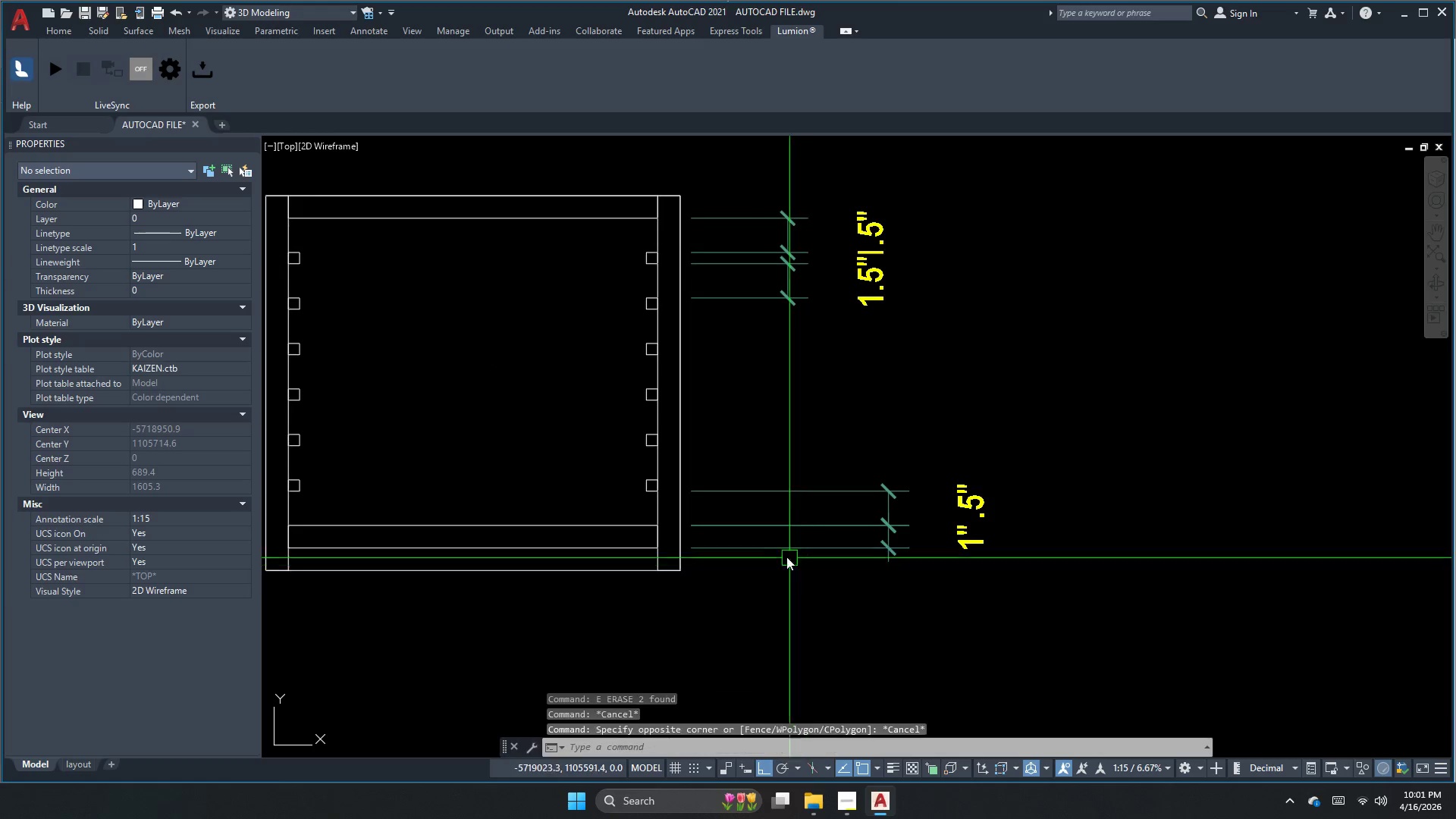 
key(Escape)
 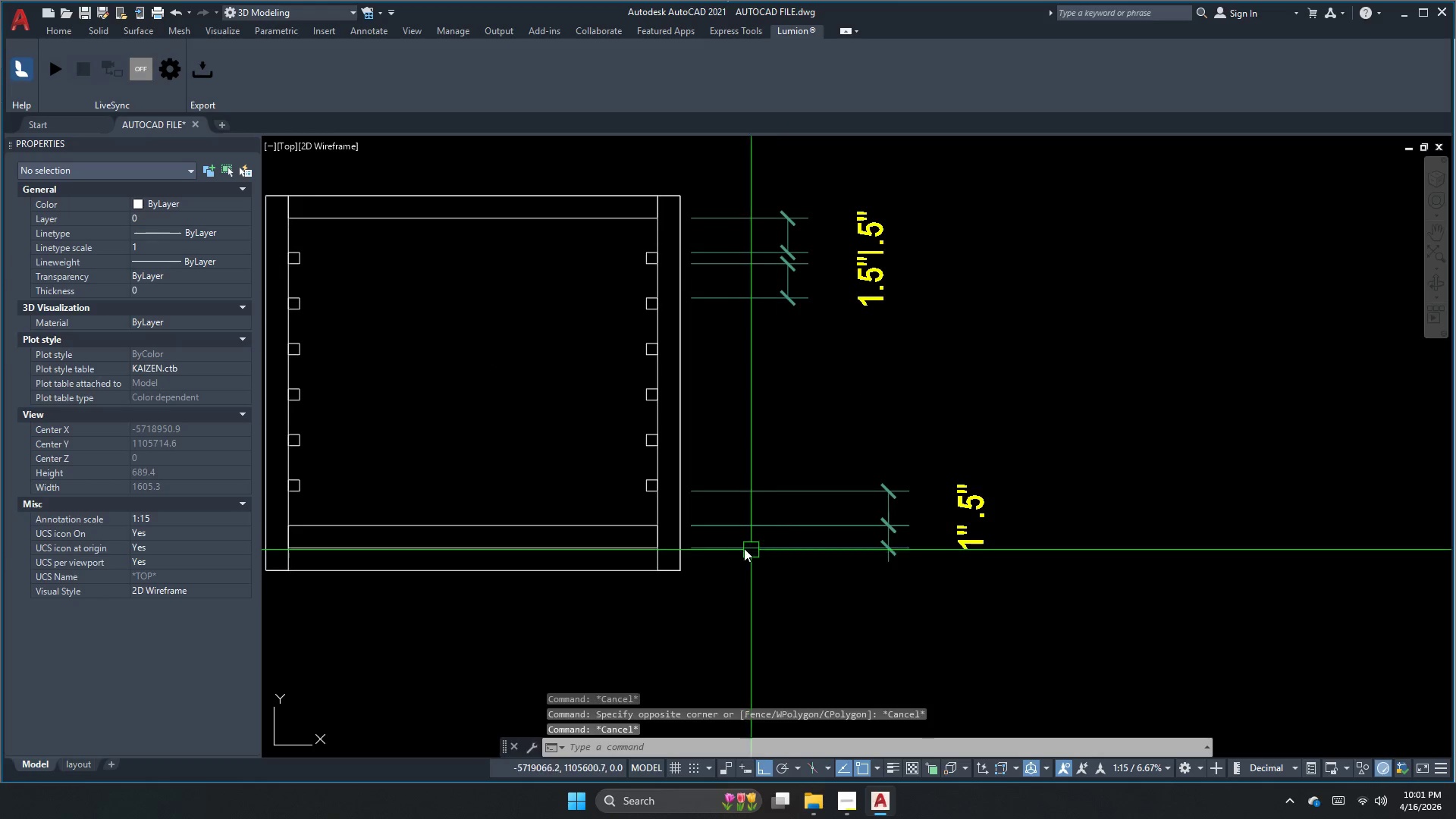 
scroll: coordinate [812, 555], scroll_direction: up, amount: 1.0
 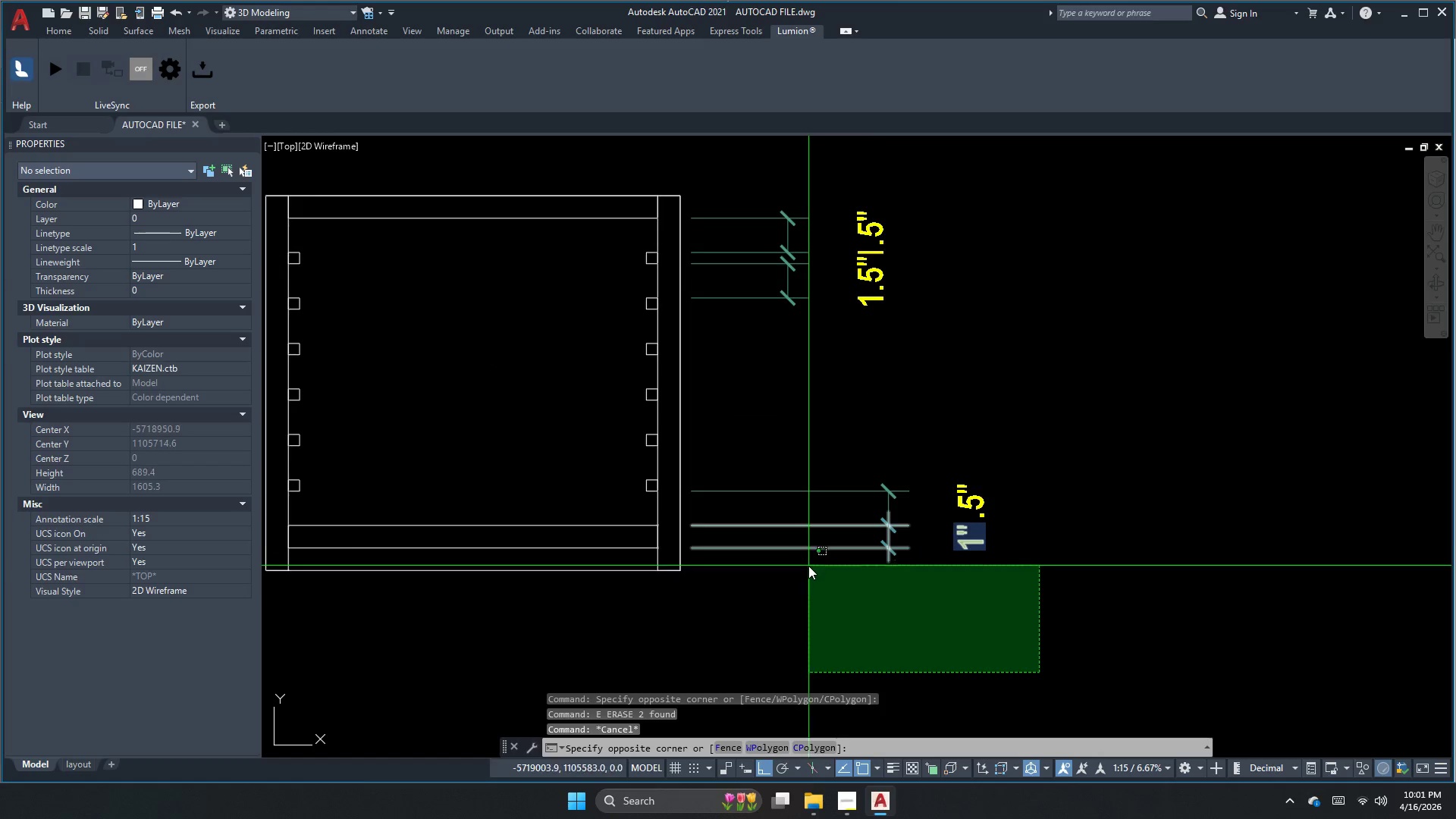 
left_click([736, 547])
 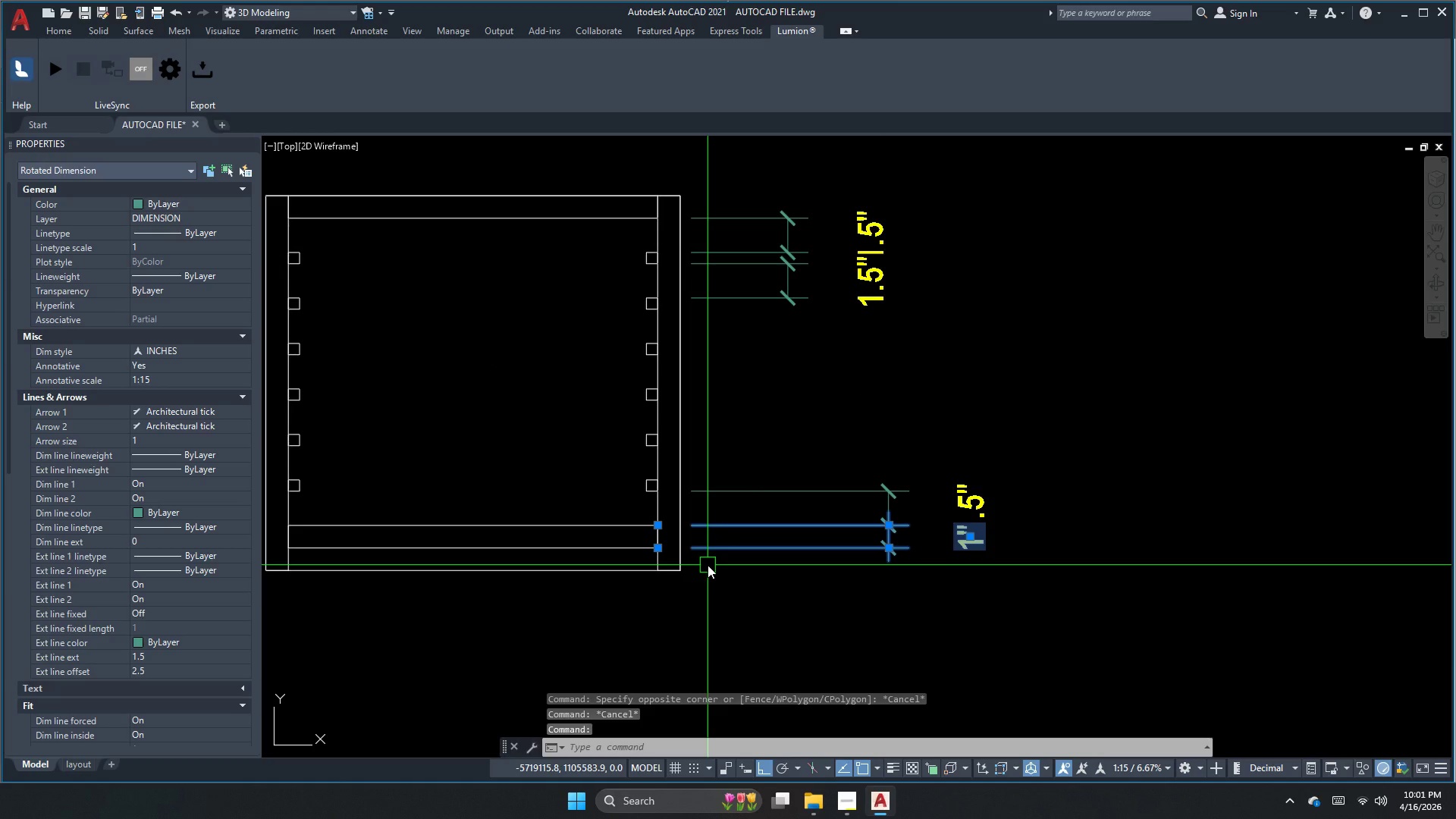 
scroll: coordinate [708, 565], scroll_direction: up, amount: 1.0
 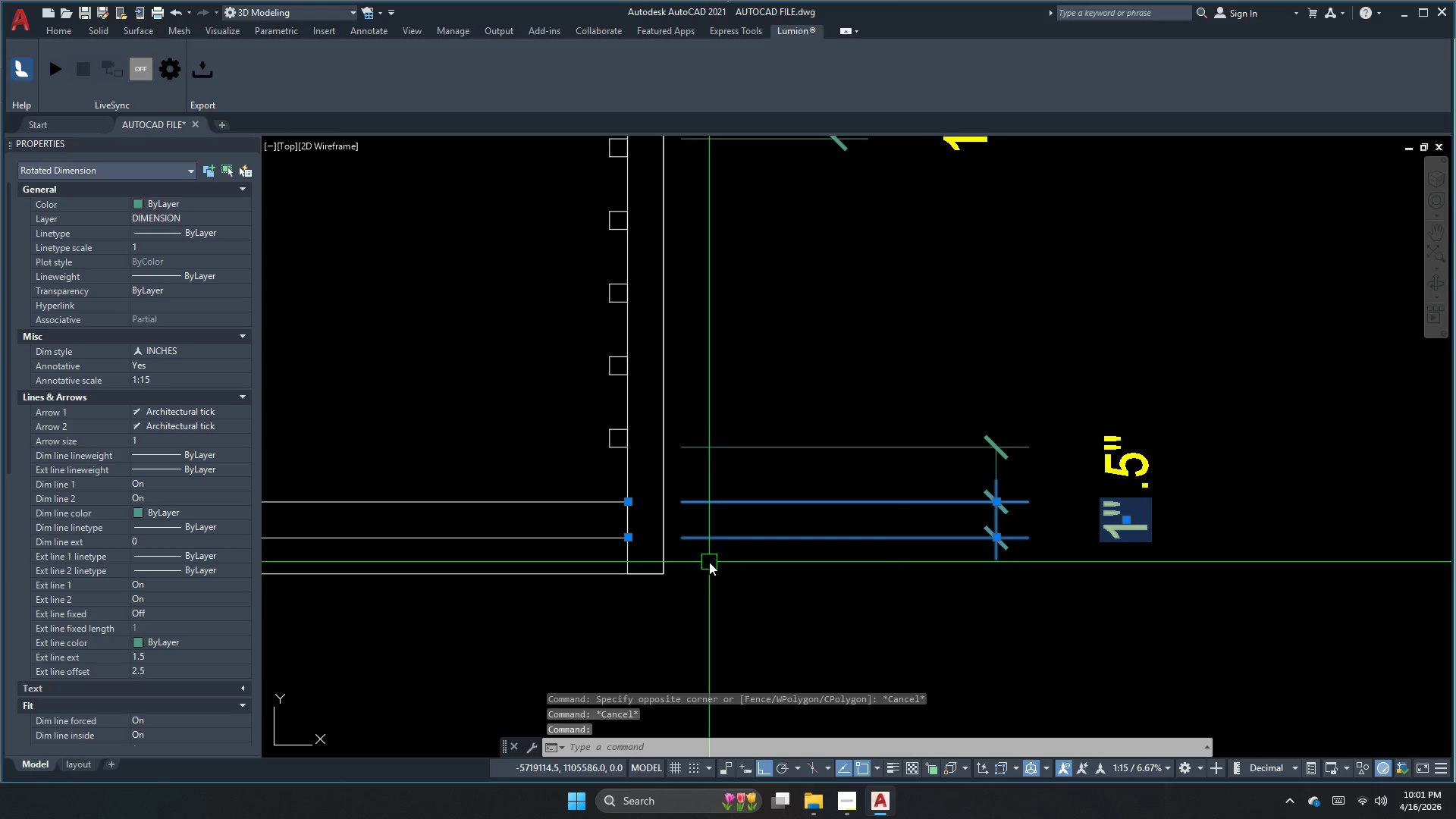 
key(E)
 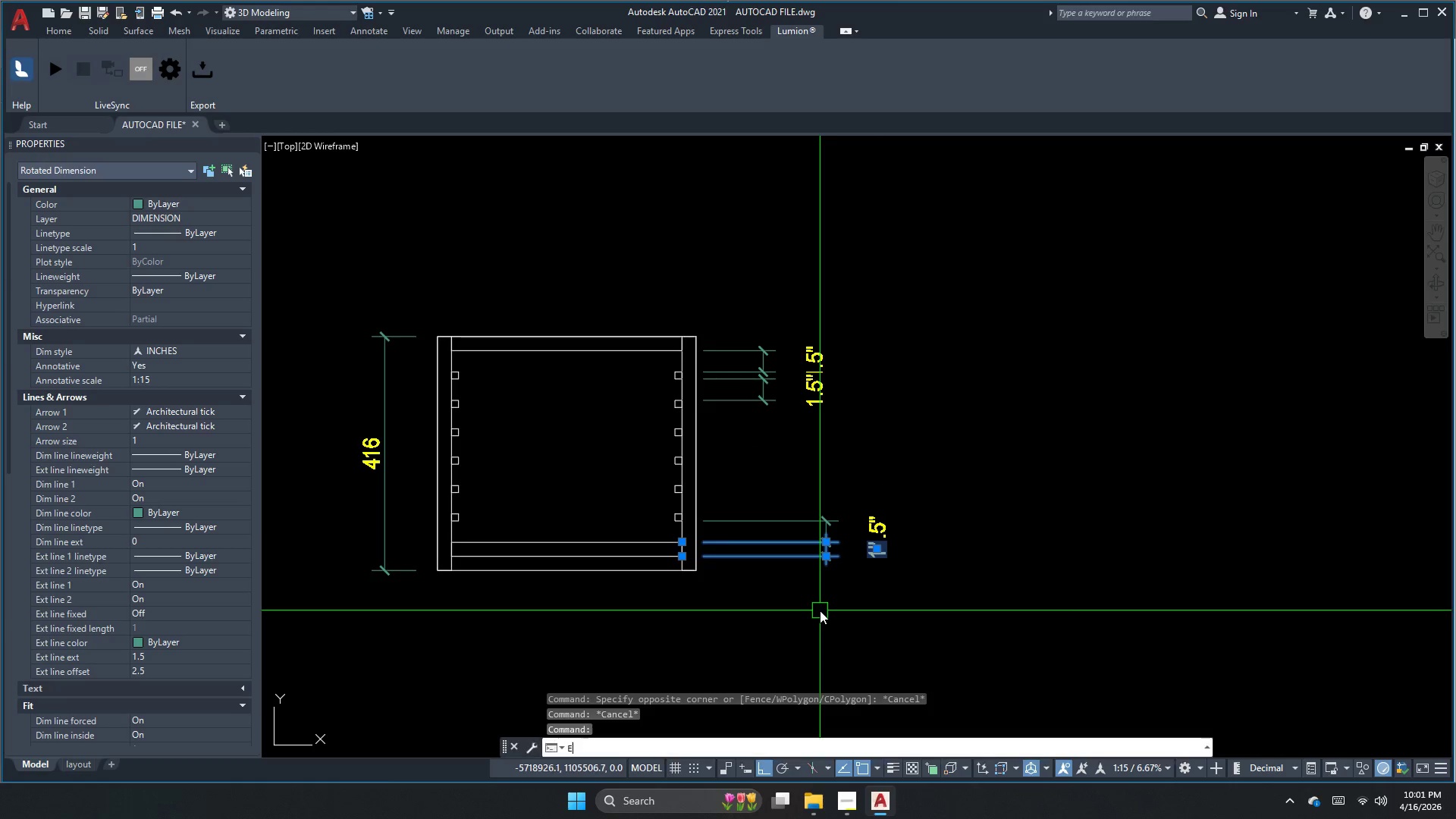 
scroll: coordinate [720, 572], scroll_direction: down, amount: 2.0
 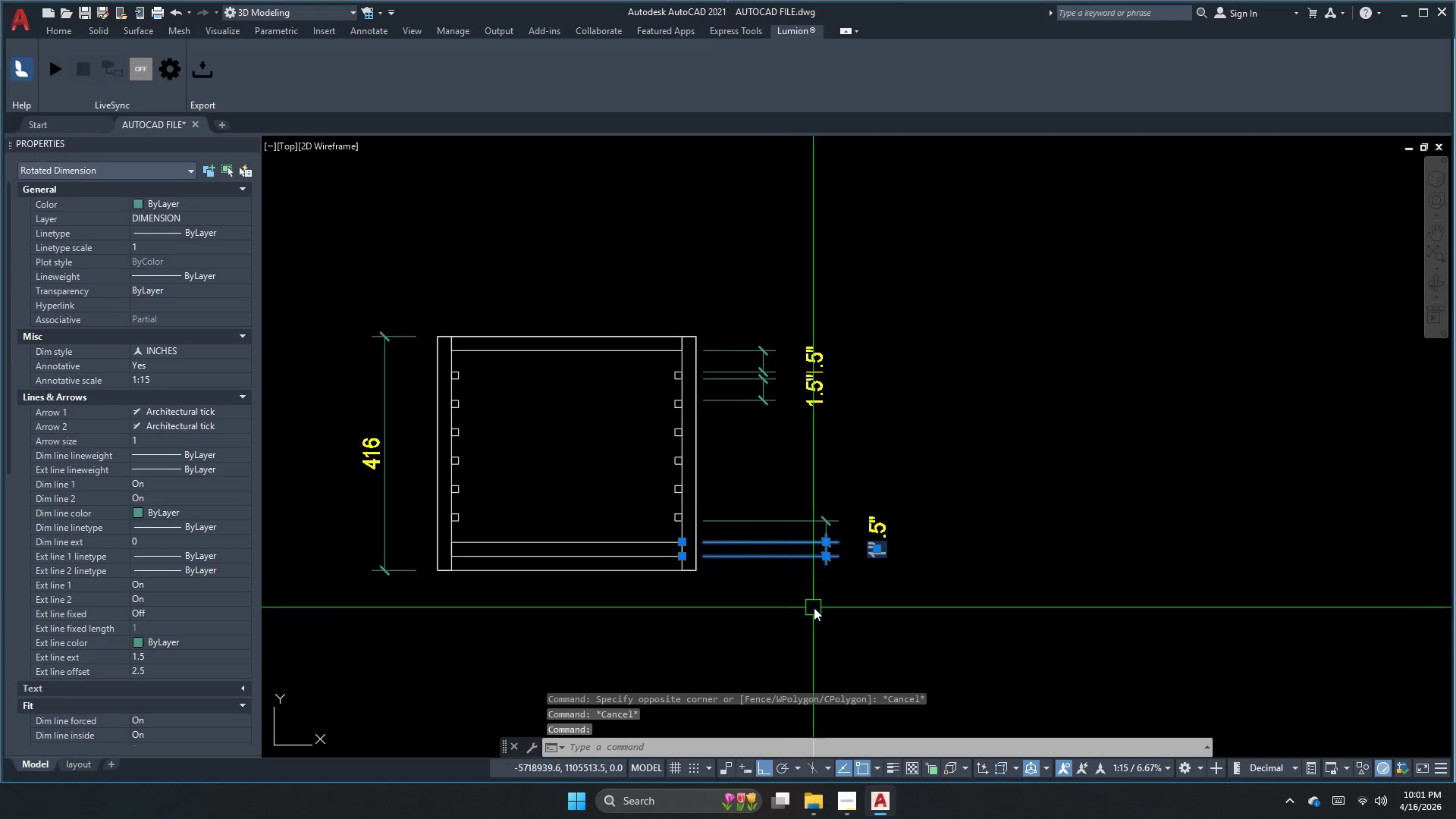 
key(Space)
 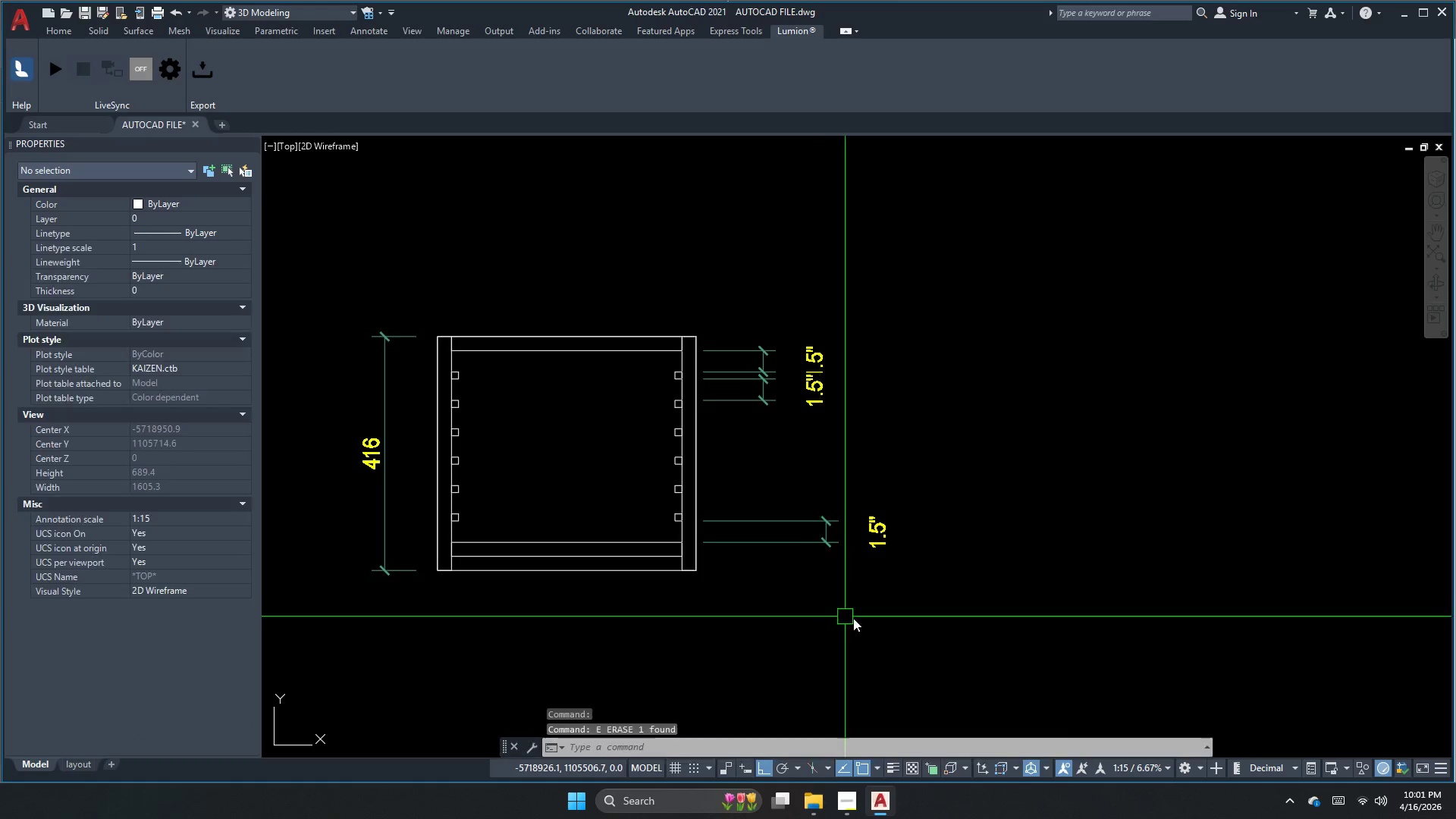 
left_click_drag(start_coordinate=[893, 623], to_coordinate=[893, 603])
 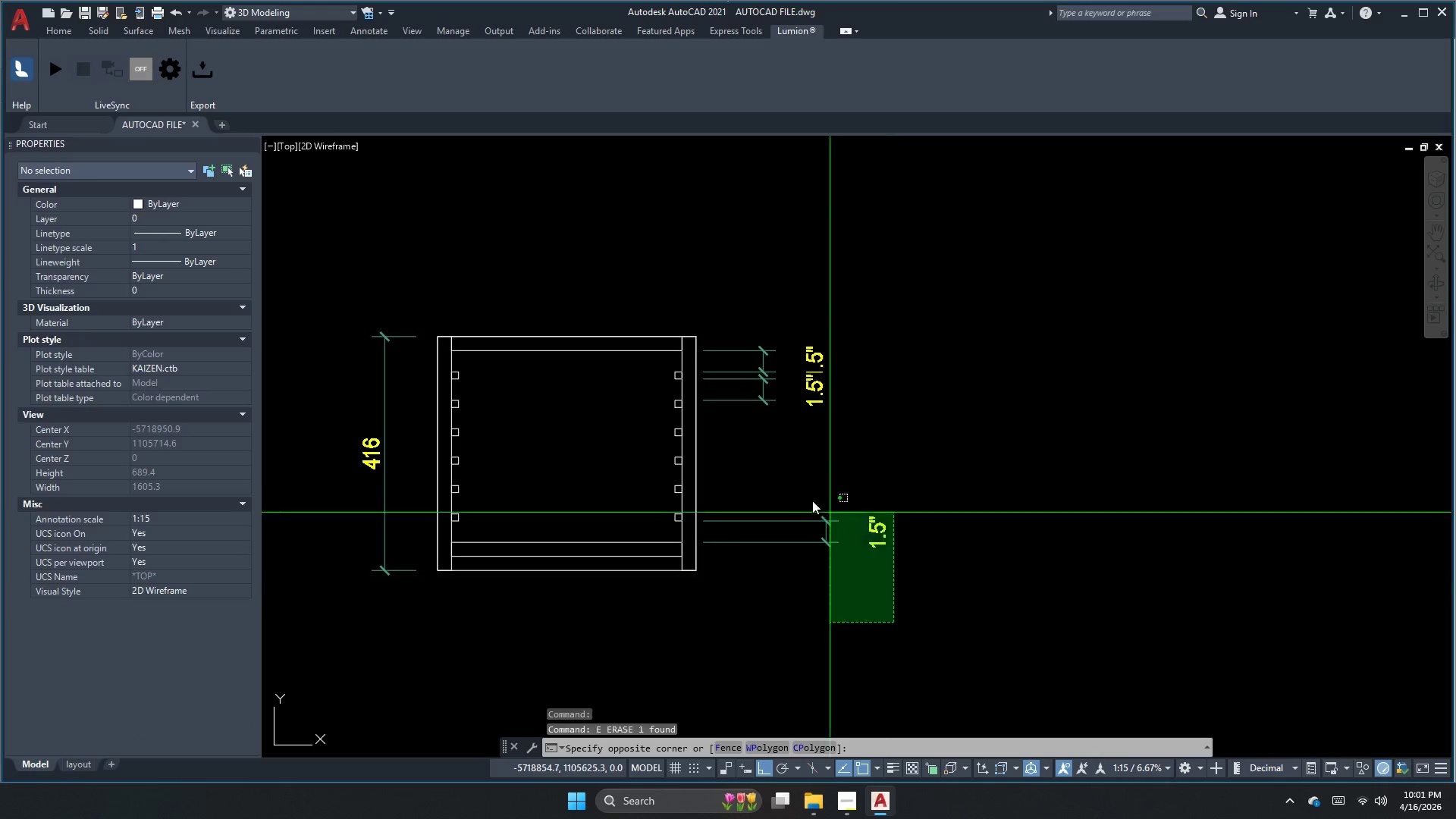 
double_click([795, 487])
 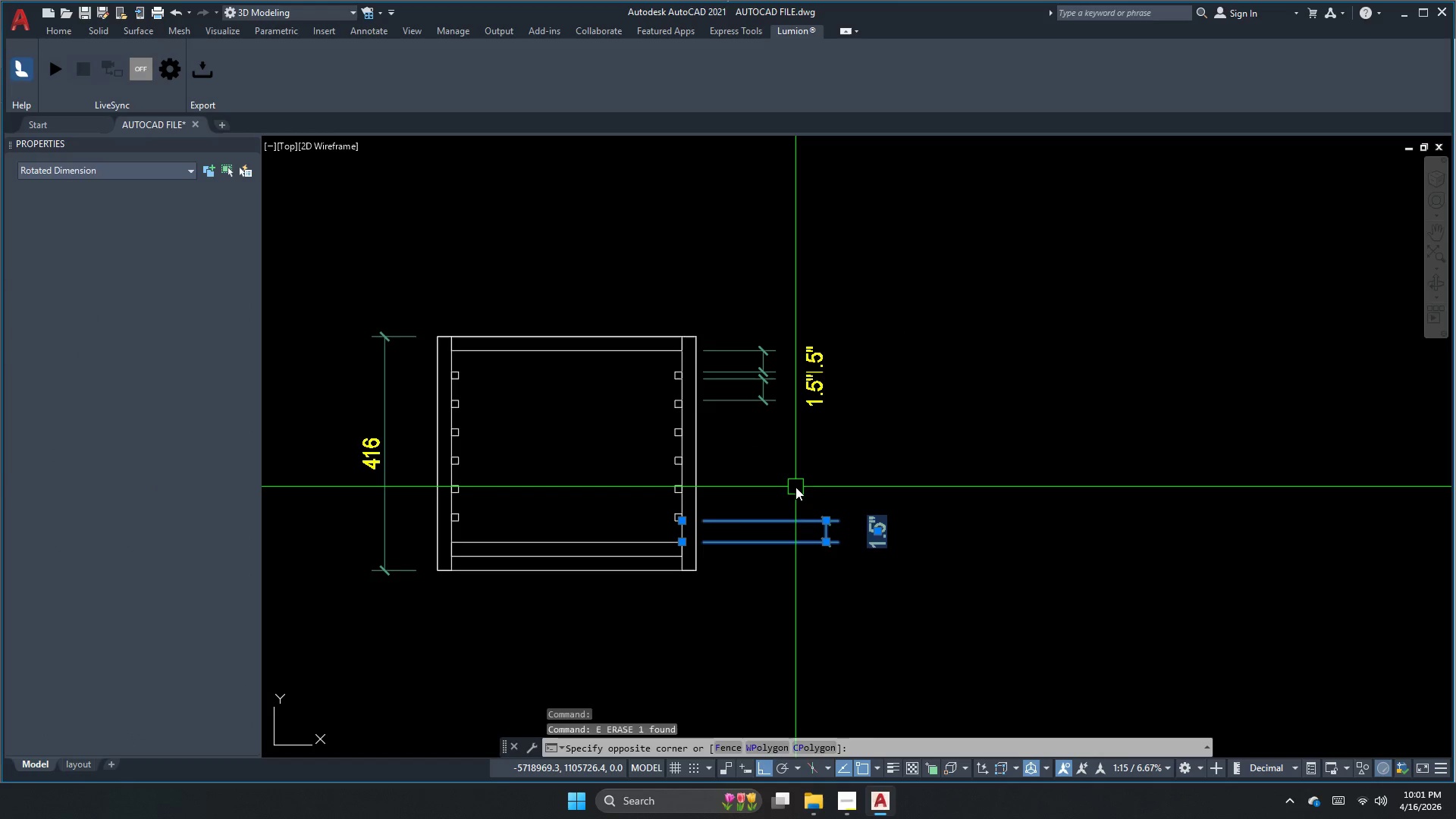 
key(Space)
 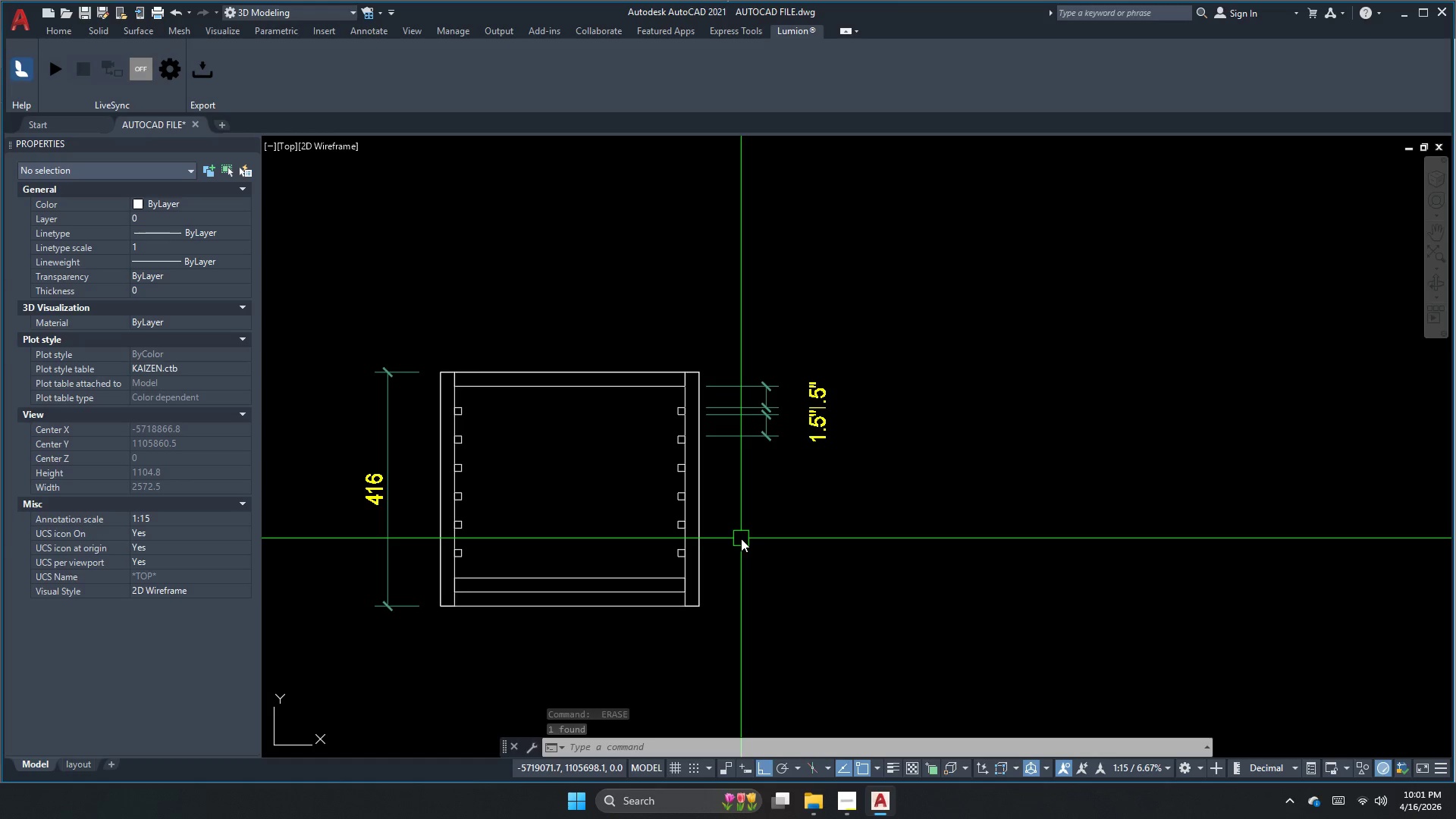 
wait(5.83)
 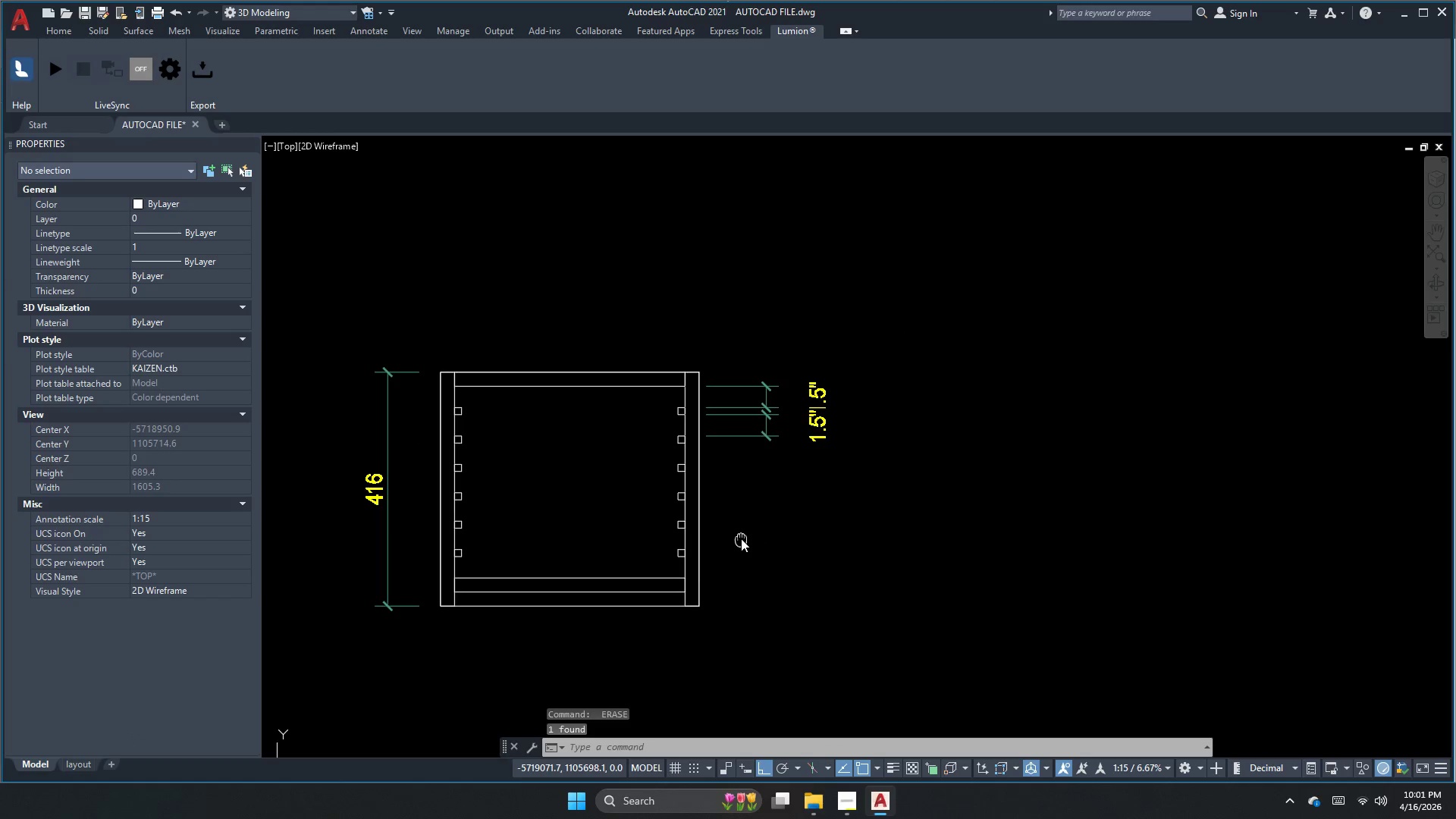 
scroll: coordinate [523, 575], scroll_direction: up, amount: 1.0
 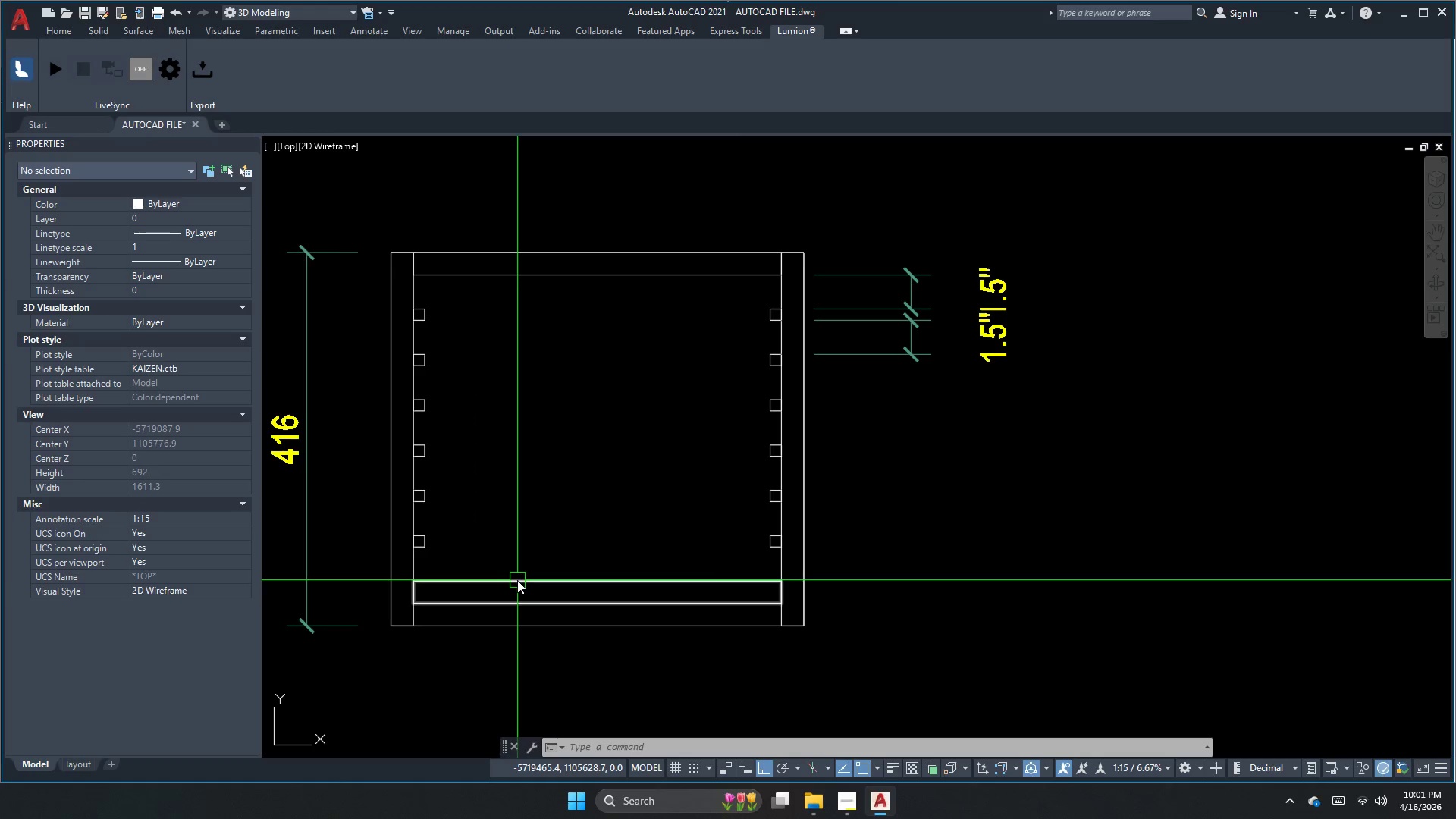 
left_click([515, 579])
 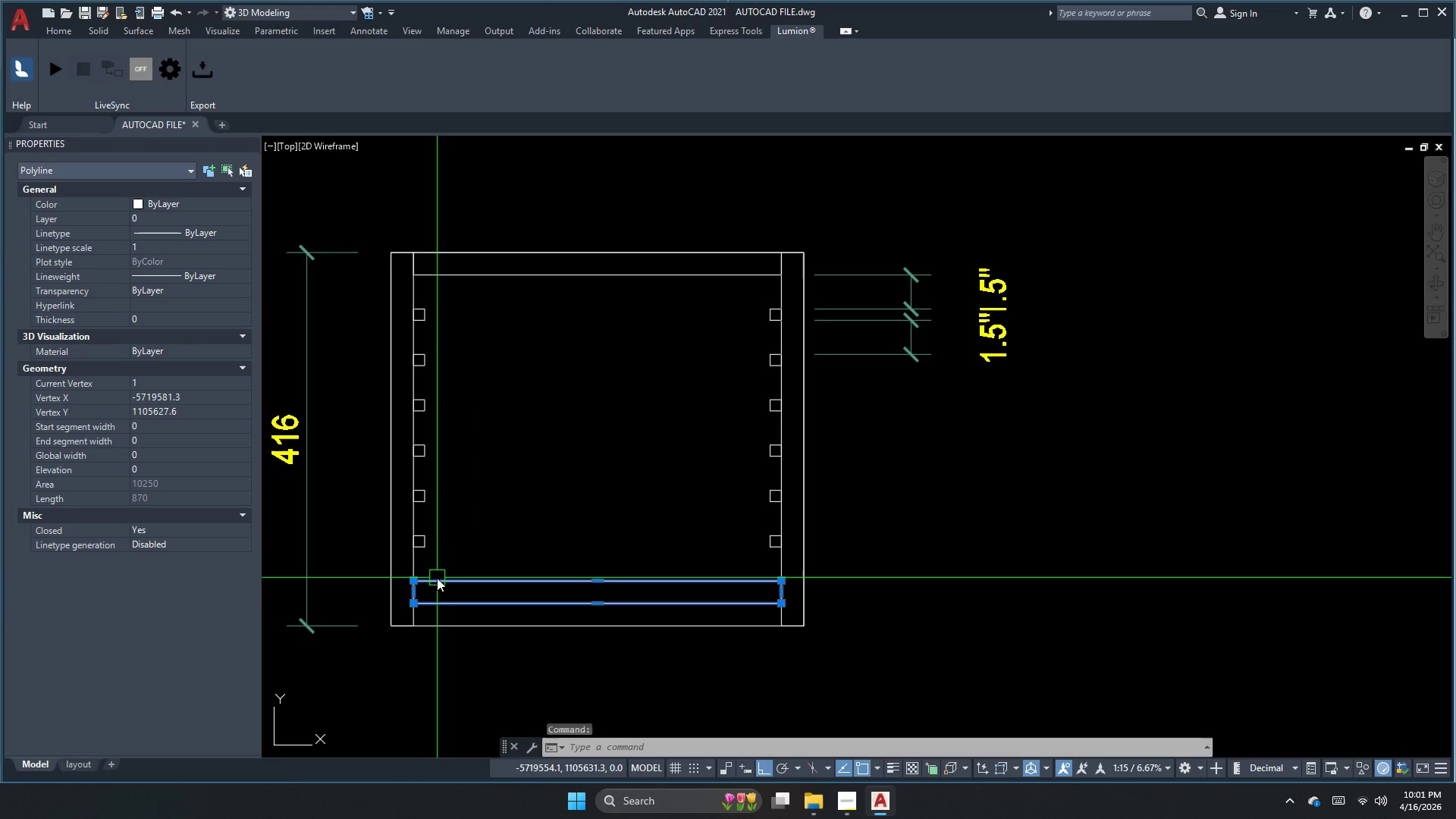 
key(M)
 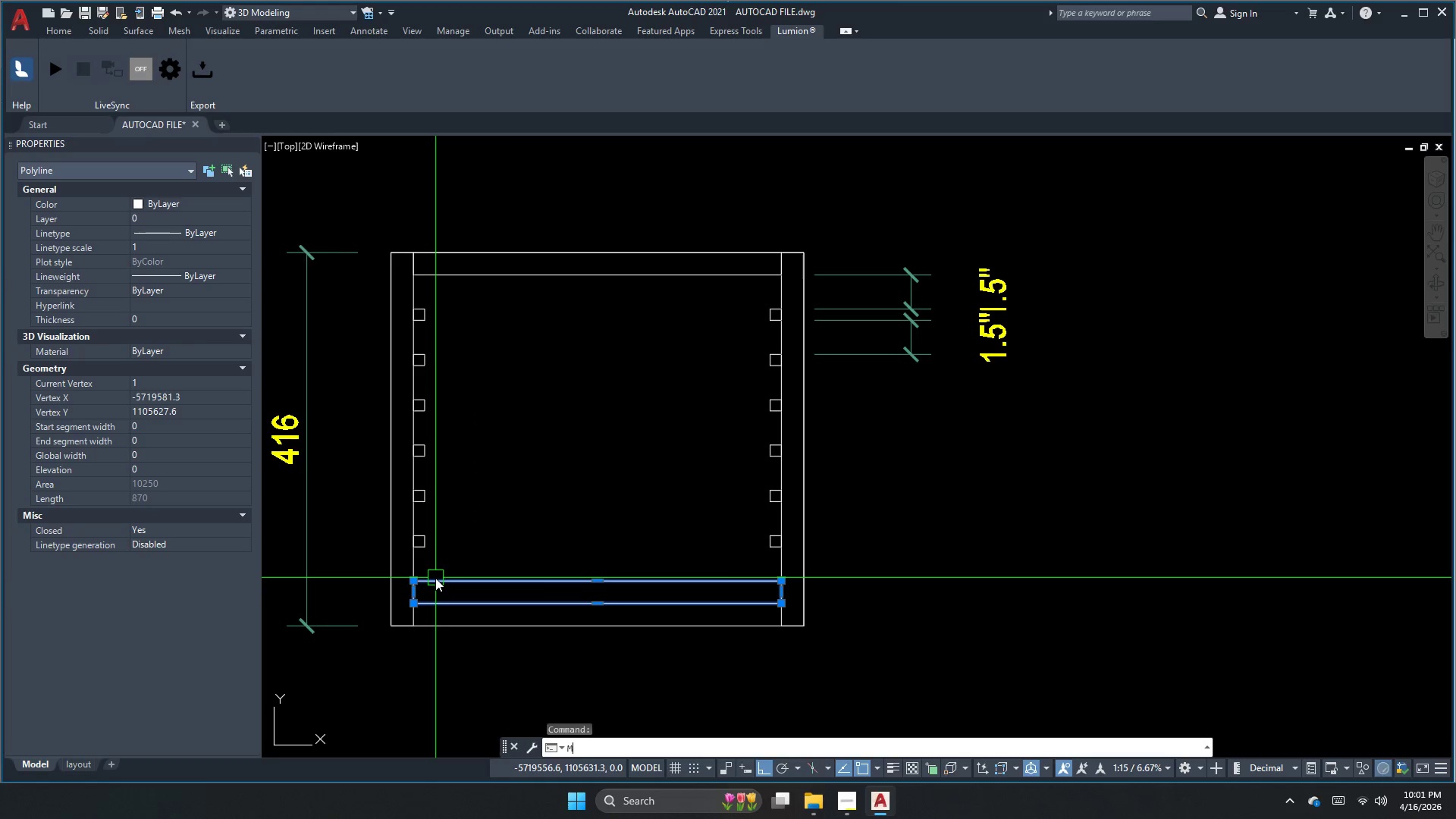 
key(Space)
 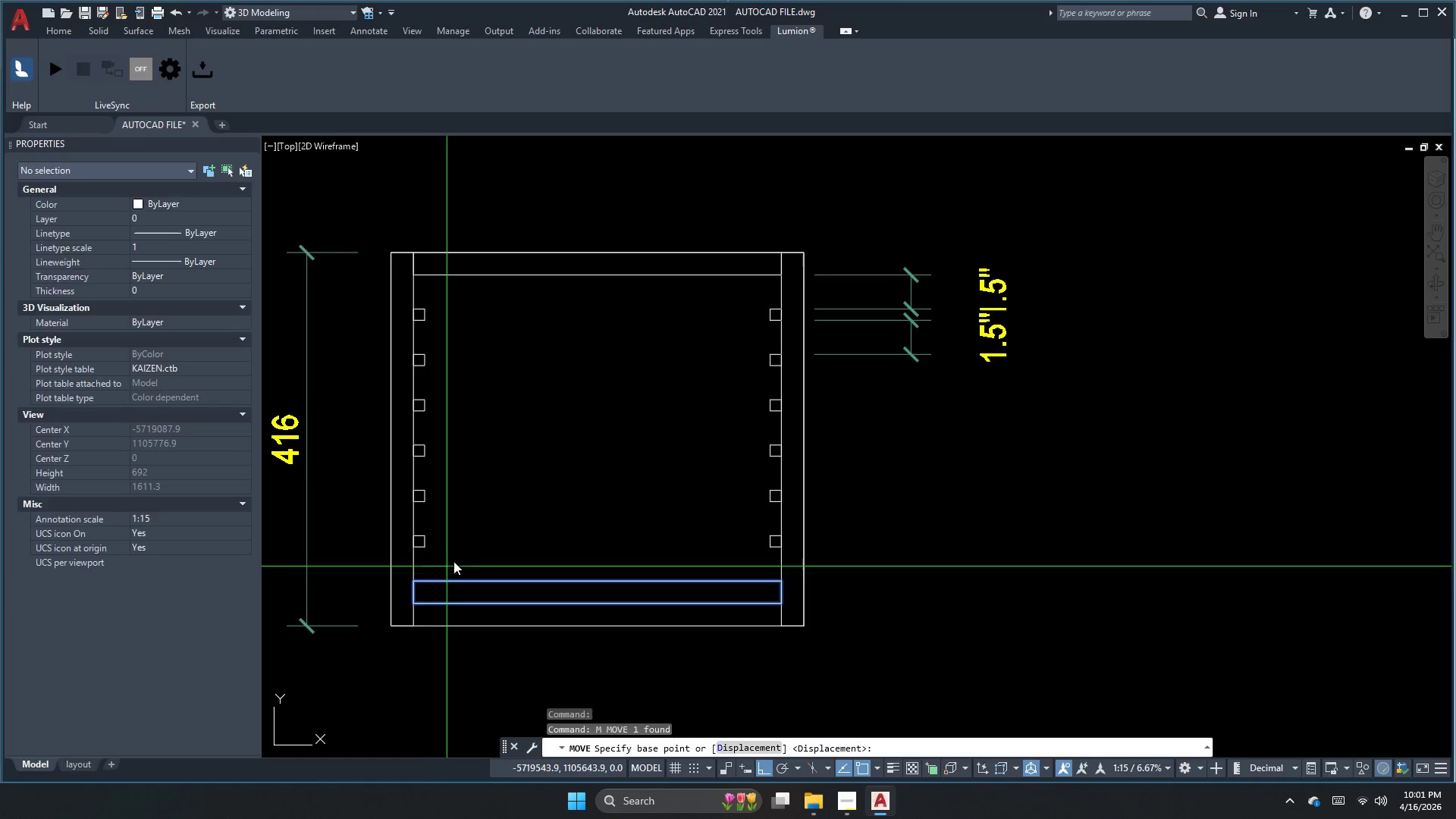 
key(Escape)
 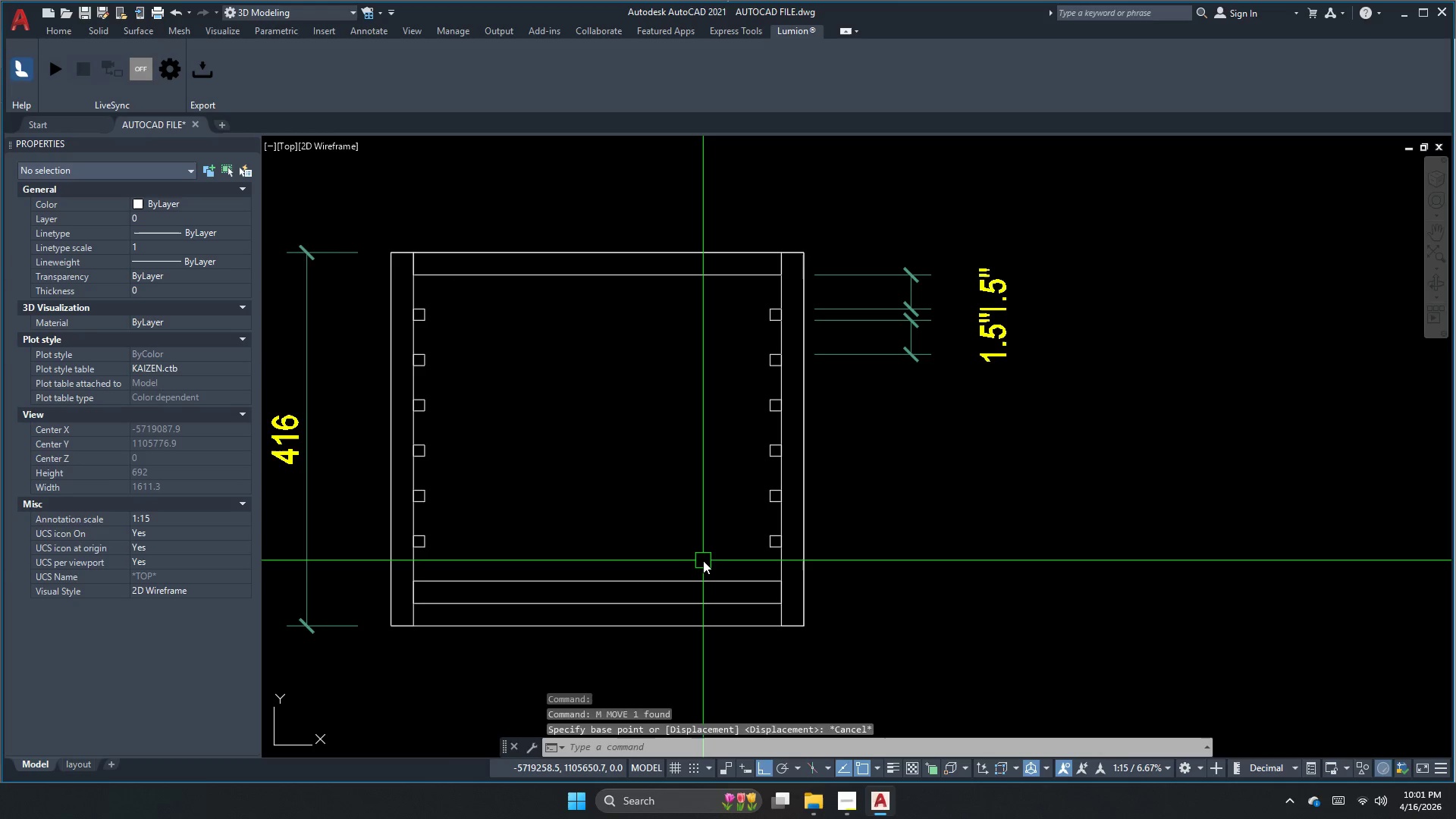 
hold_key(key=Escape, duration=0.5)
 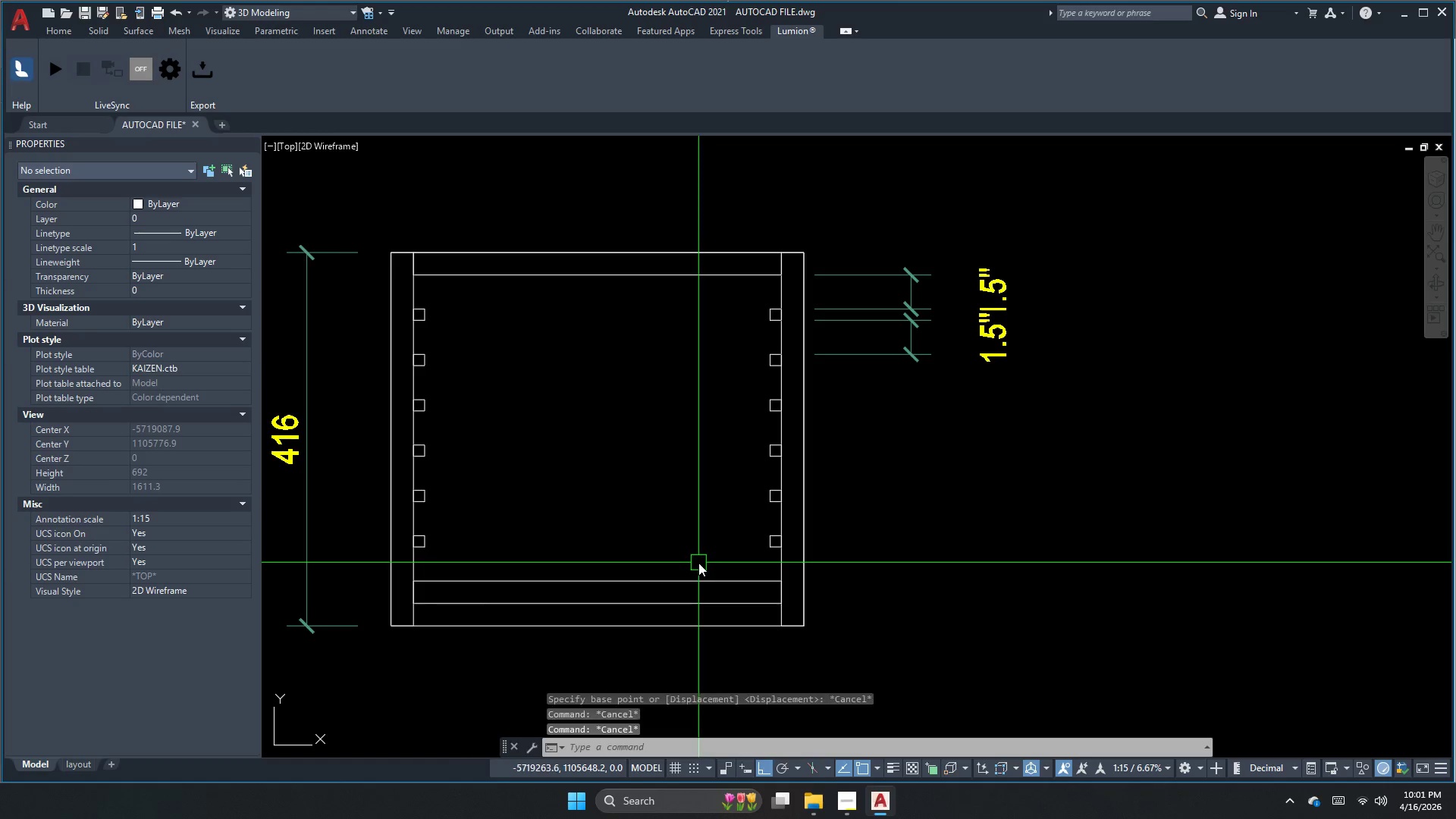 
key(Escape)
 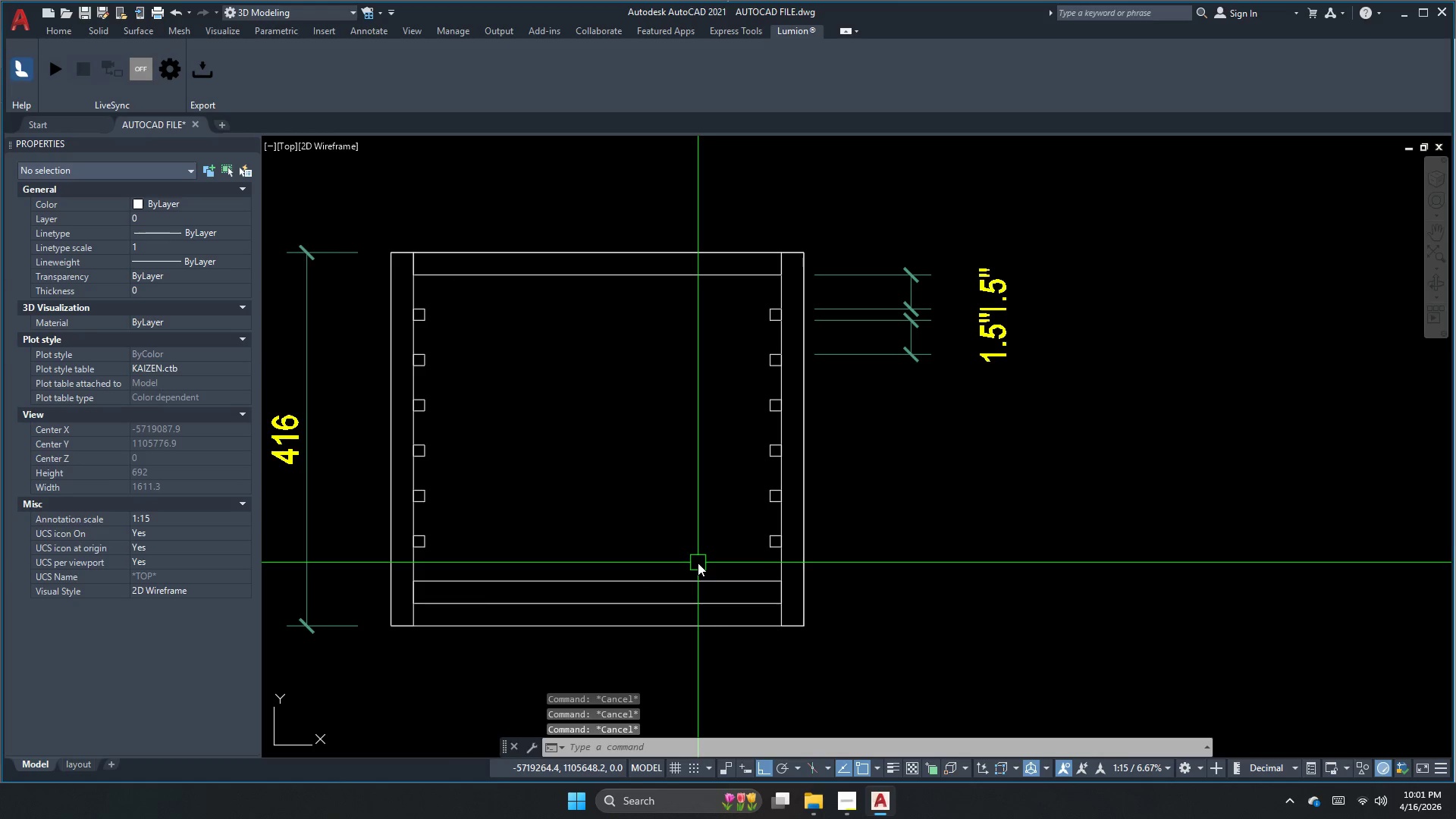 
key(Escape)
 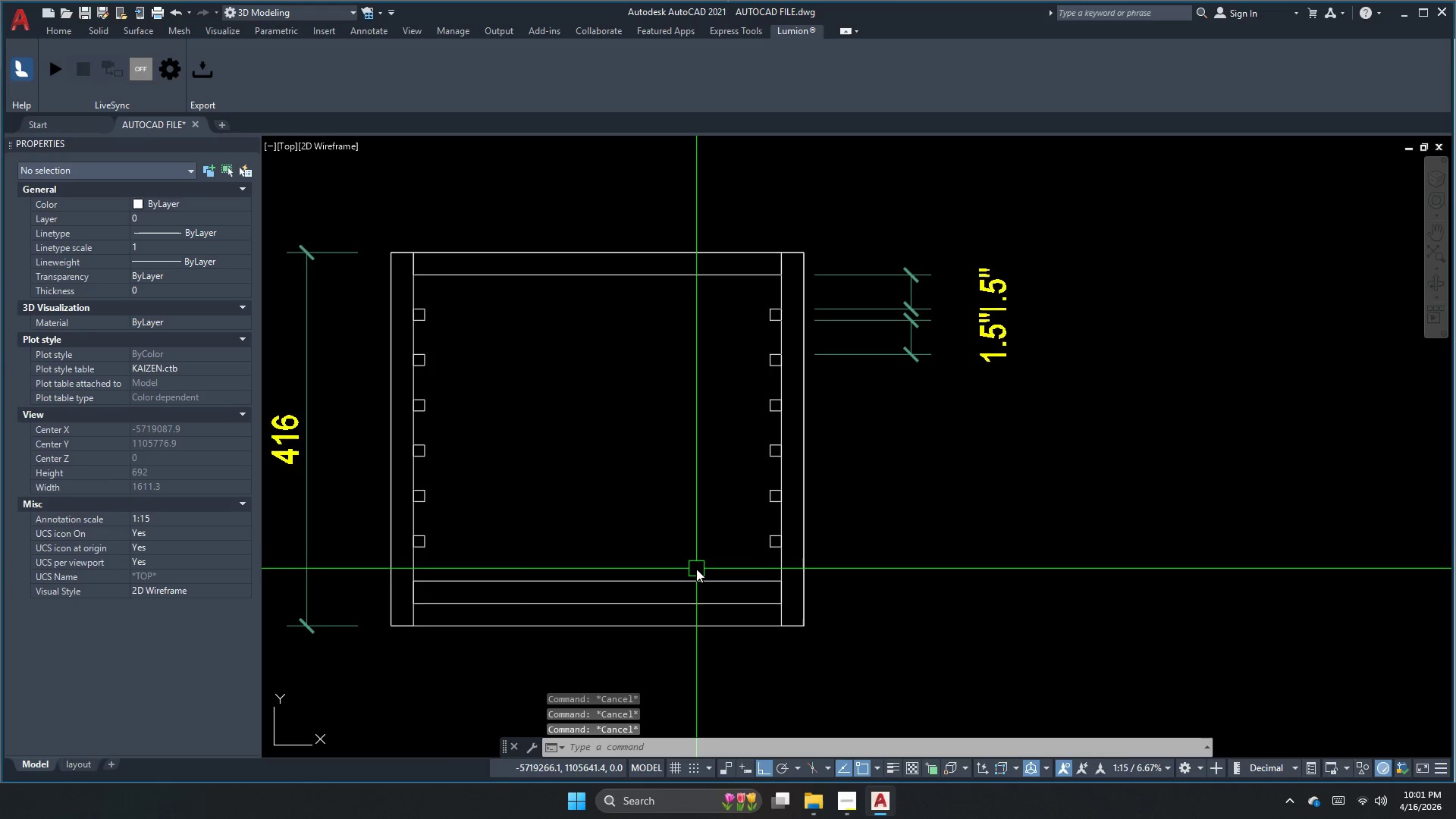 
key(Escape)
 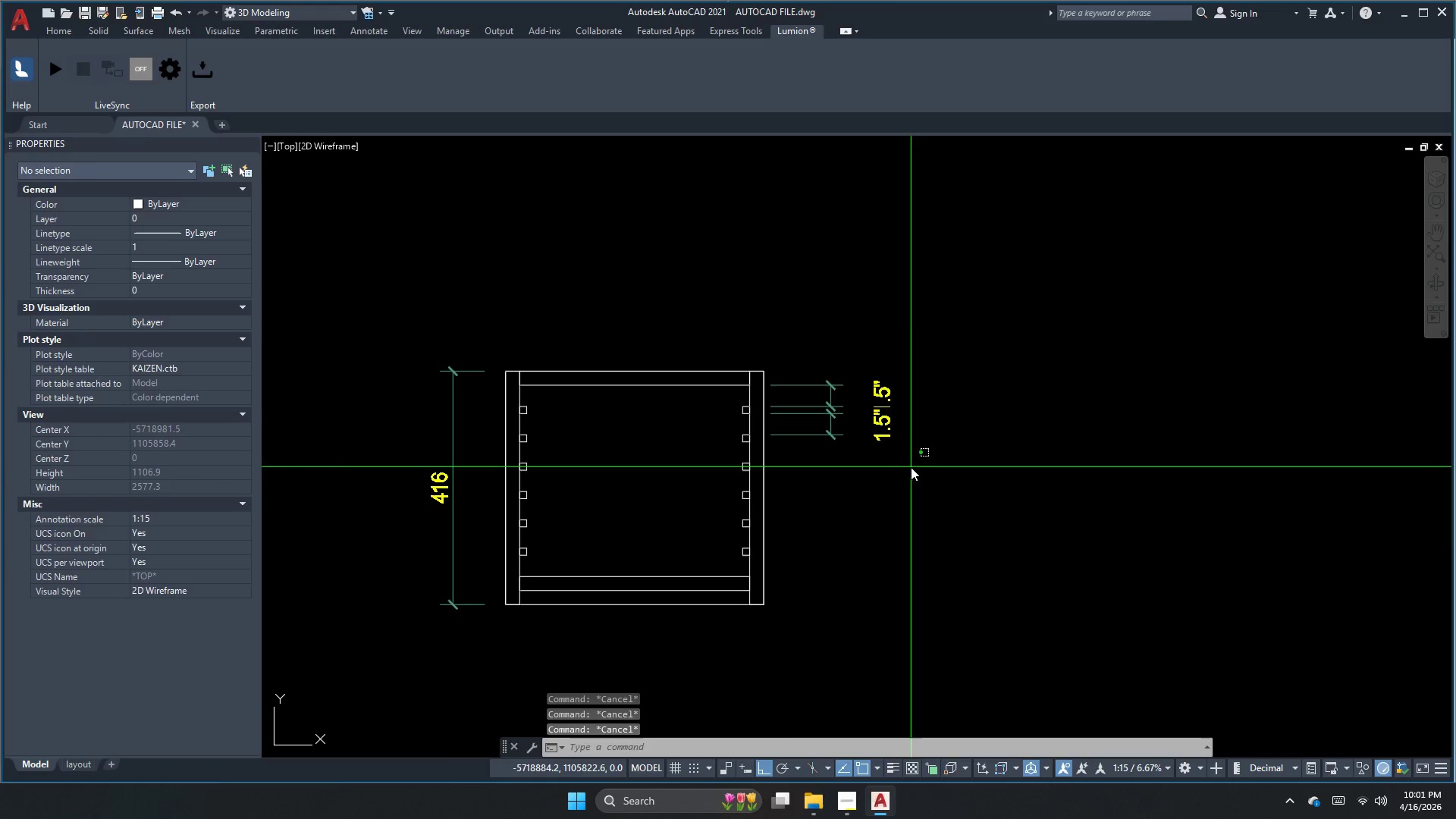 
scroll: coordinate [696, 569], scroll_direction: down, amount: 1.0
 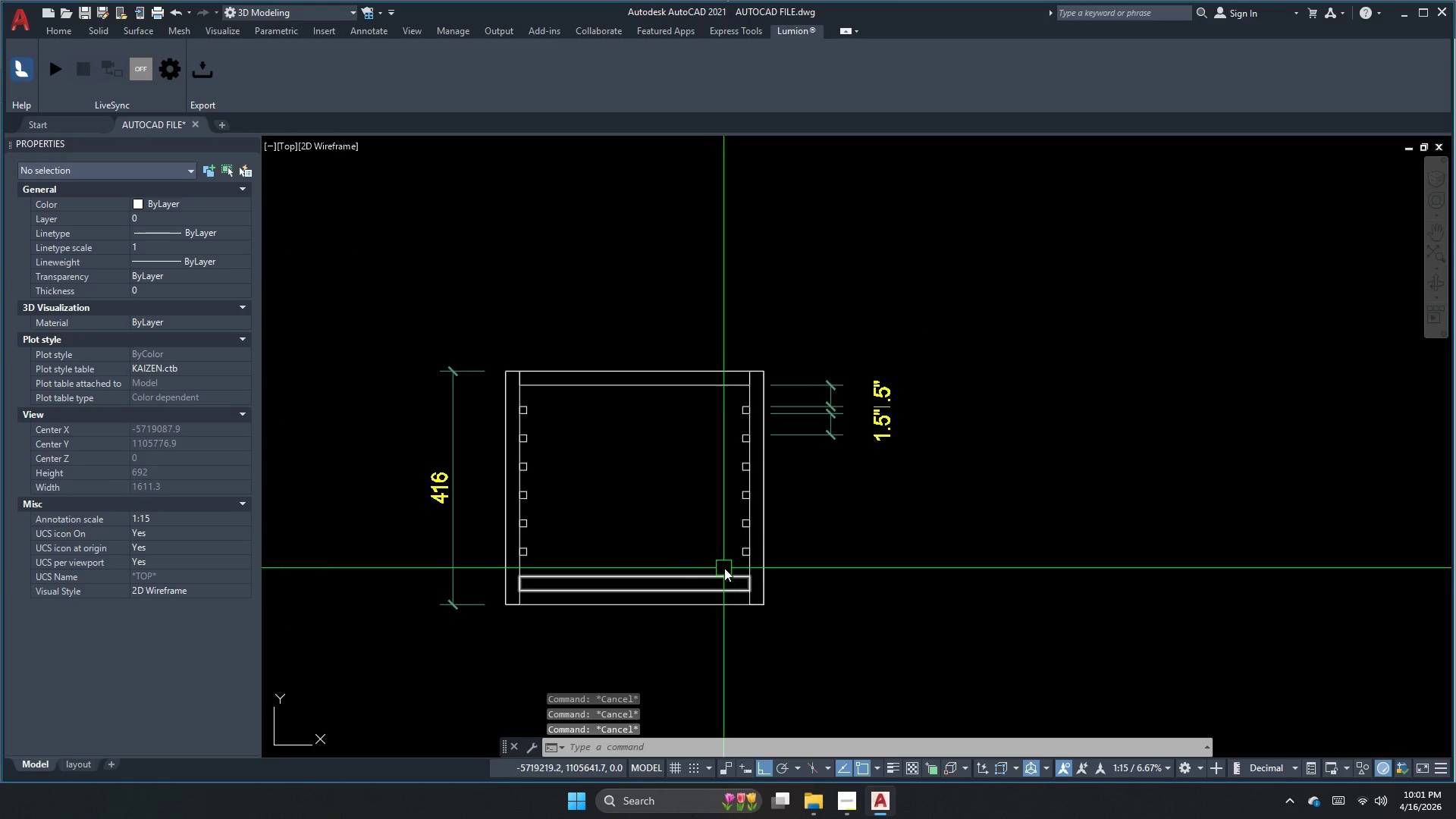 
double_click([785, 324])
 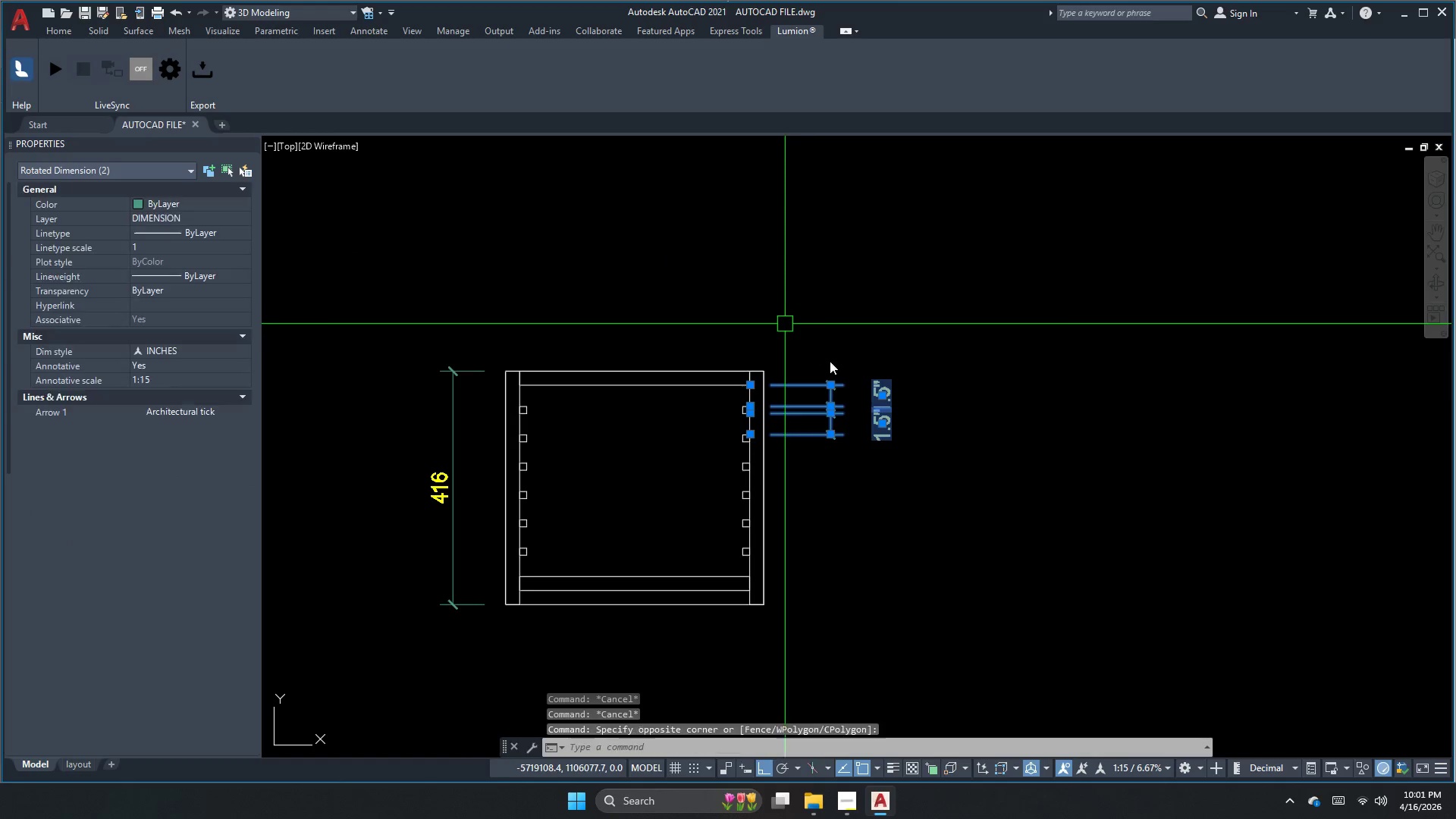 
key(Escape)
 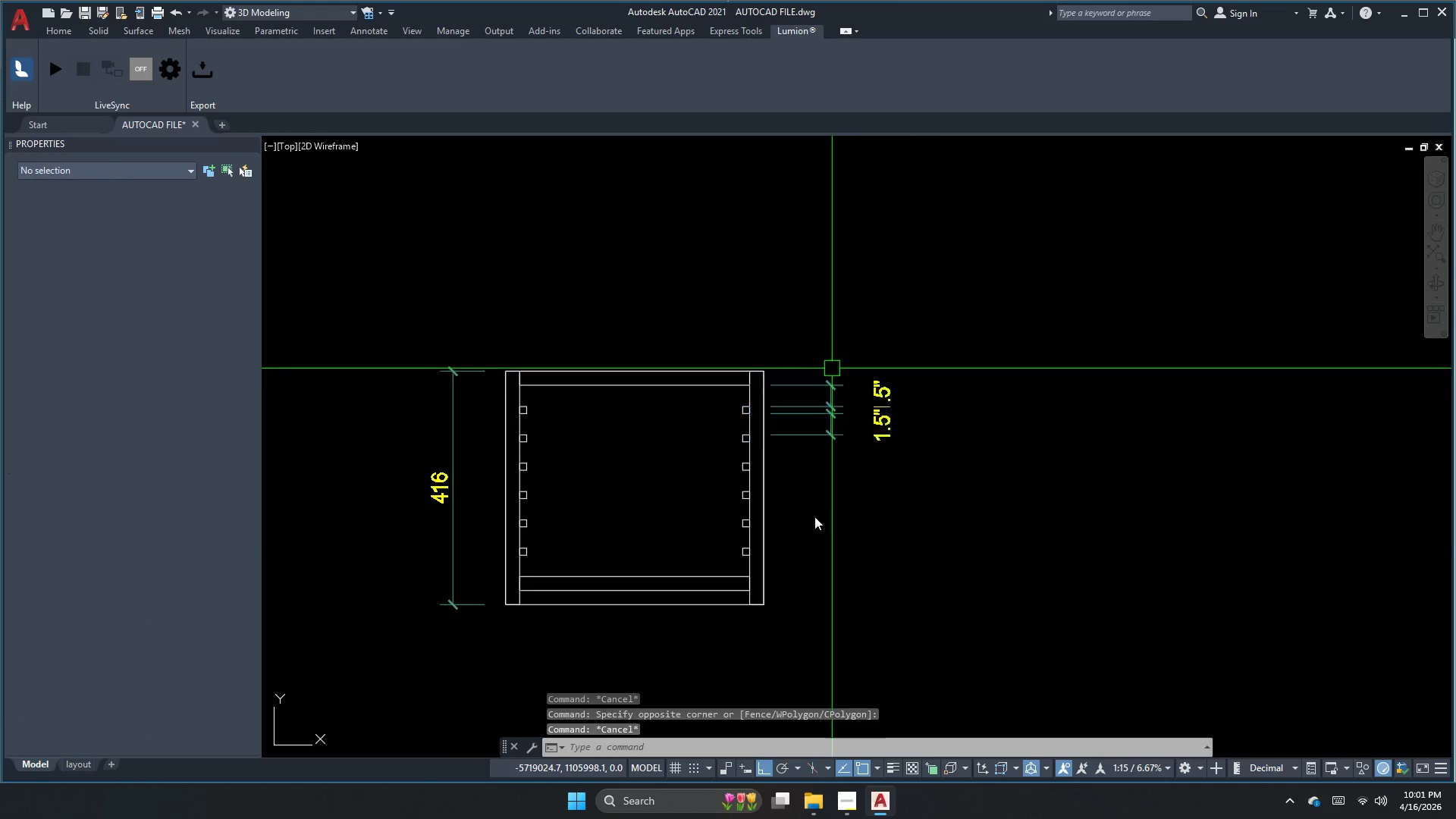 
key(Control+ControlLeft)
 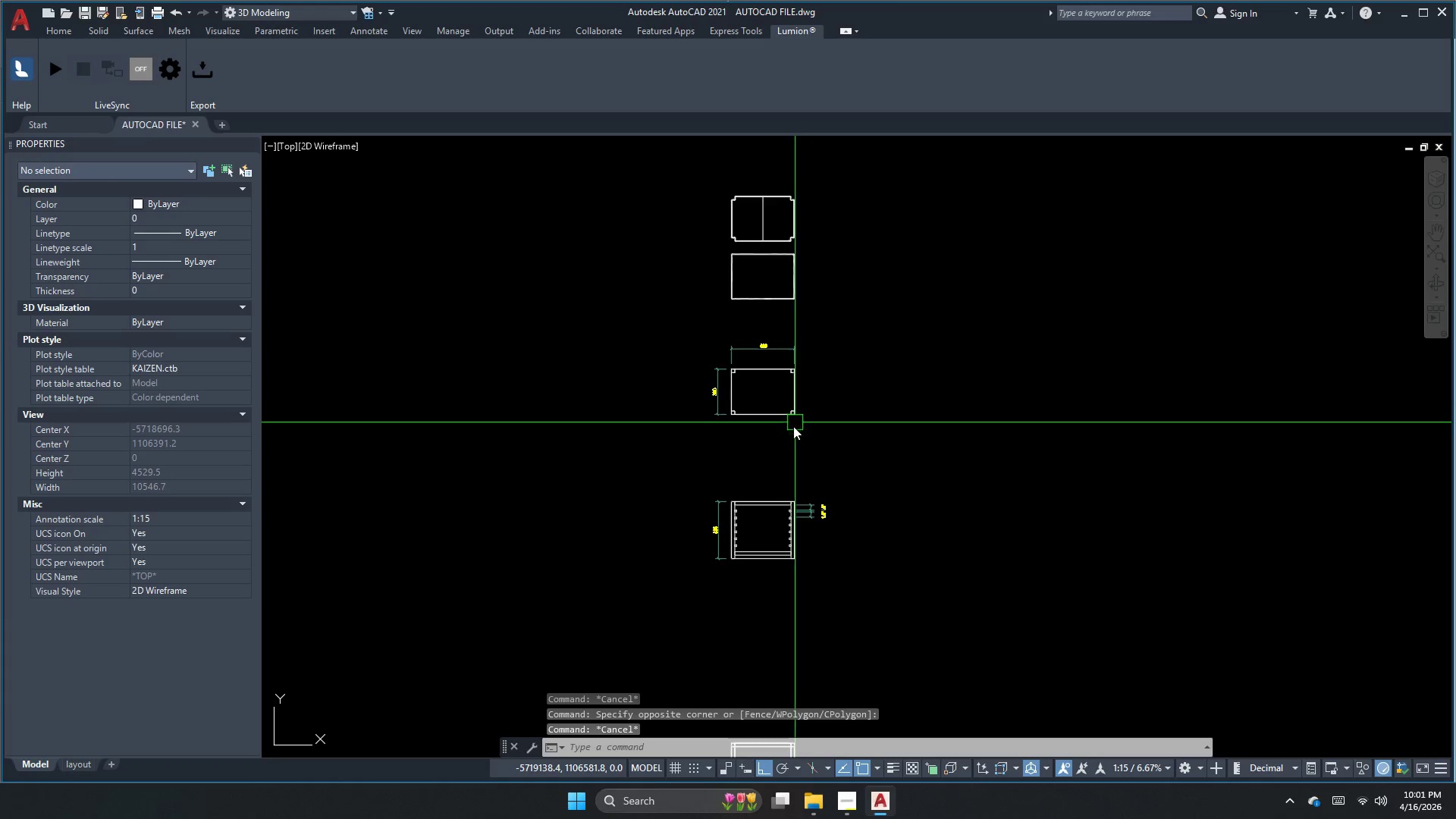 
scroll: coordinate [803, 547], scroll_direction: down, amount: 3.0
 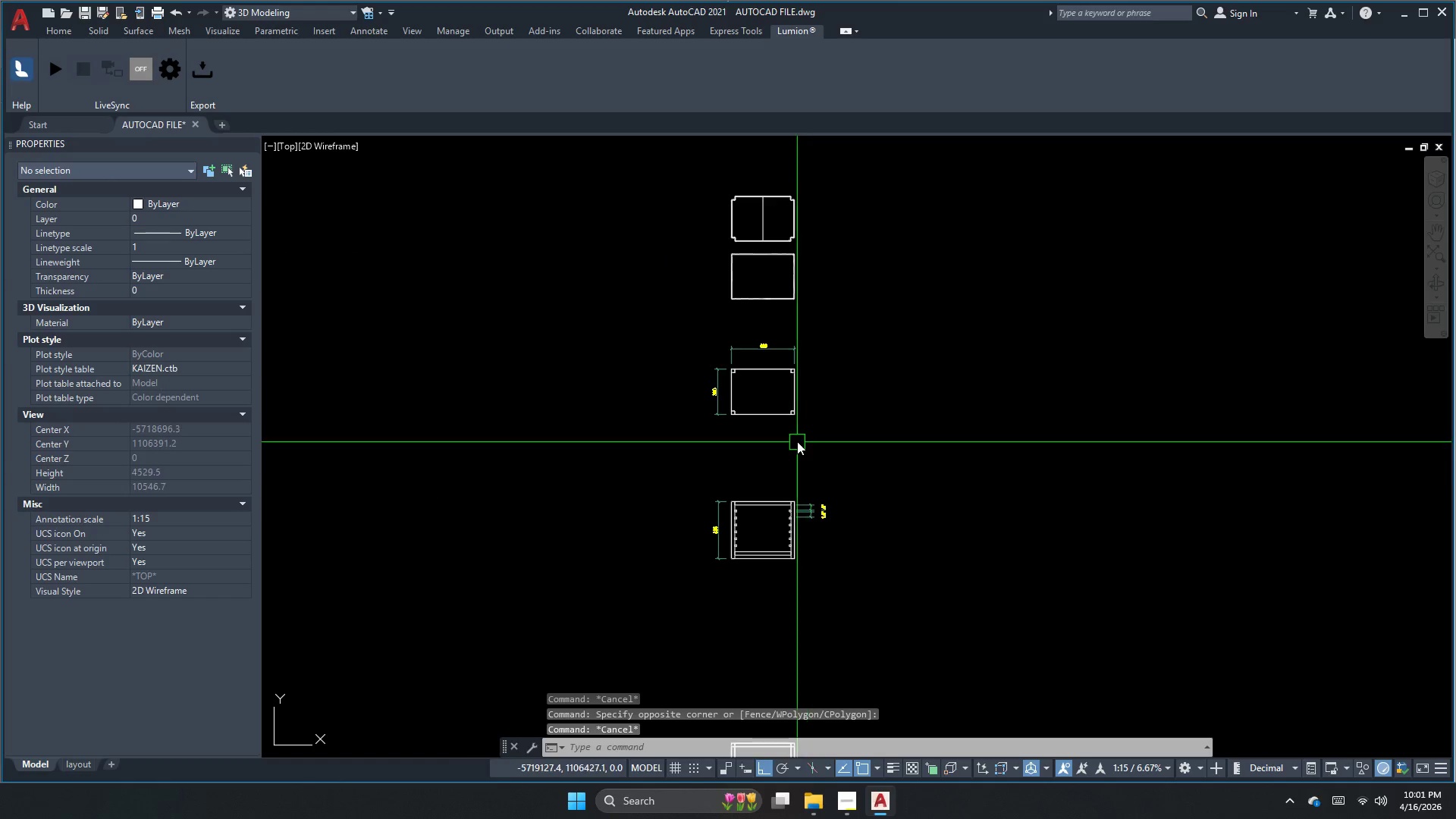 
scroll: coordinate [717, 593], scroll_direction: none, amount: 0.0
 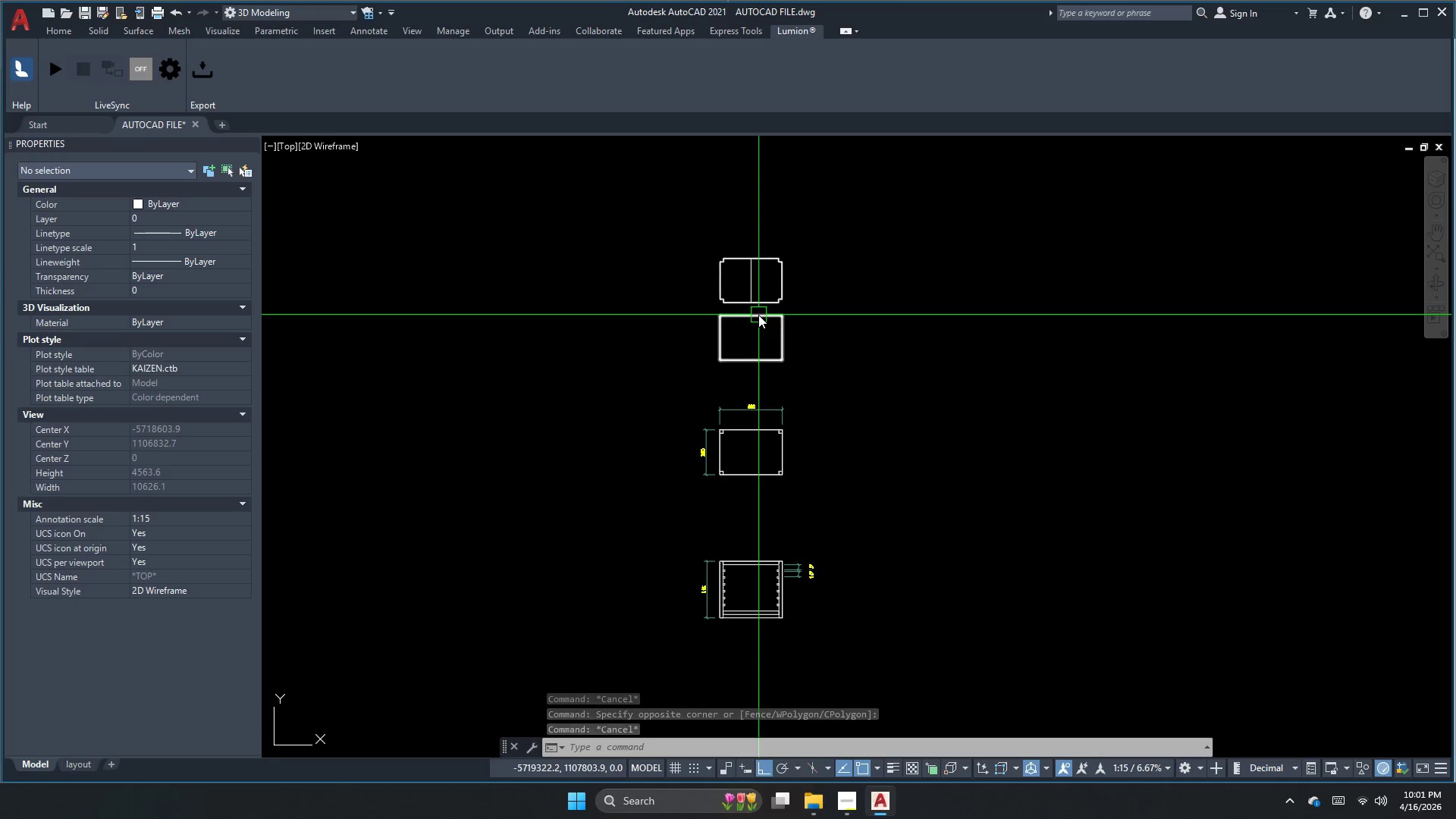 
key(Escape)
 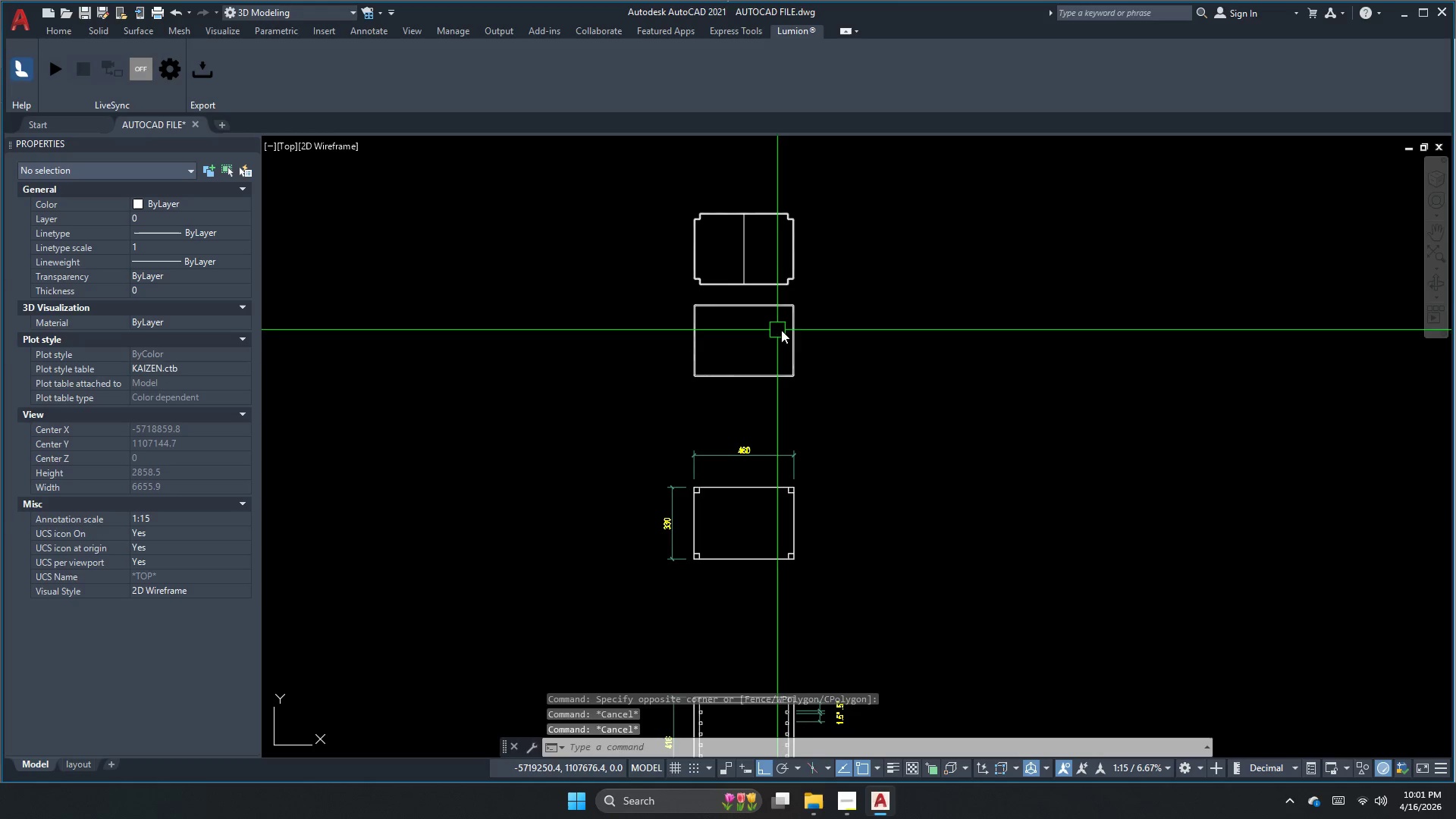 
left_click_drag(start_coordinate=[828, 344], to_coordinate=[827, 335])
 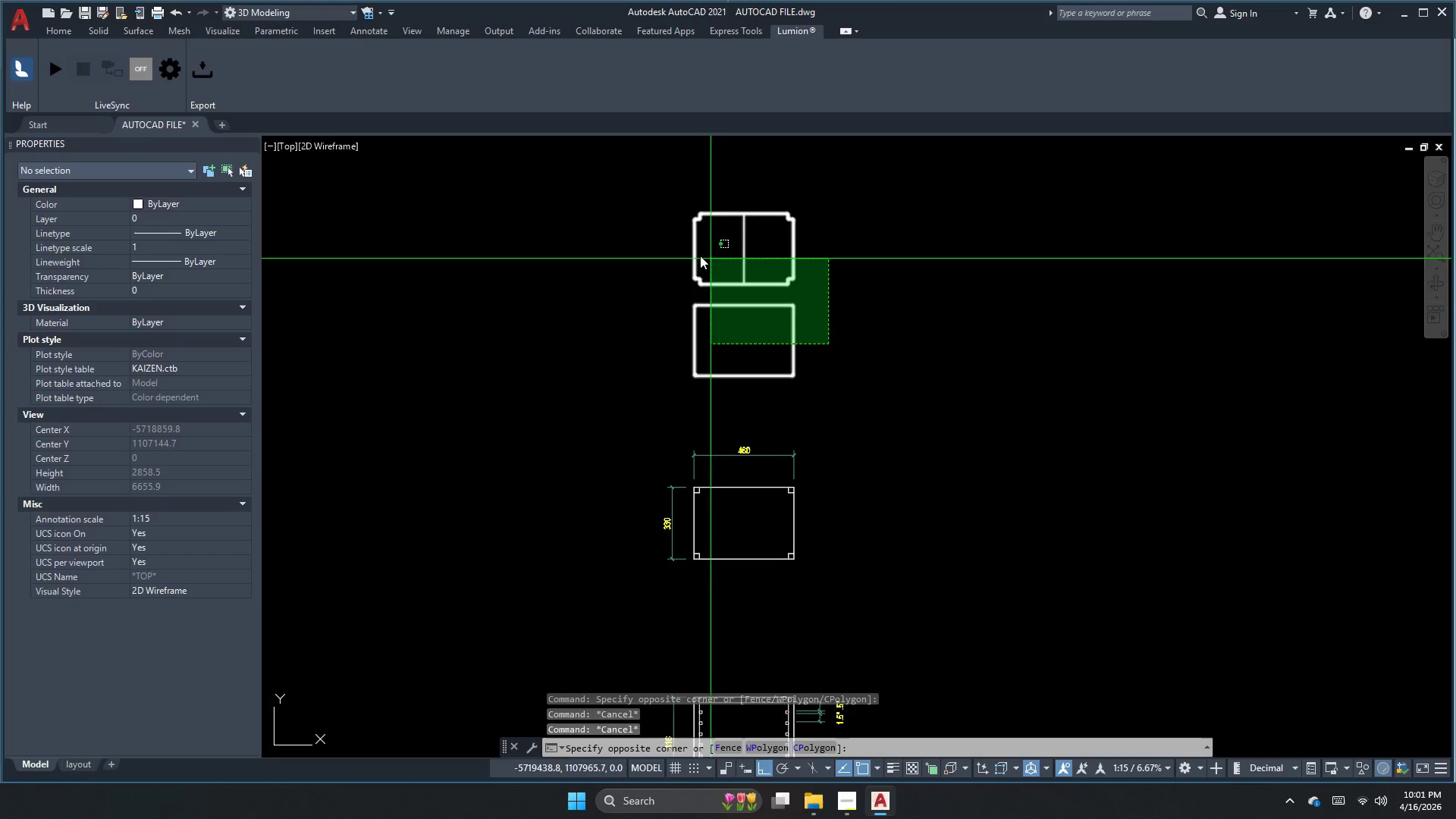 
double_click([683, 249])
 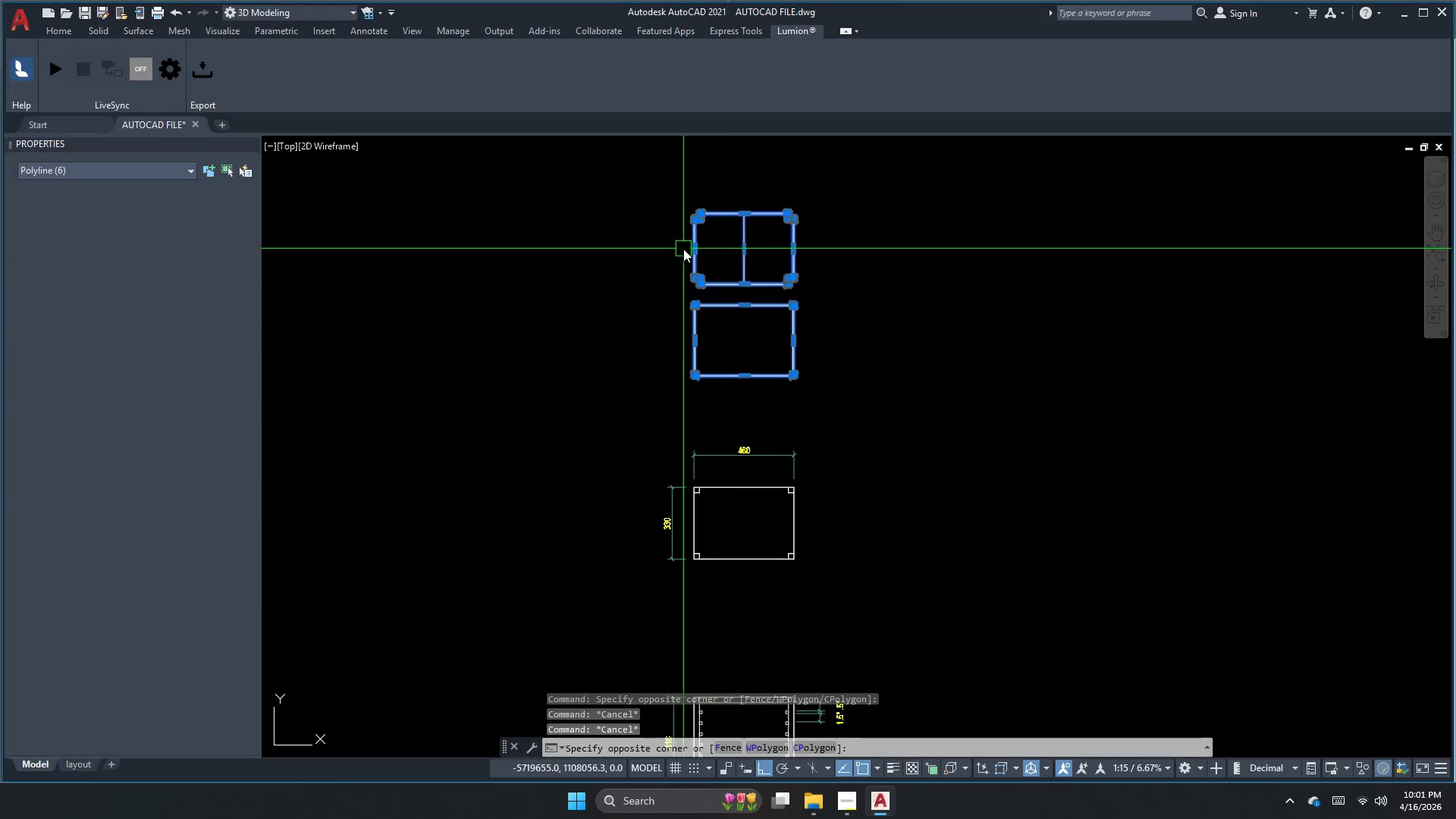 
key(E)
 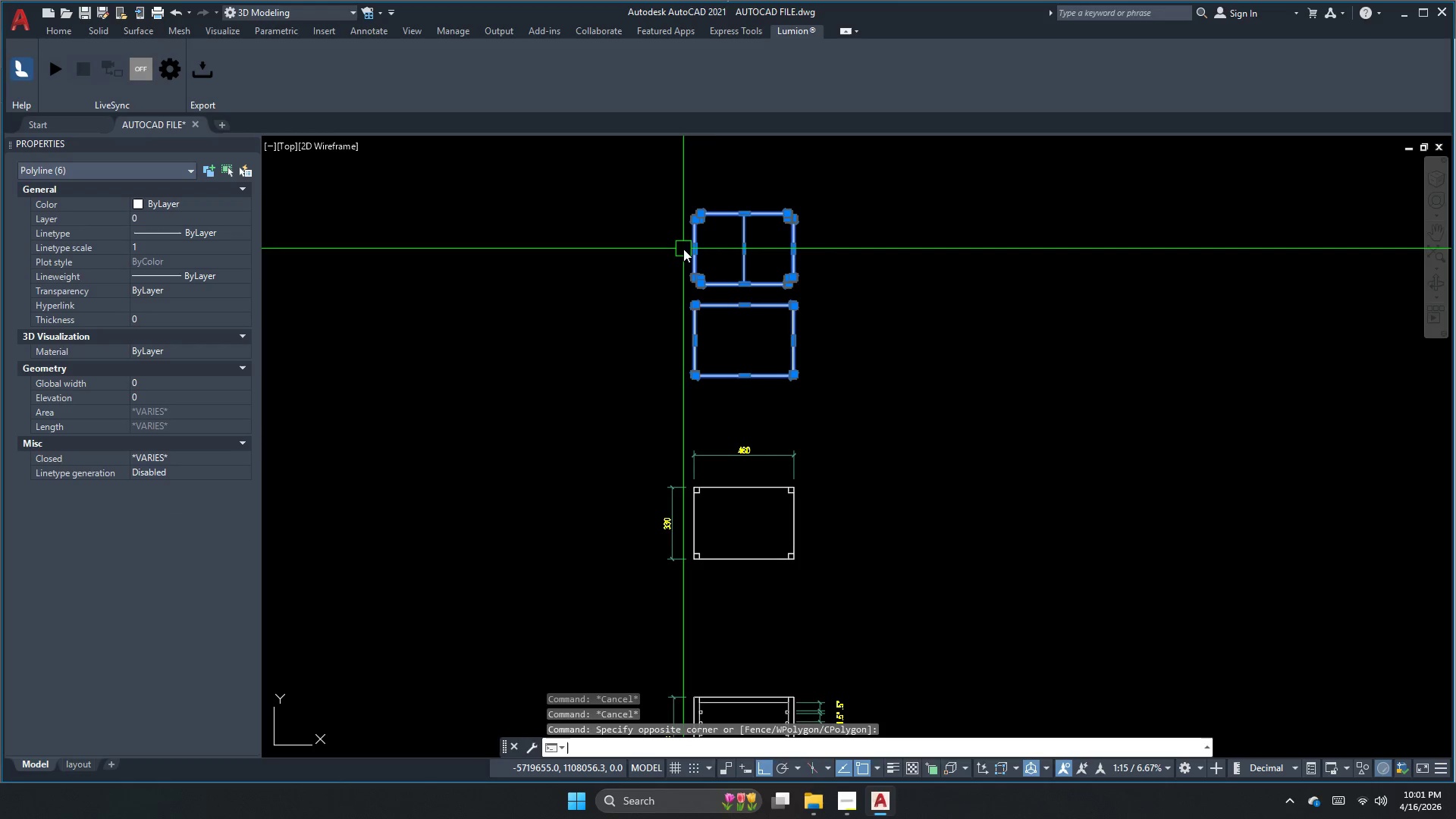 
key(Space)
 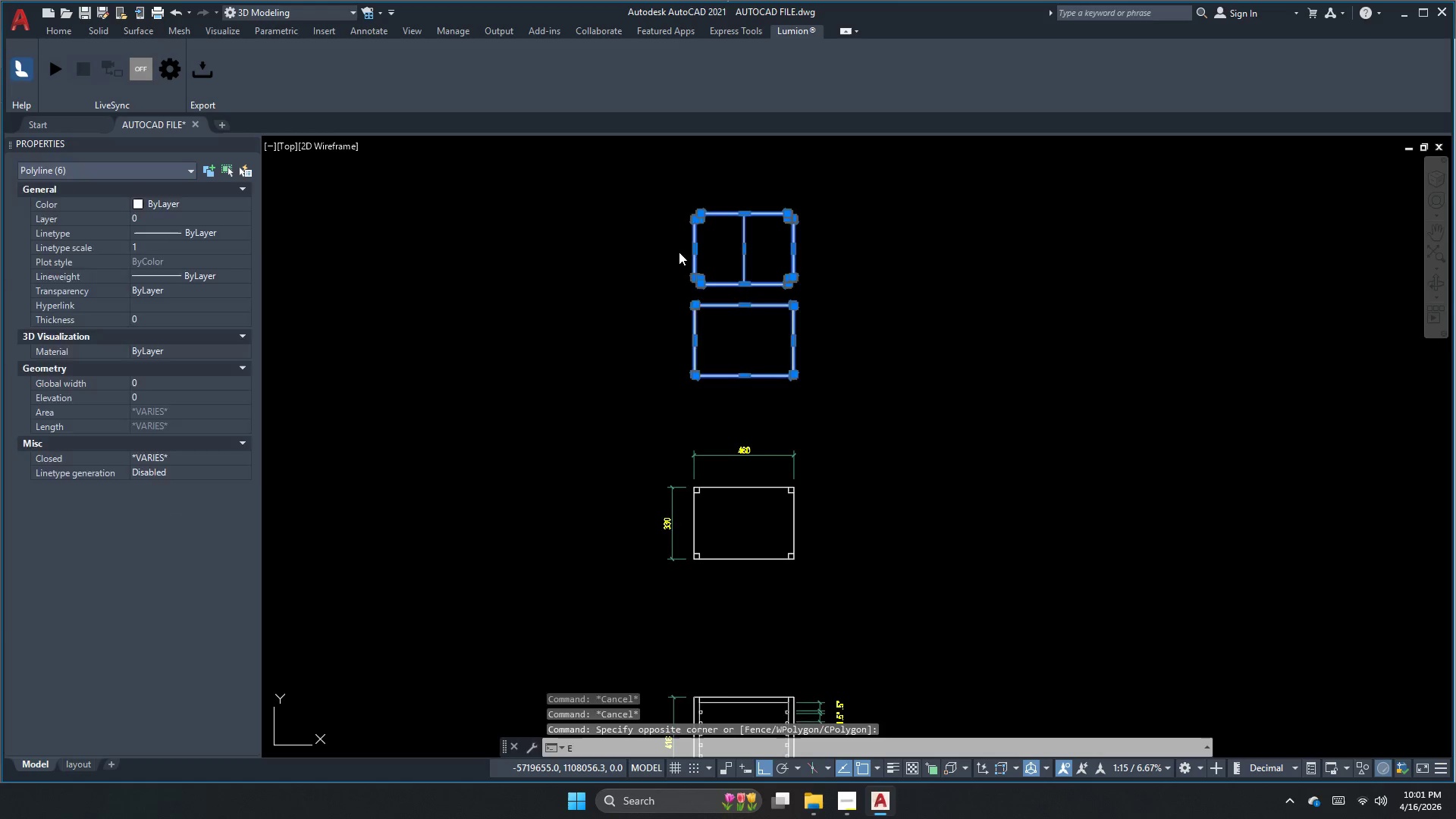 
scroll: coordinate [662, 242], scroll_direction: down, amount: 2.0
 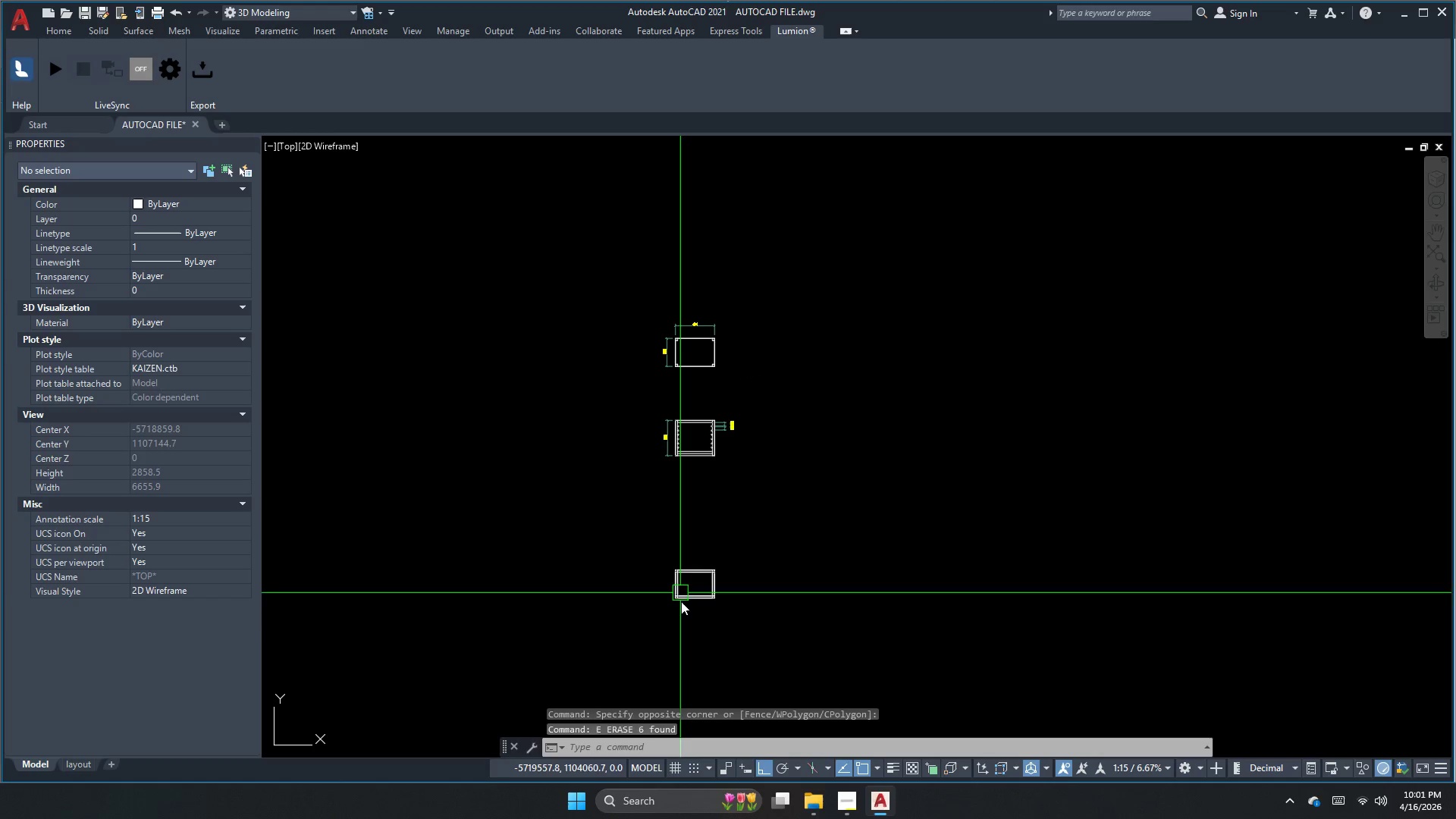 
scroll: coordinate [686, 457], scroll_direction: up, amount: 6.0
 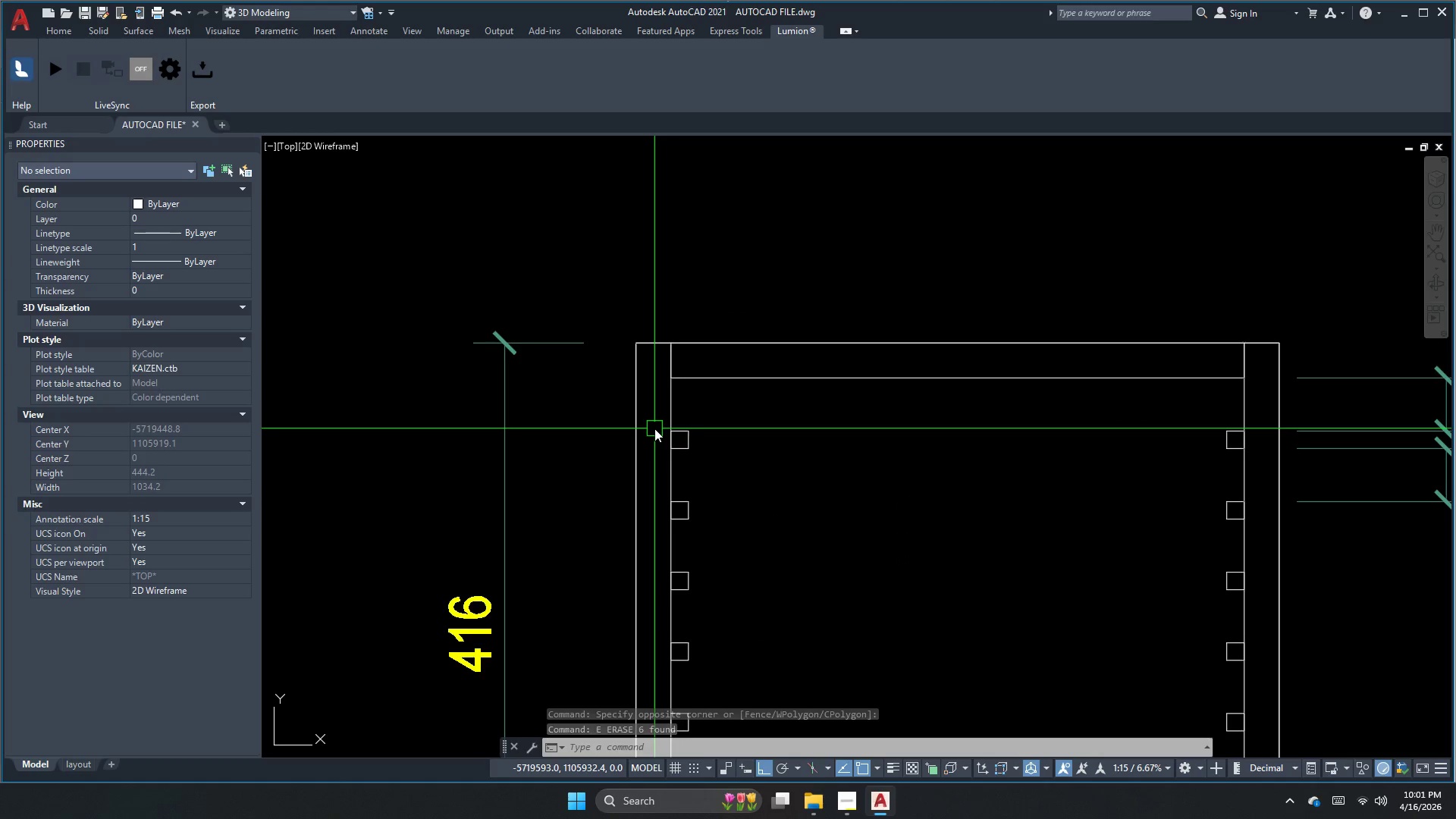 
scroll: coordinate [632, 428], scroll_direction: down, amount: 1.0
 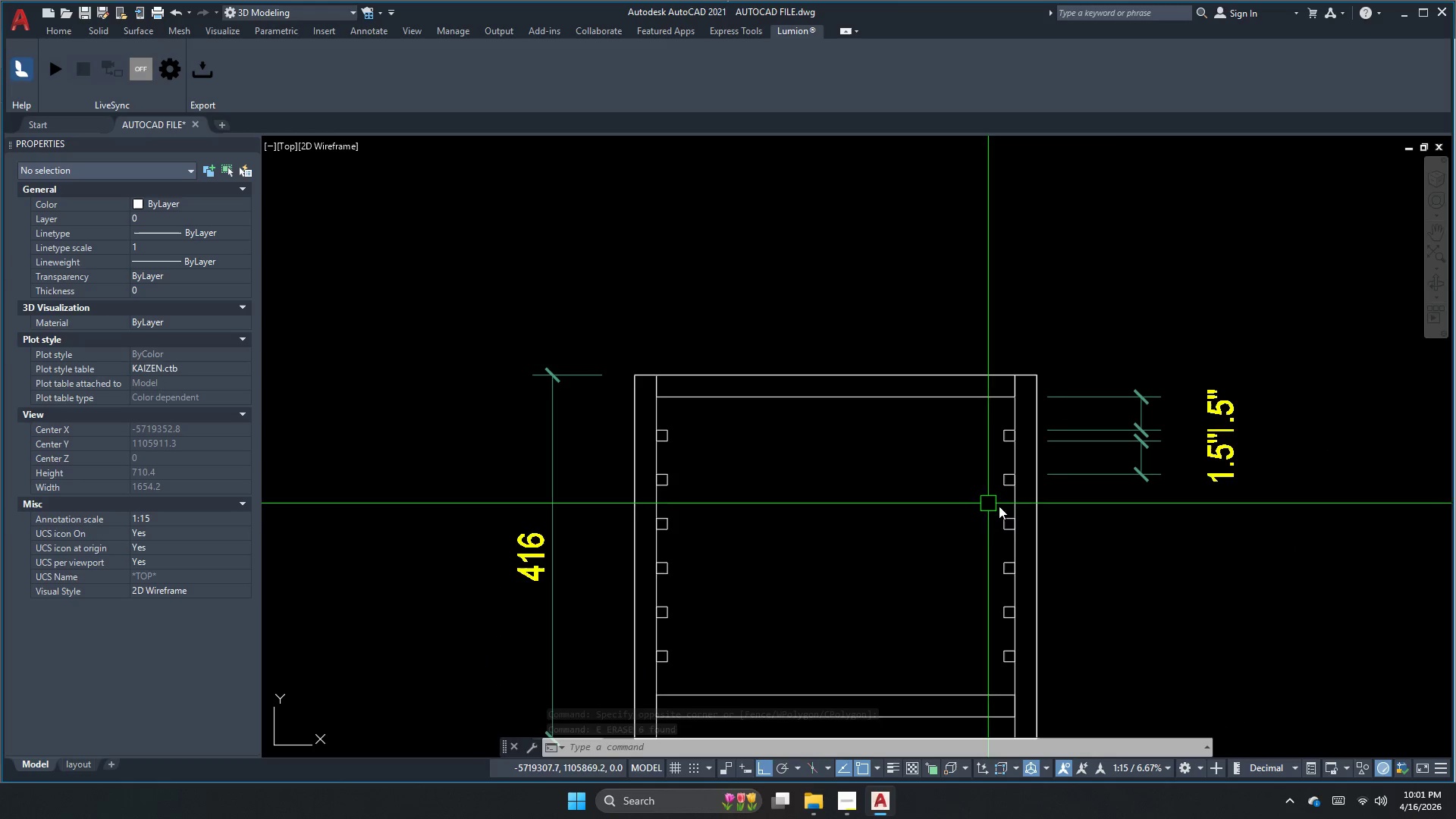 
left_click_drag(start_coordinate=[1213, 538], to_coordinate=[1195, 478])
 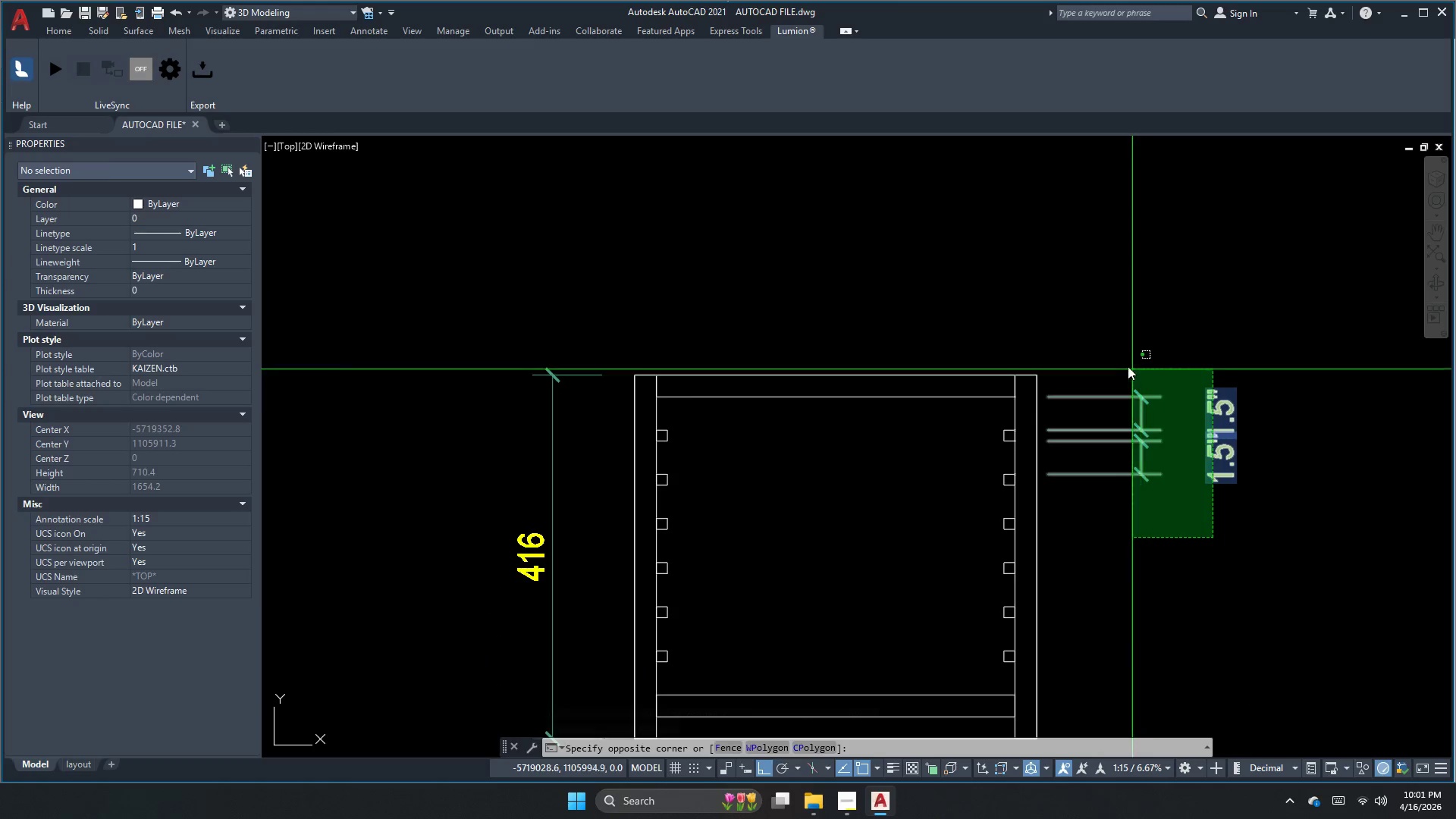 
left_click_drag(start_coordinate=[1109, 357], to_coordinate=[1102, 357])
 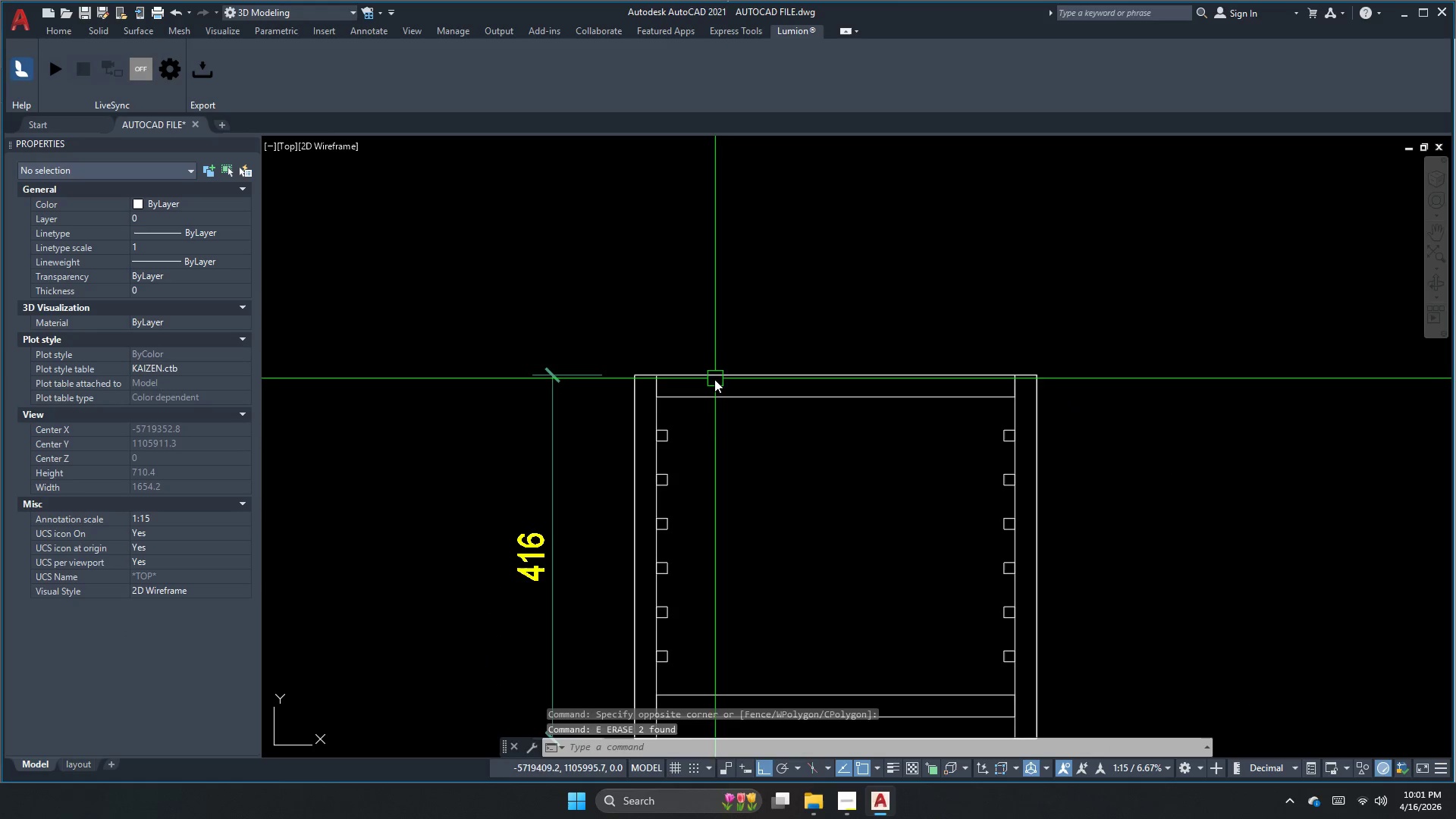 
key(E)
 